 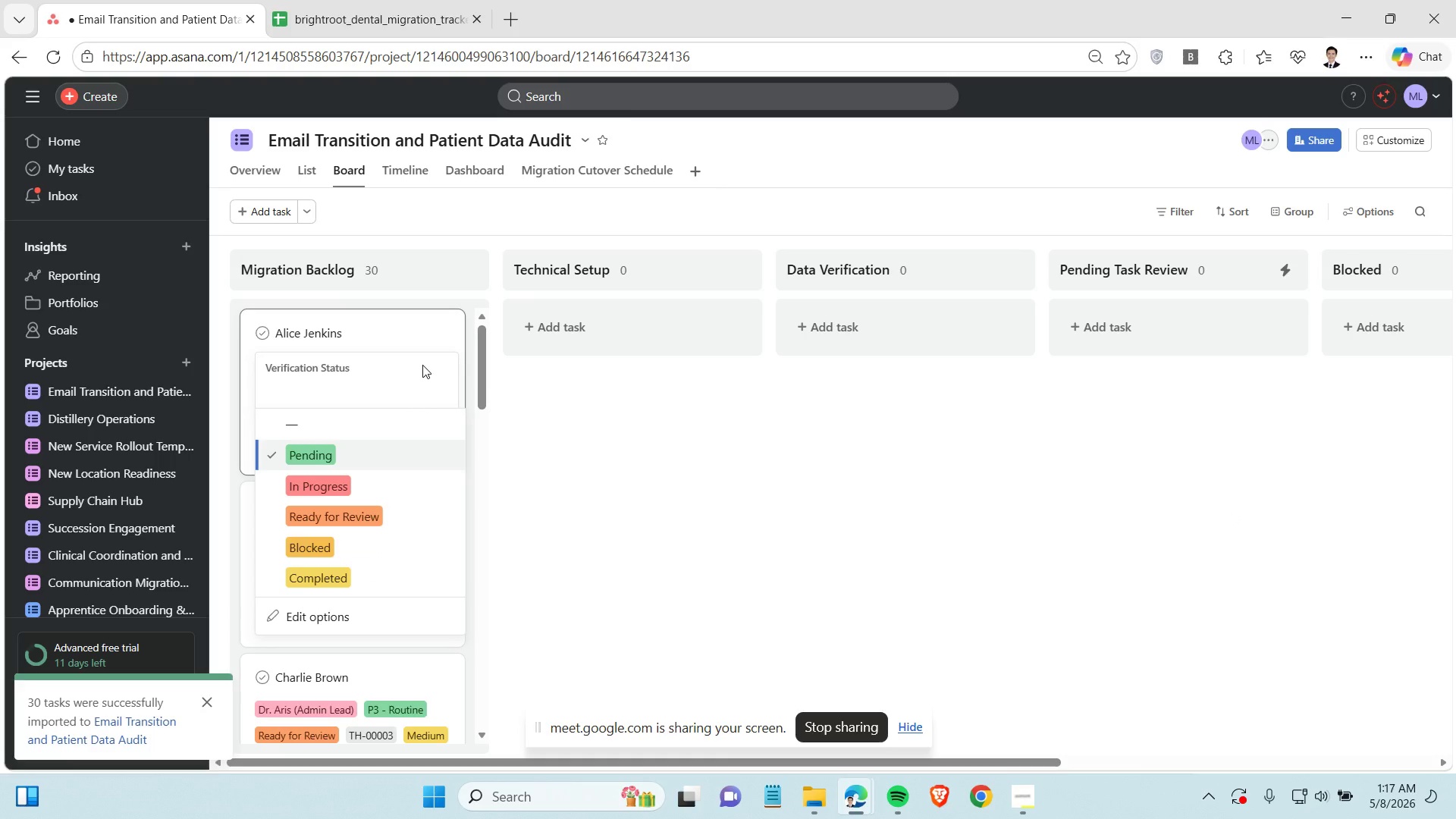 
left_click([347, 518])
 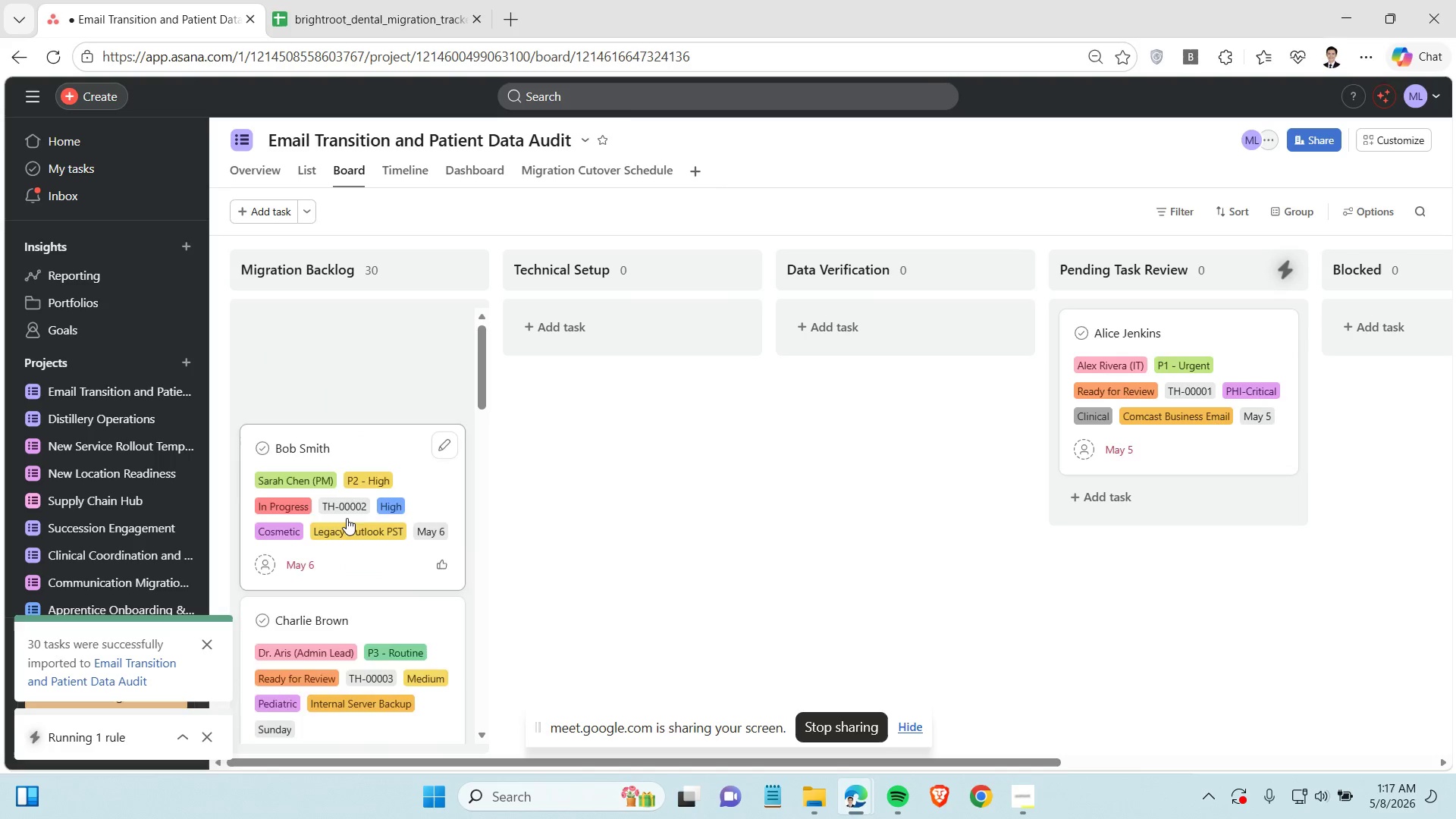 
wait(8.12)
 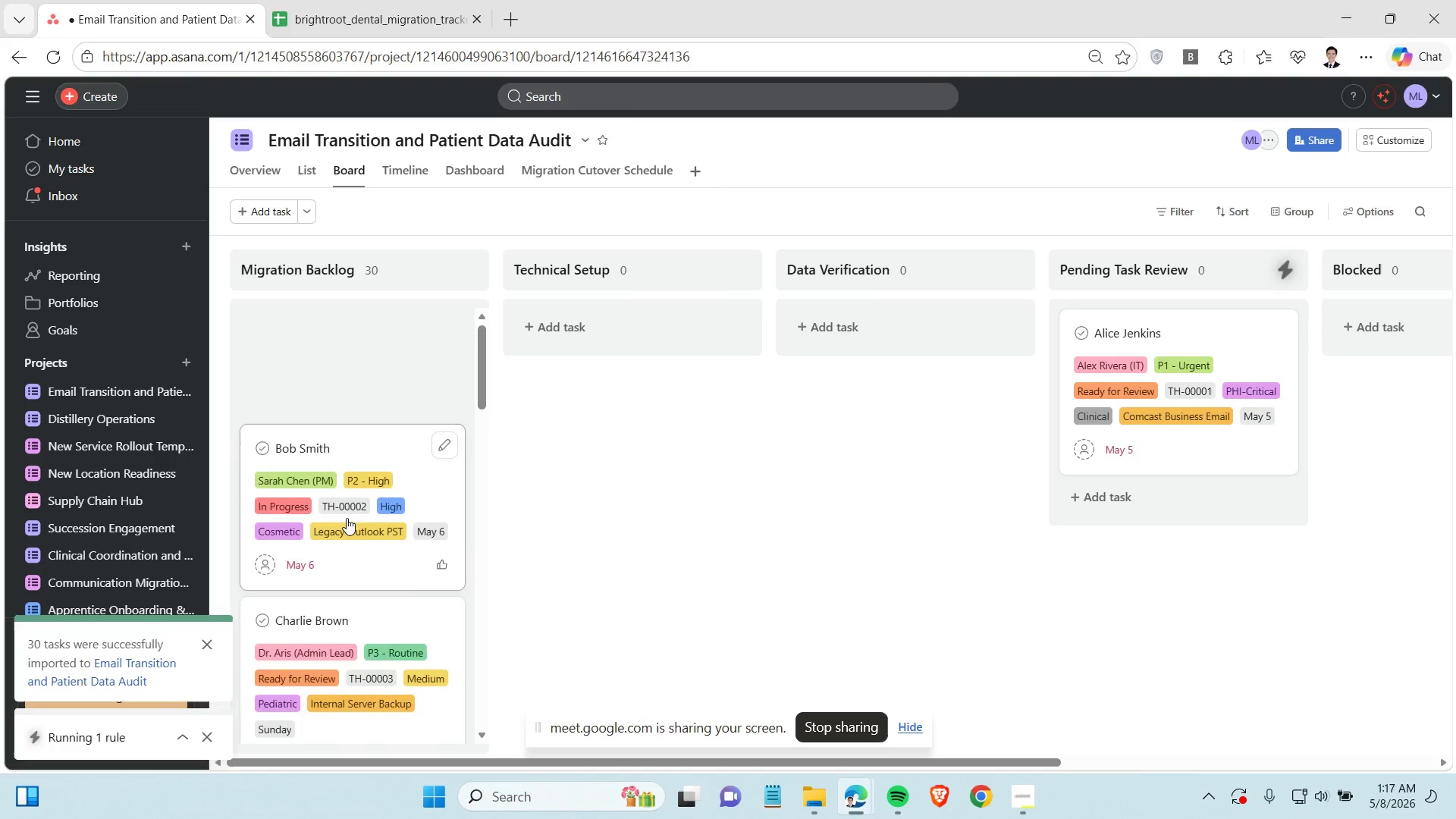 
left_click([1168, 461])
 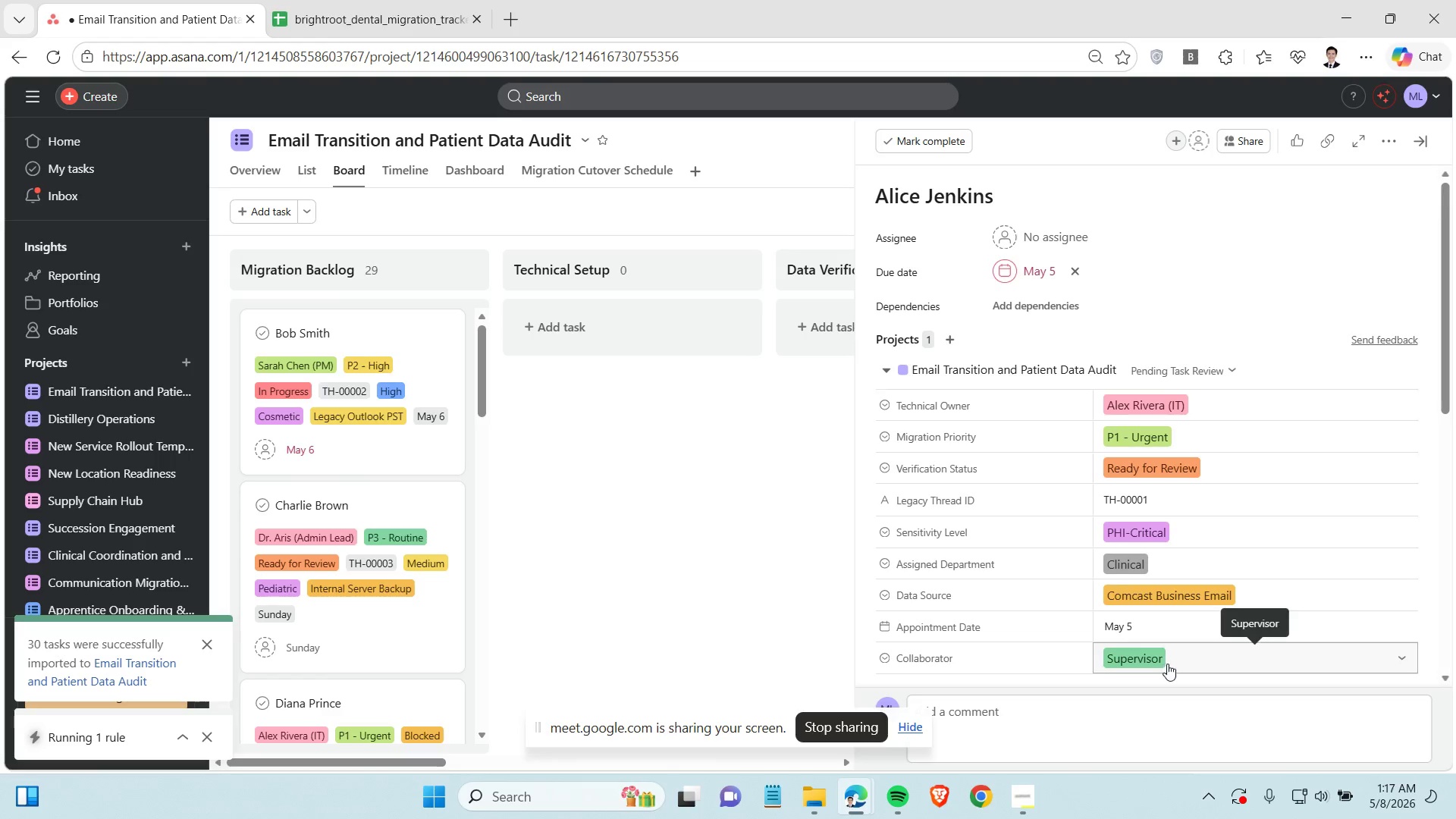 
left_click([381, 464])
 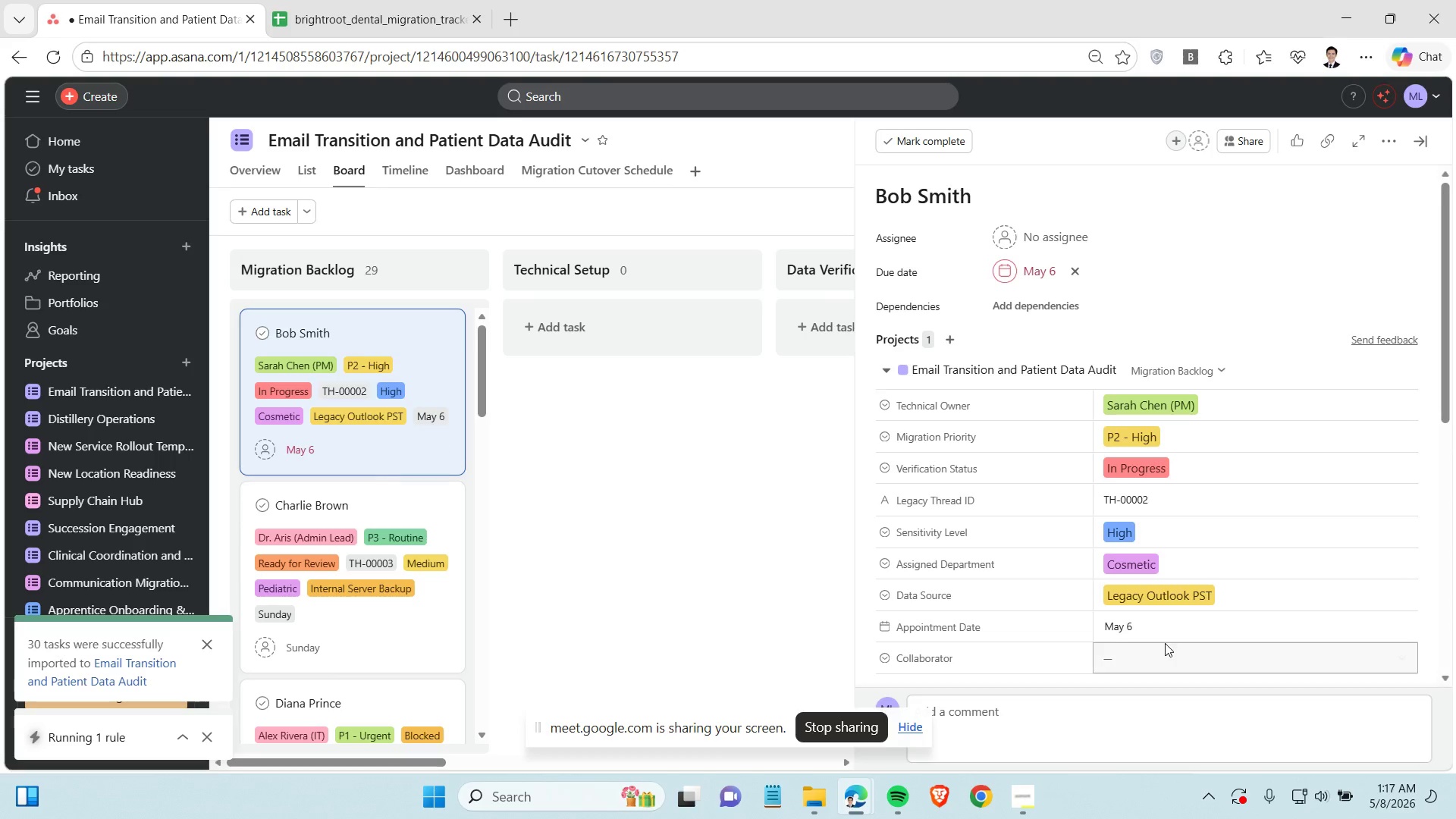 
left_click([597, 522])
 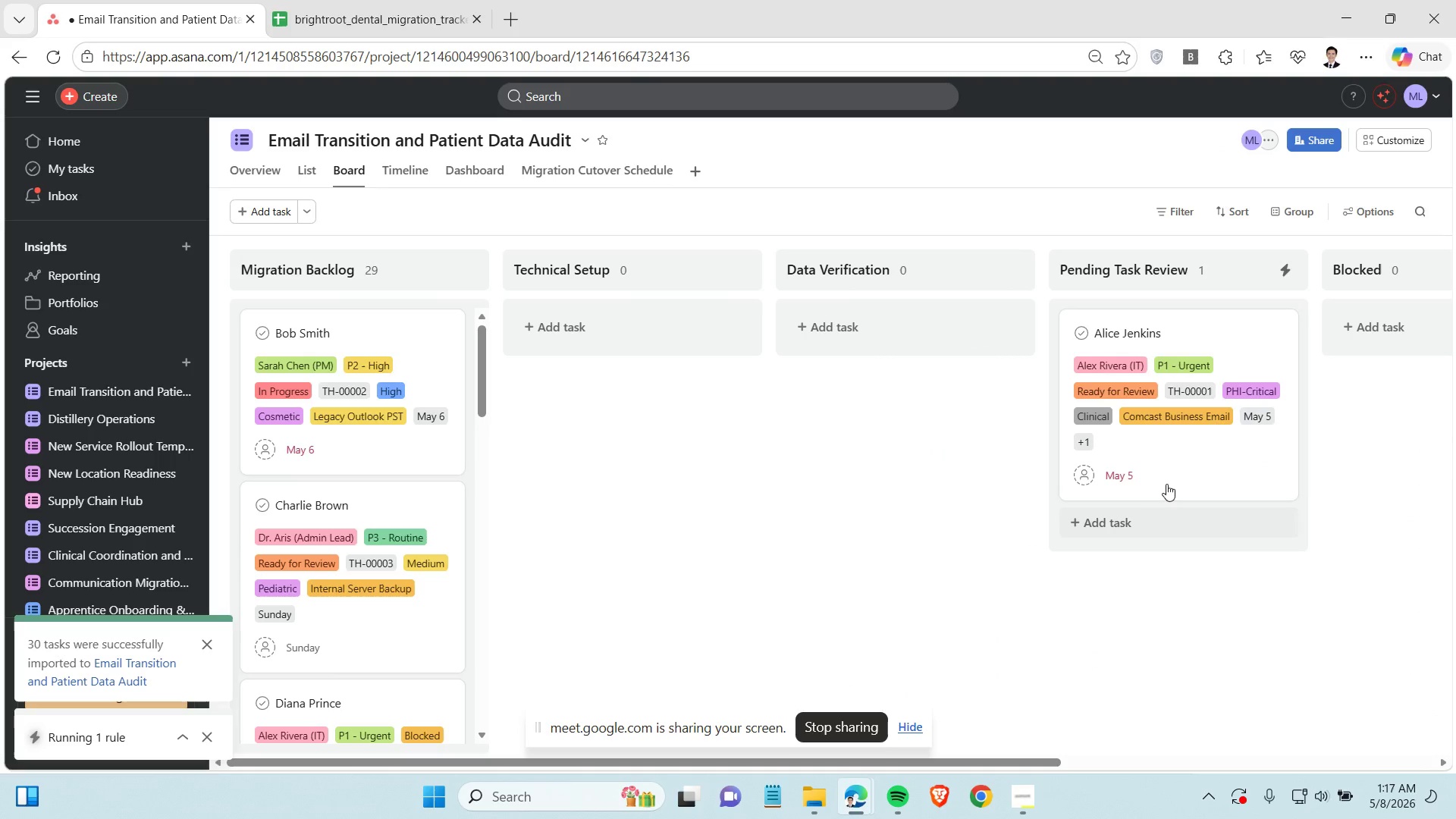 
left_click([1185, 476])
 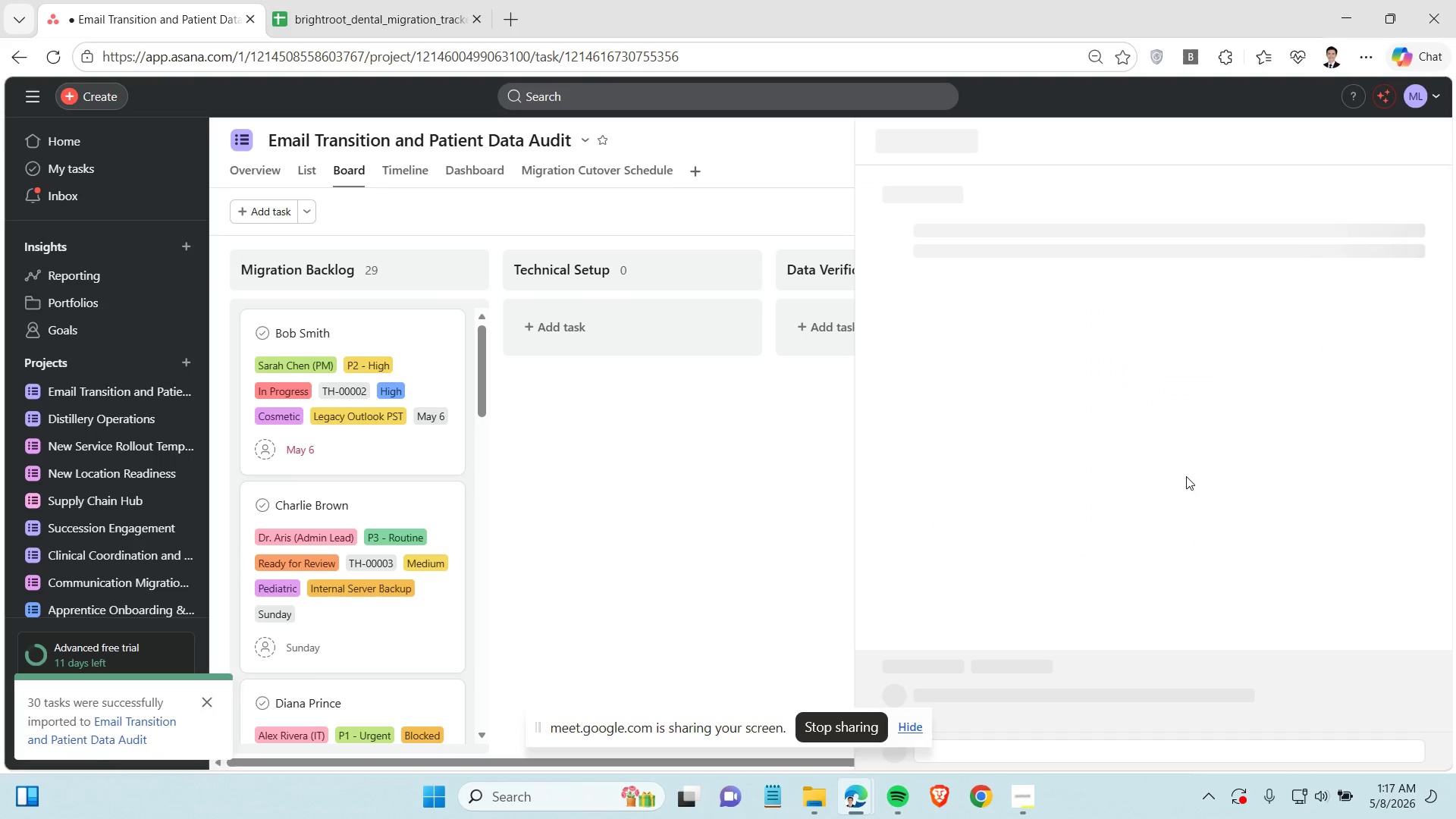 
mouse_move([1171, 484])
 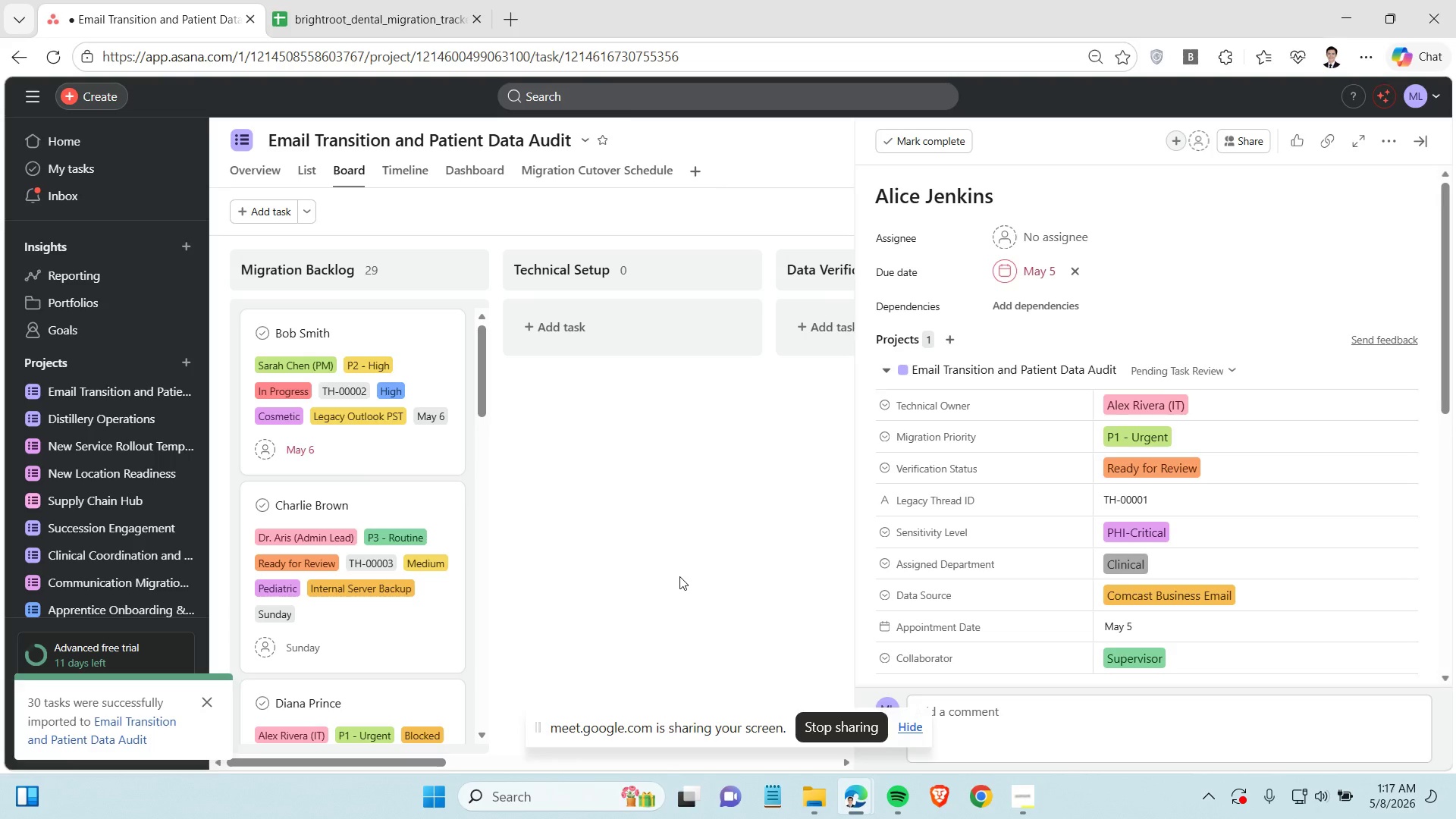 
wait(8.5)
 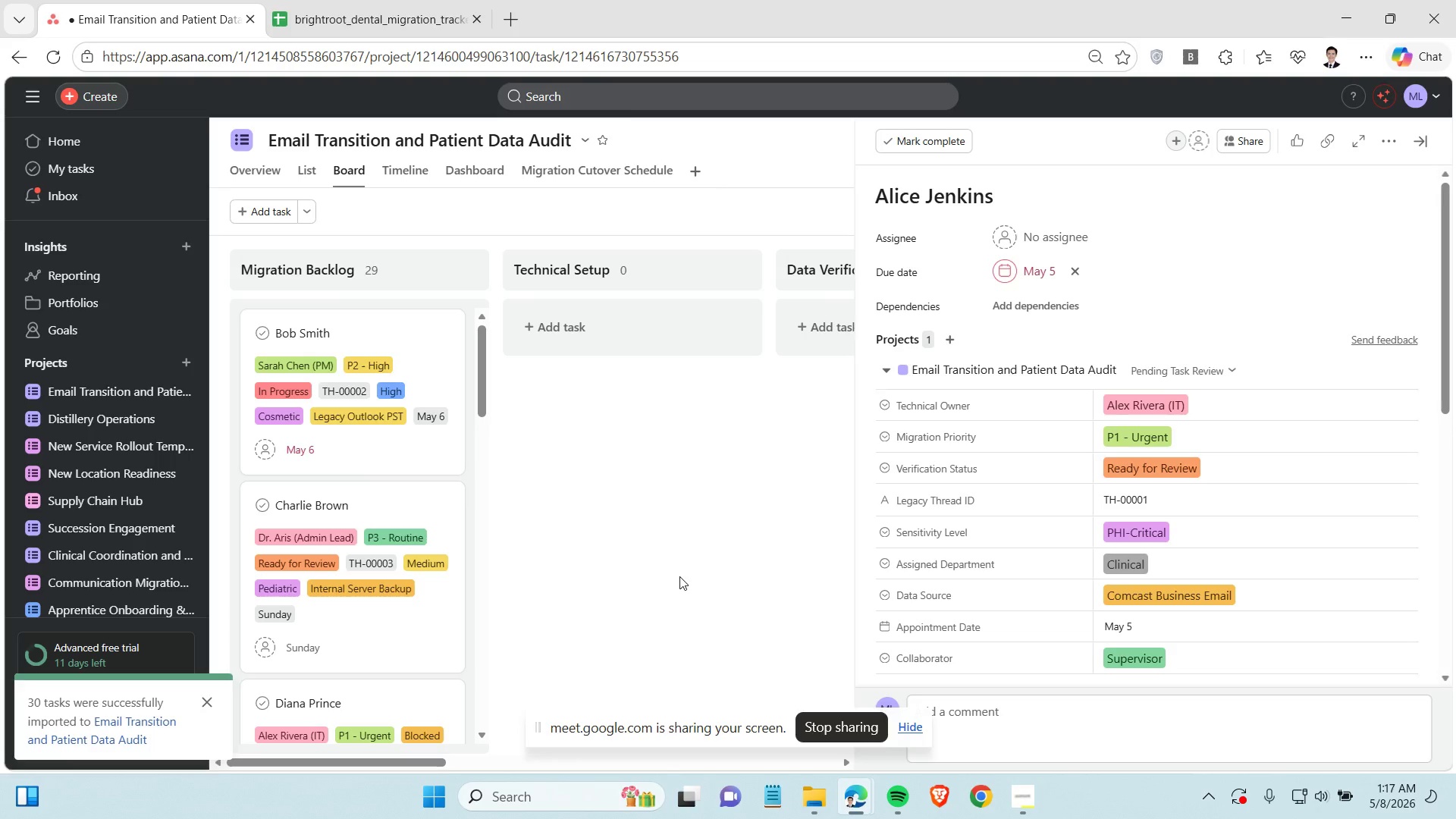 
left_click([698, 525])
 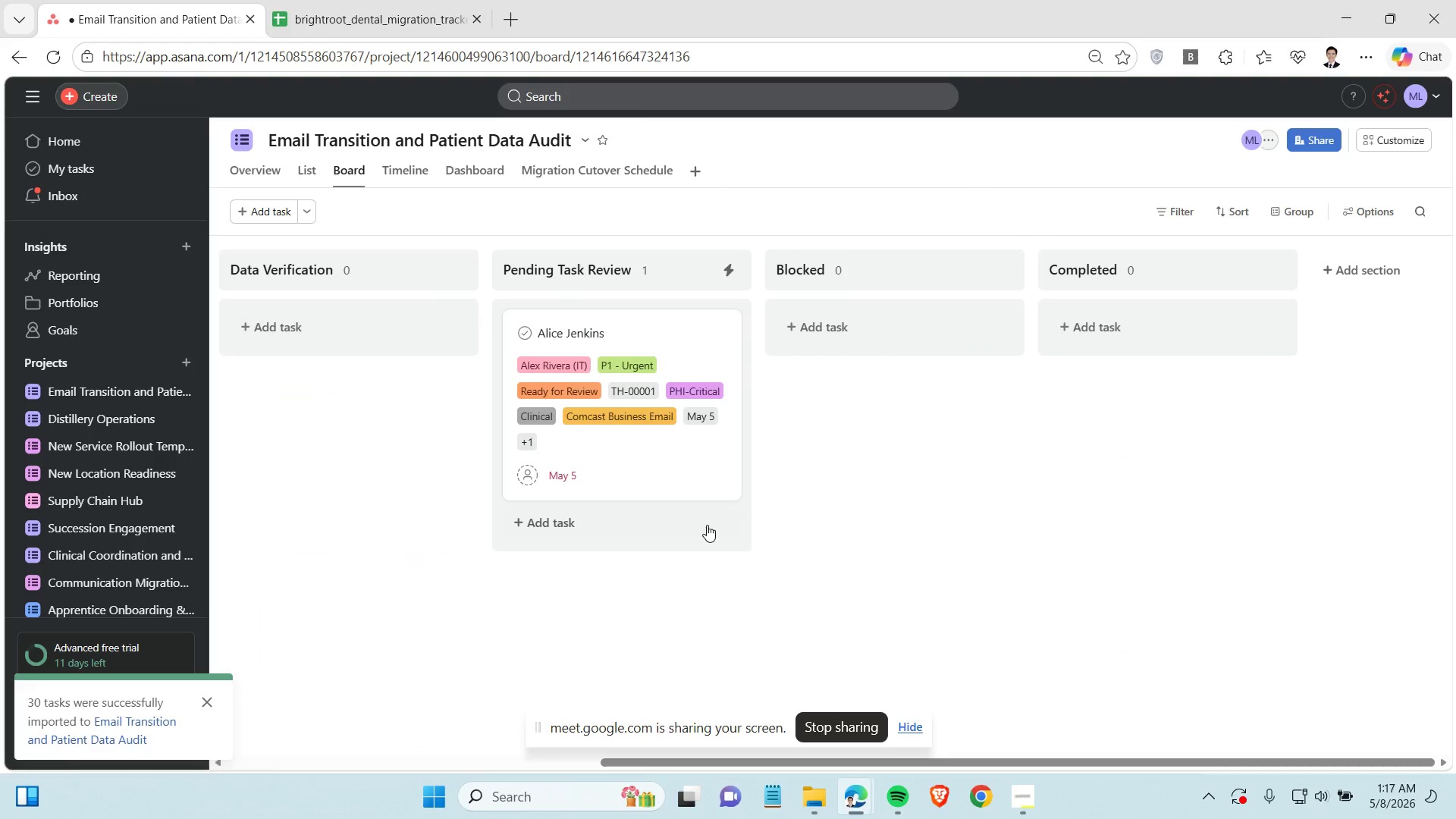 
left_click([1397, 142])
 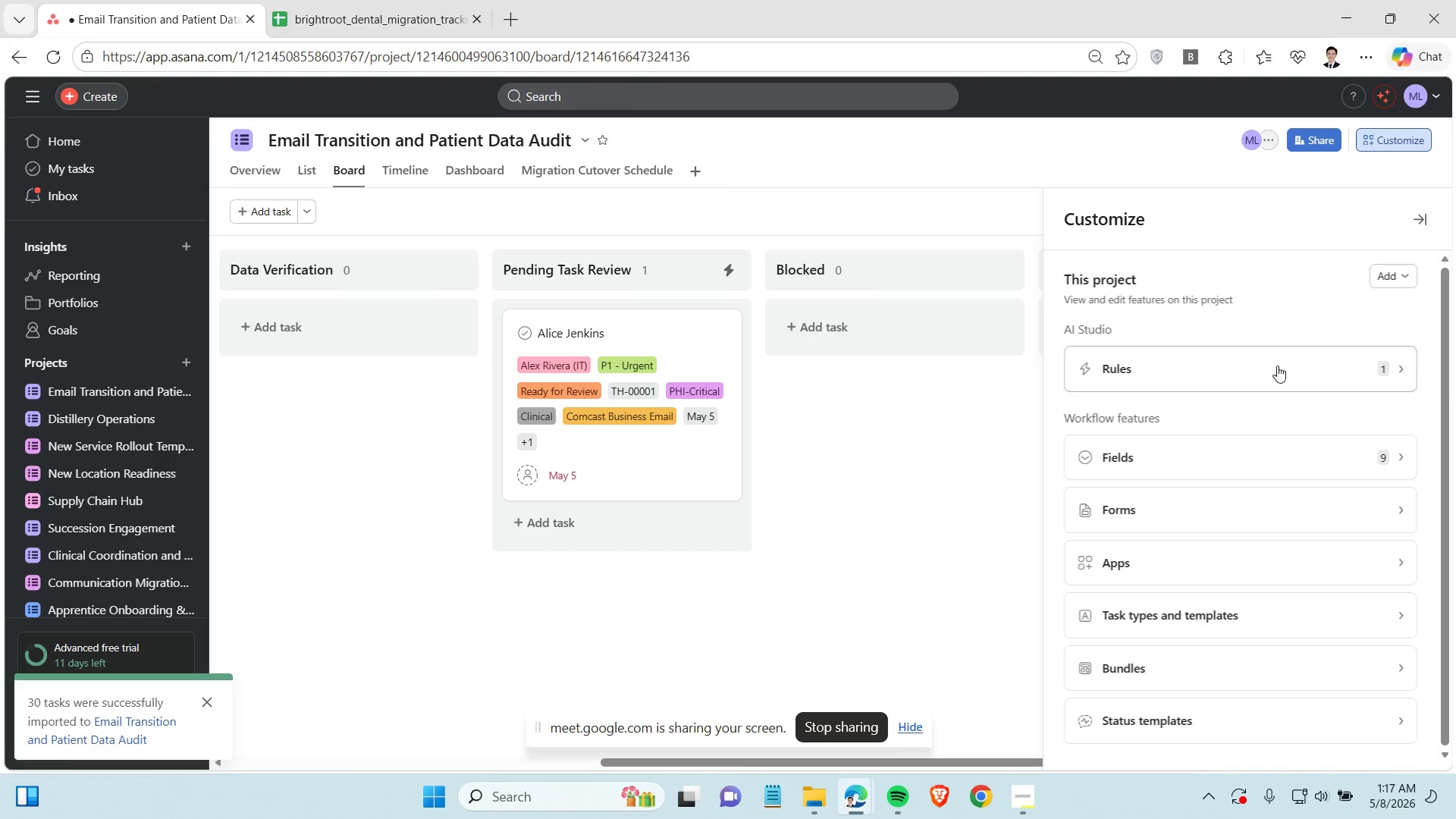 
left_click([1279, 464])
 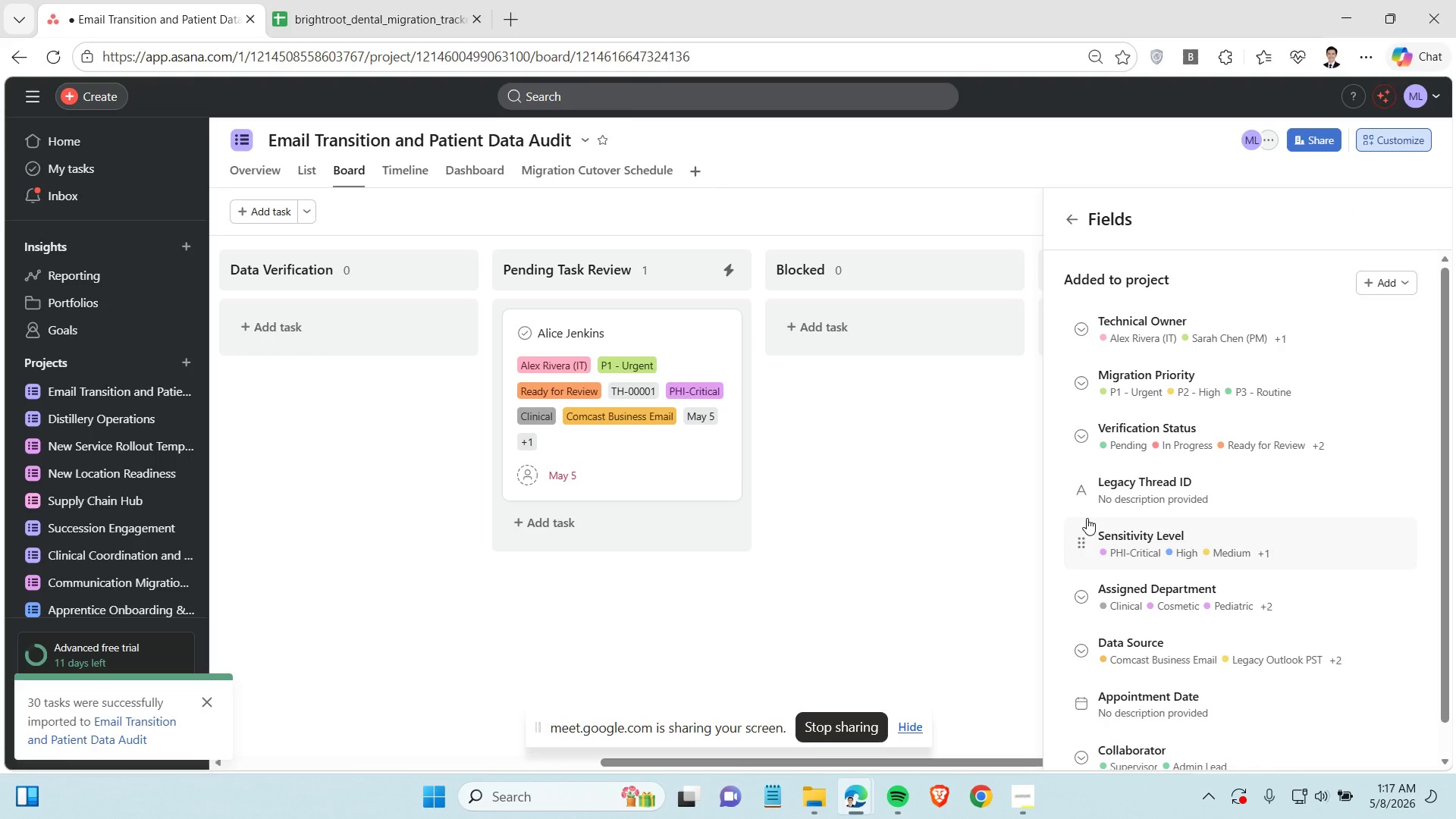 
left_click_drag(start_coordinate=[1083, 492], to_coordinate=[1079, 318])
 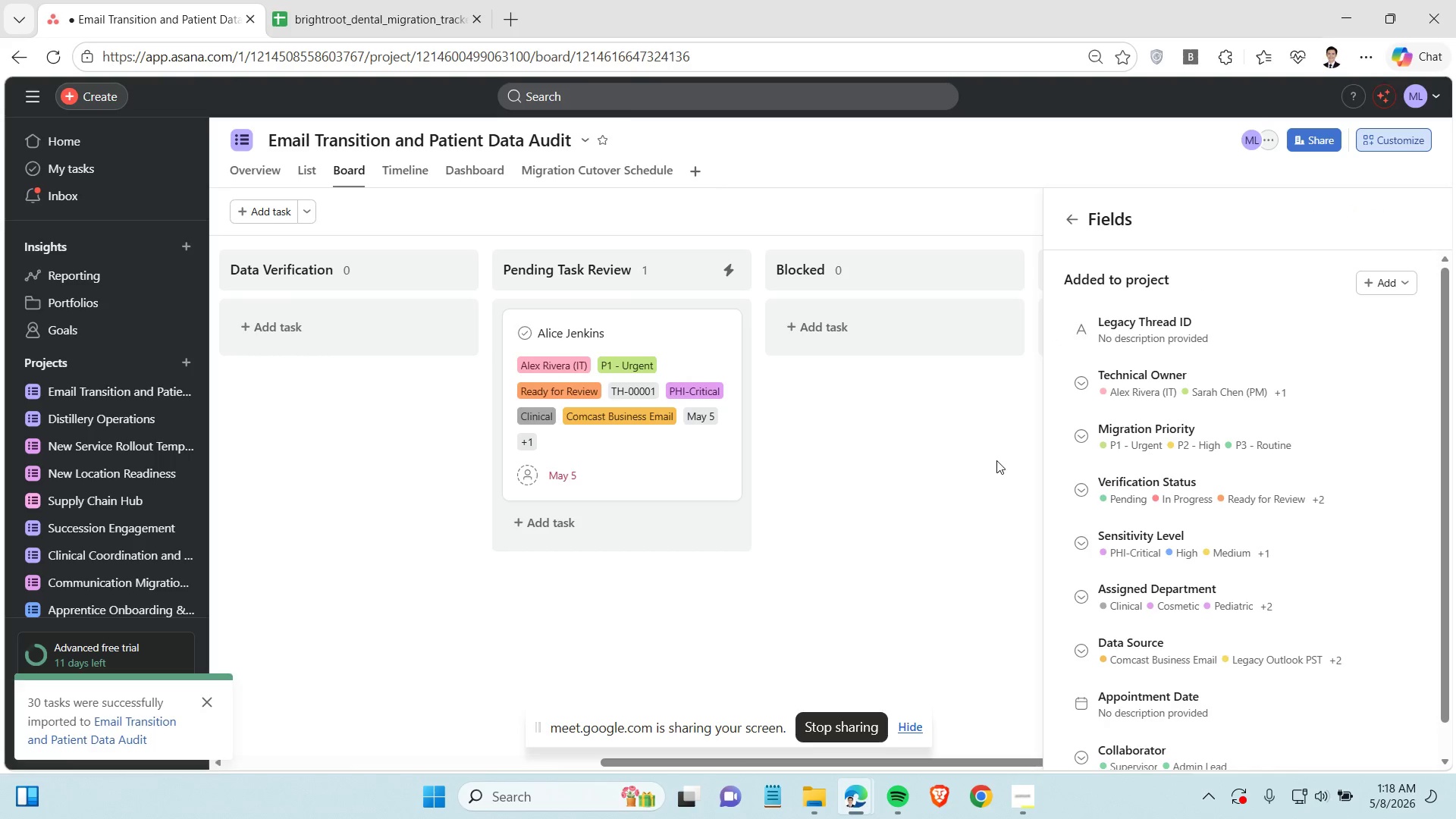 
left_click([997, 460])
 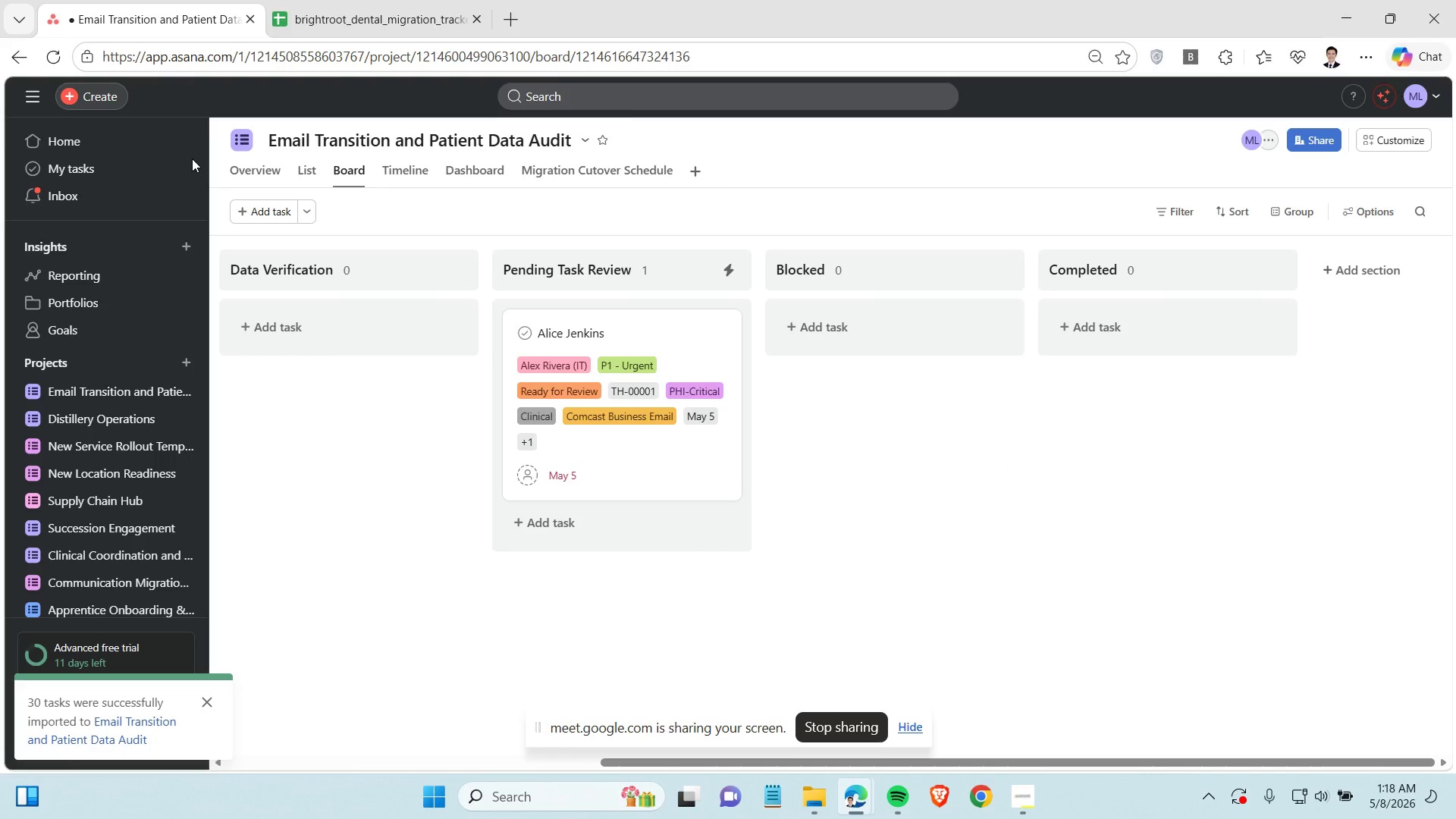 
left_click([44, 53])
 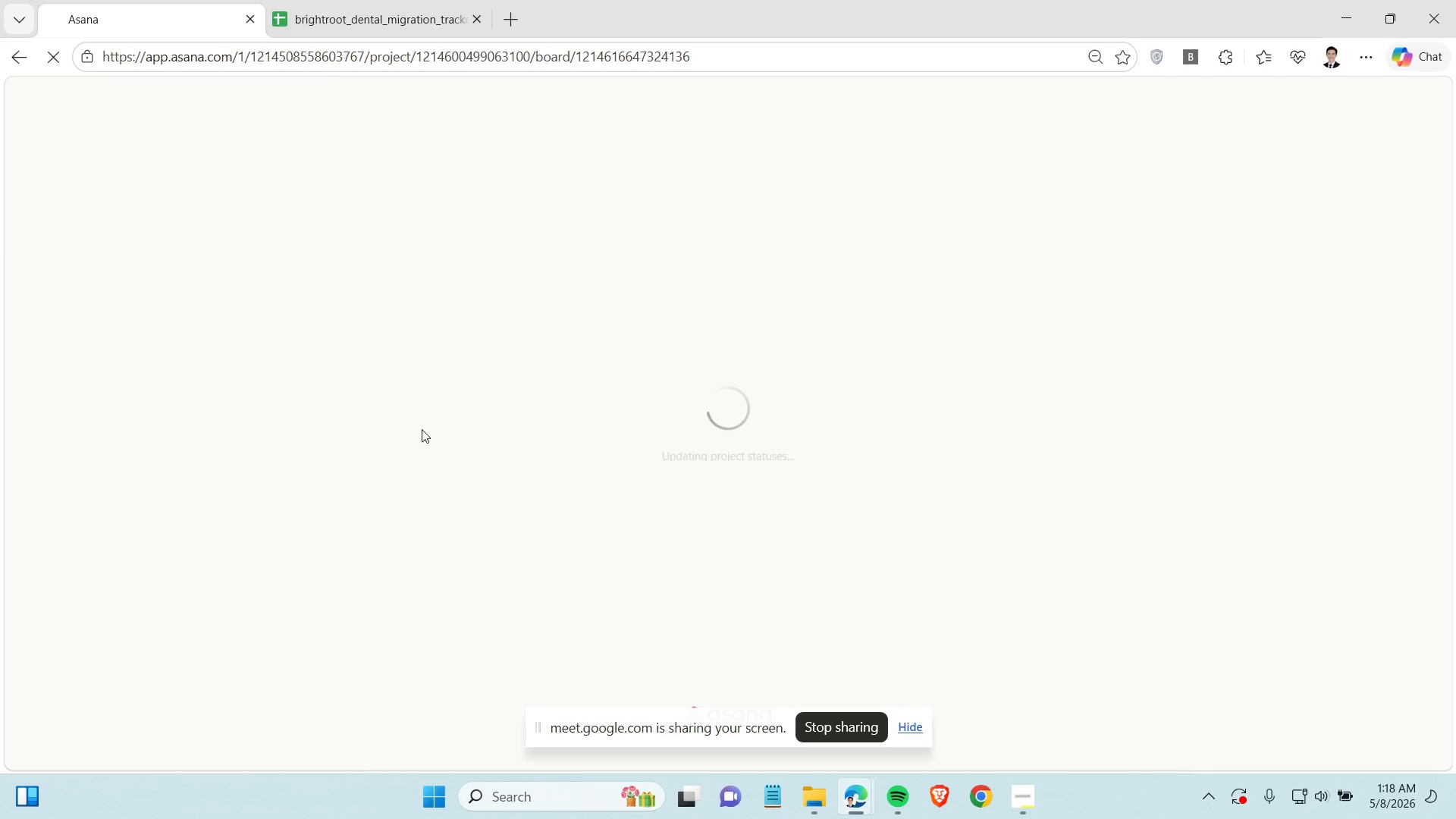 
wait(48.39)
 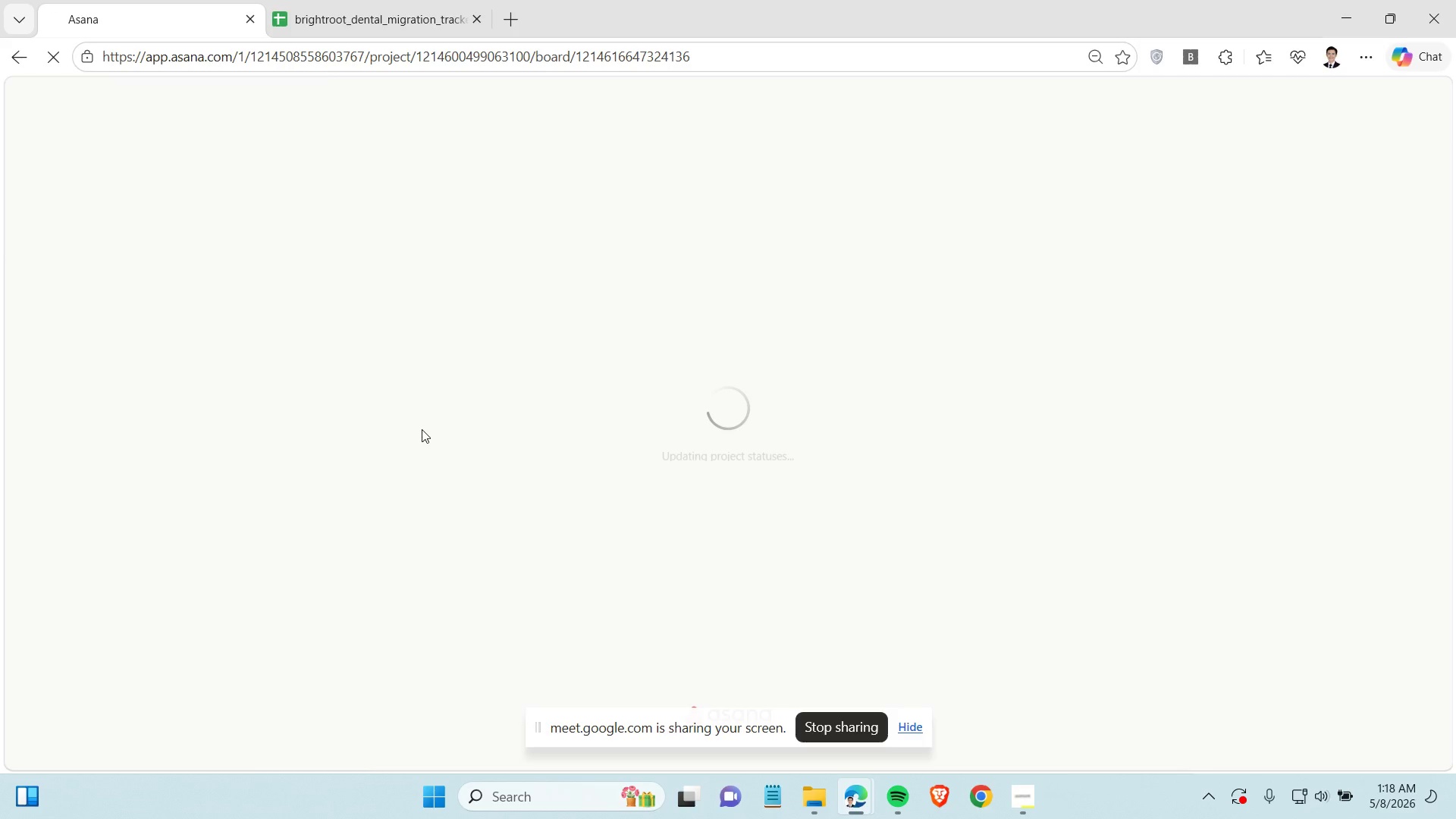 
left_click([818, 256])
 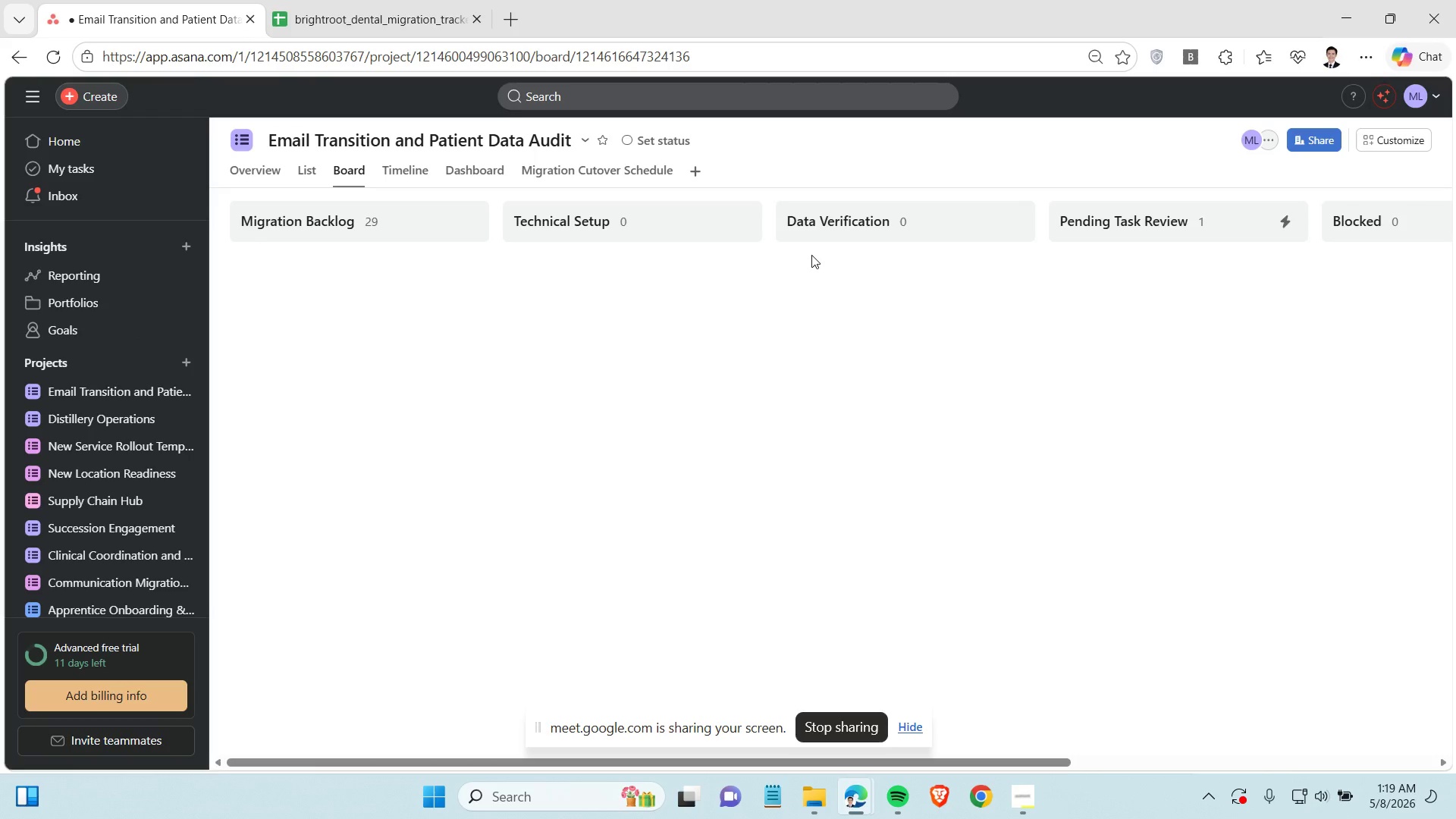 
wait(16.58)
 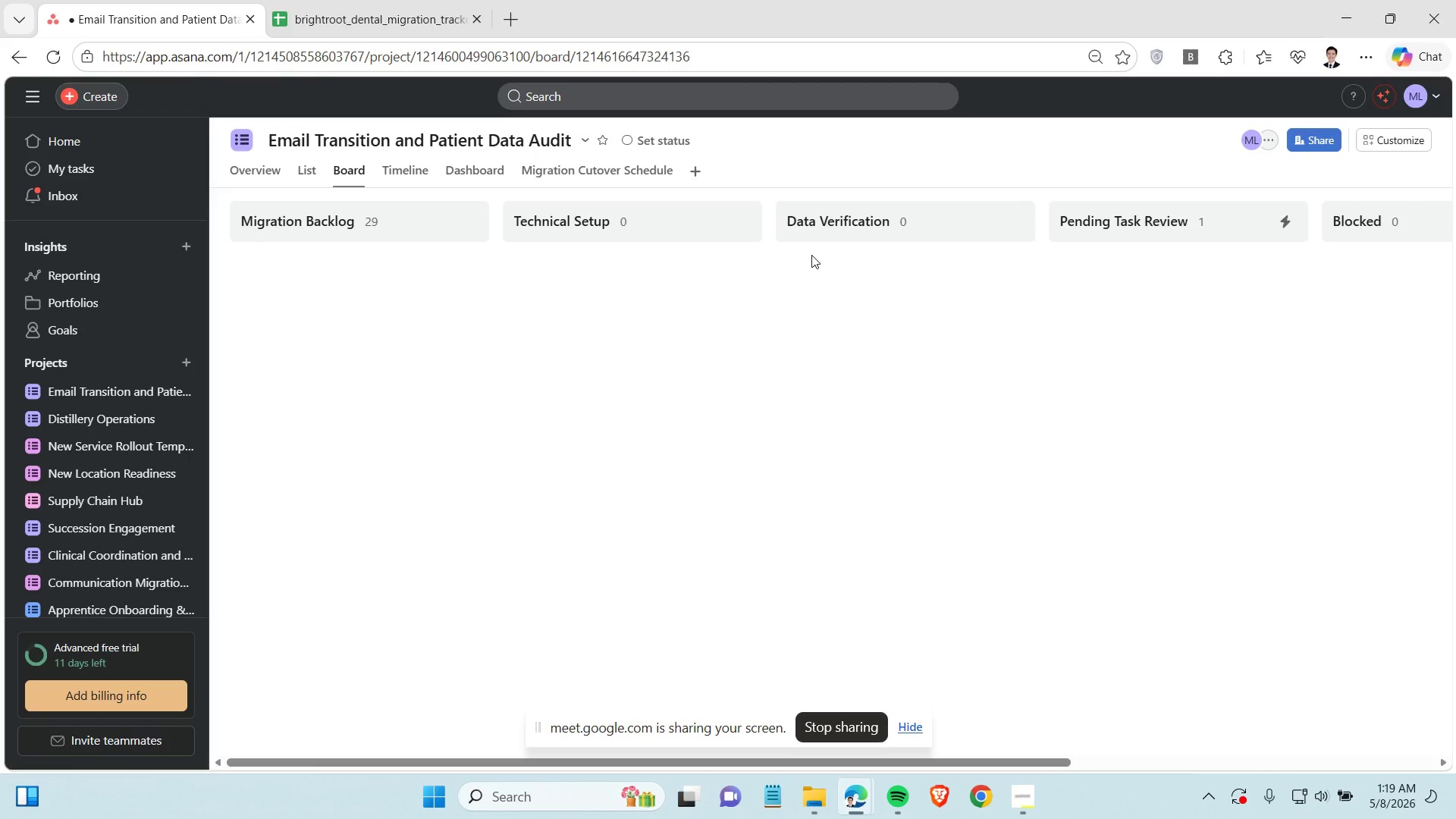 
scroll: coordinate [355, 501], scroll_direction: down, amount: 21.0
 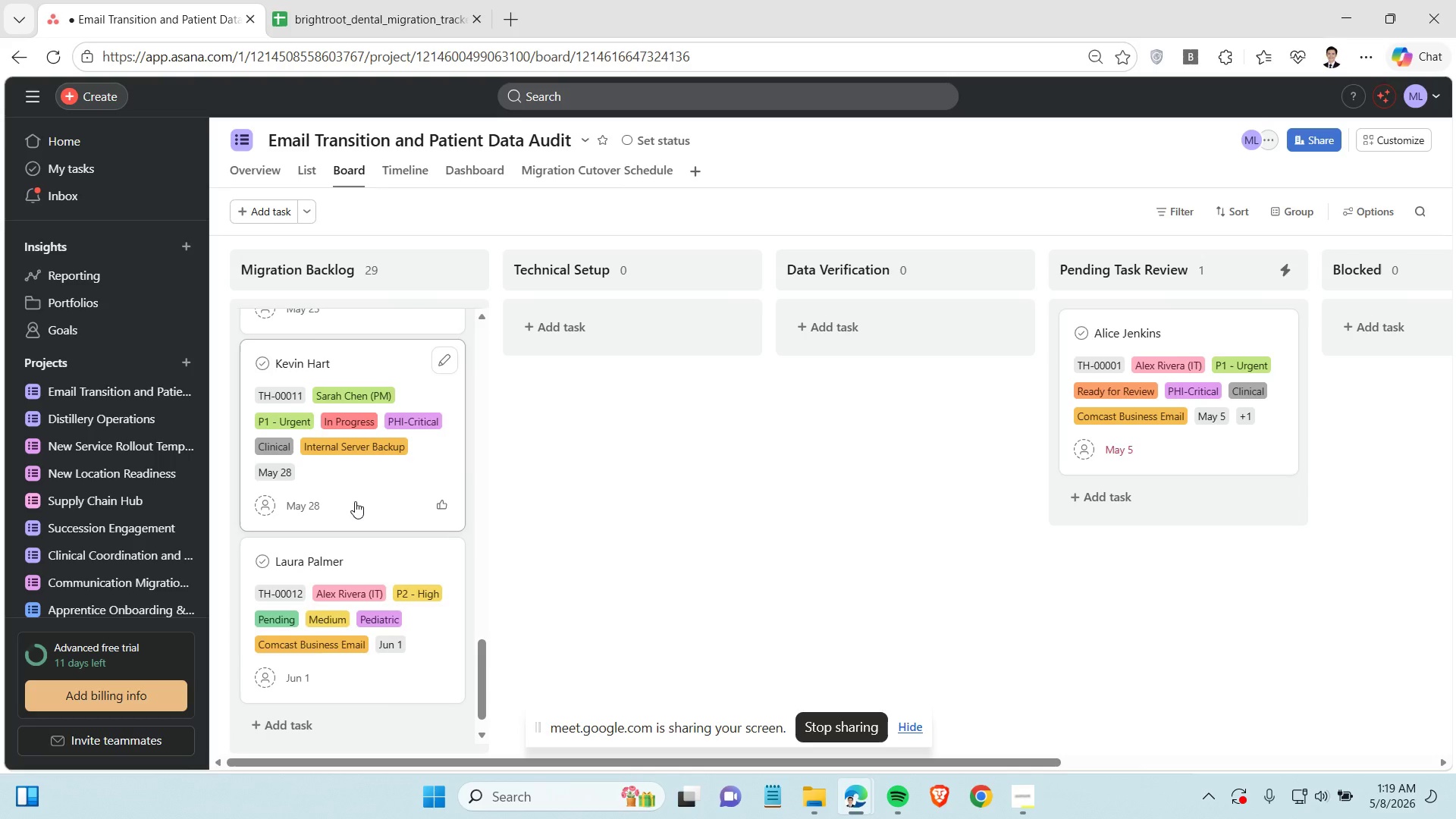 
left_click_drag(start_coordinate=[480, 632], to_coordinate=[481, 777])
 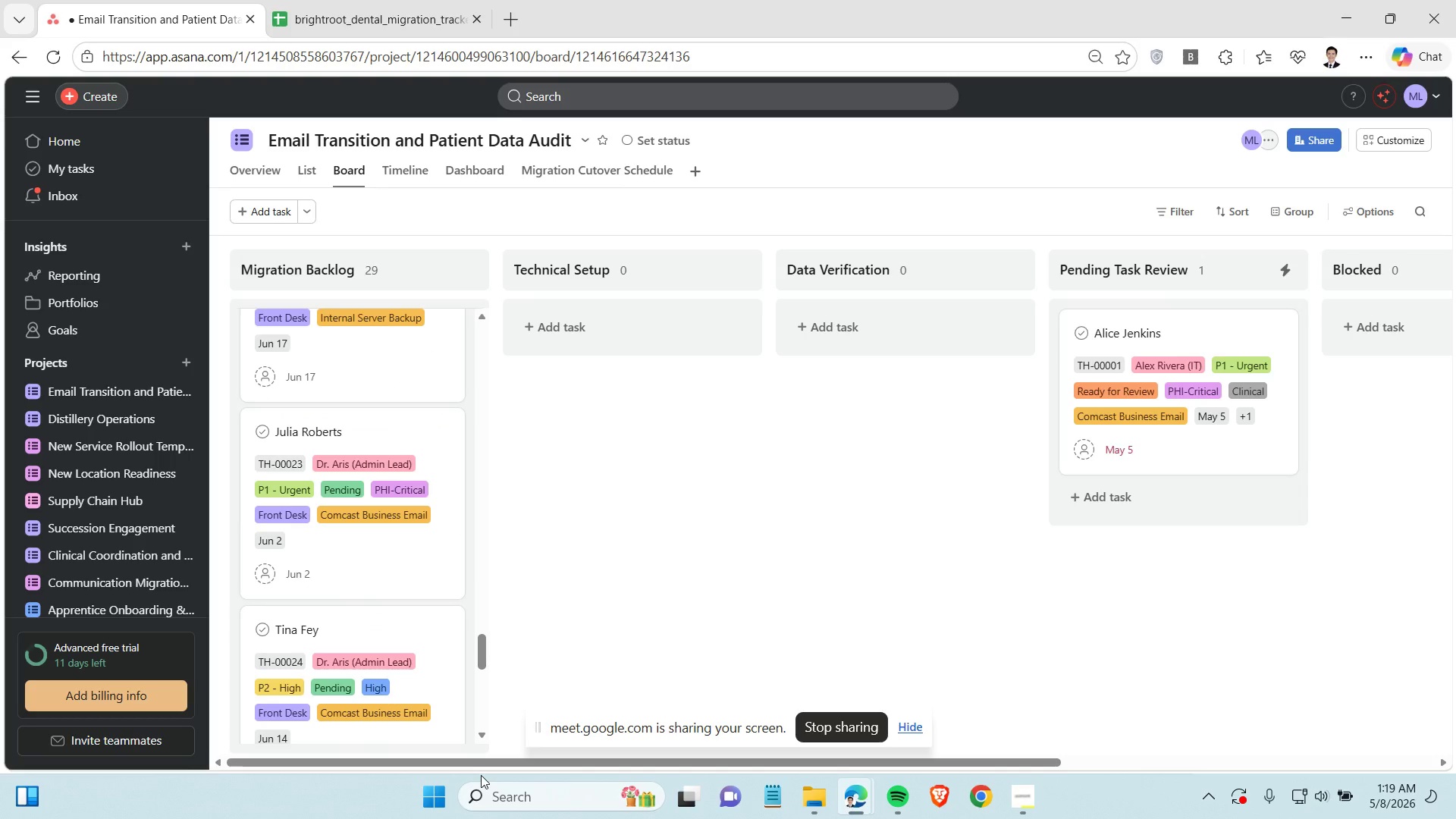 
scroll: coordinate [391, 555], scroll_direction: down, amount: 18.0
 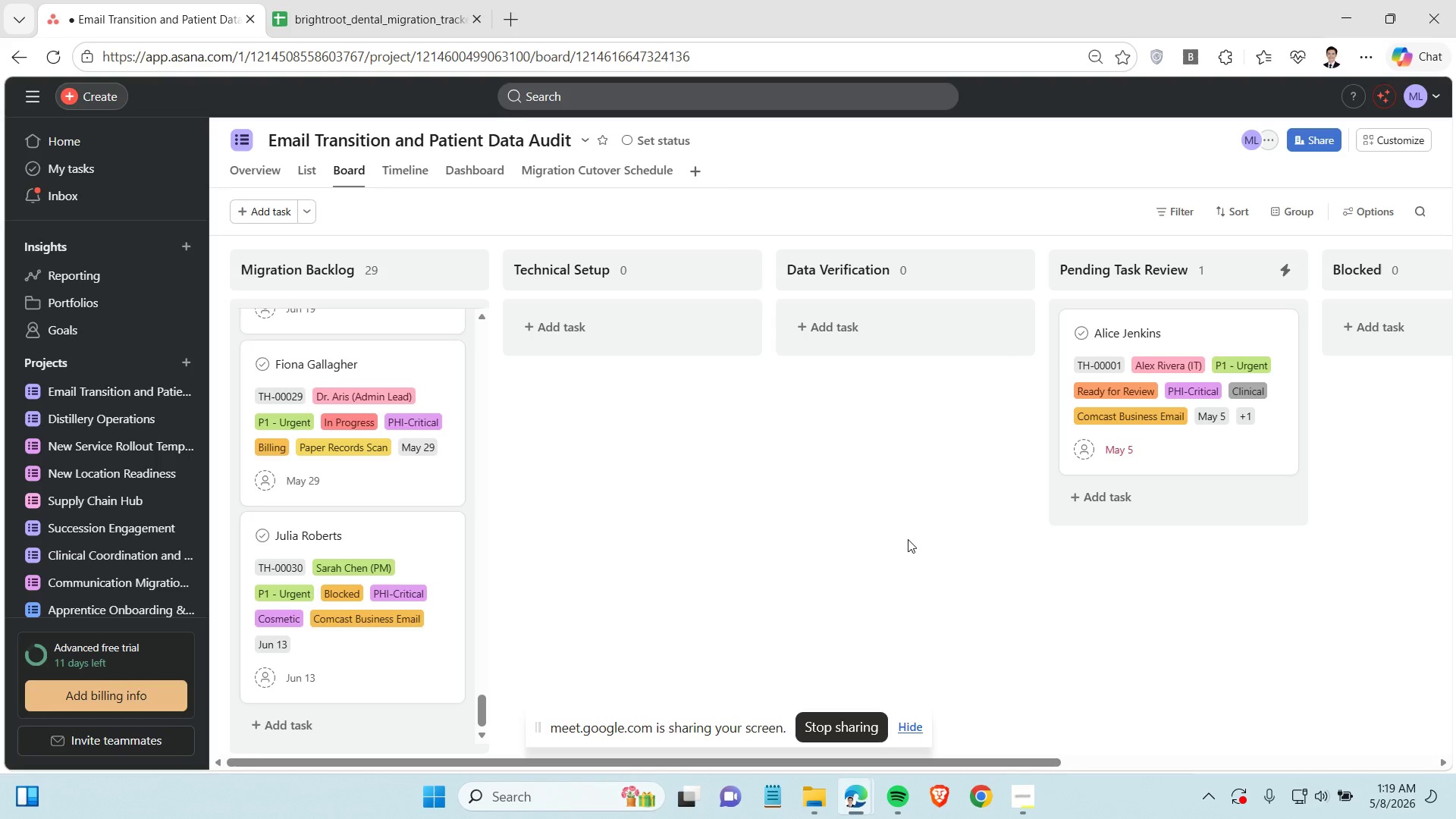 
left_click([805, 525])
 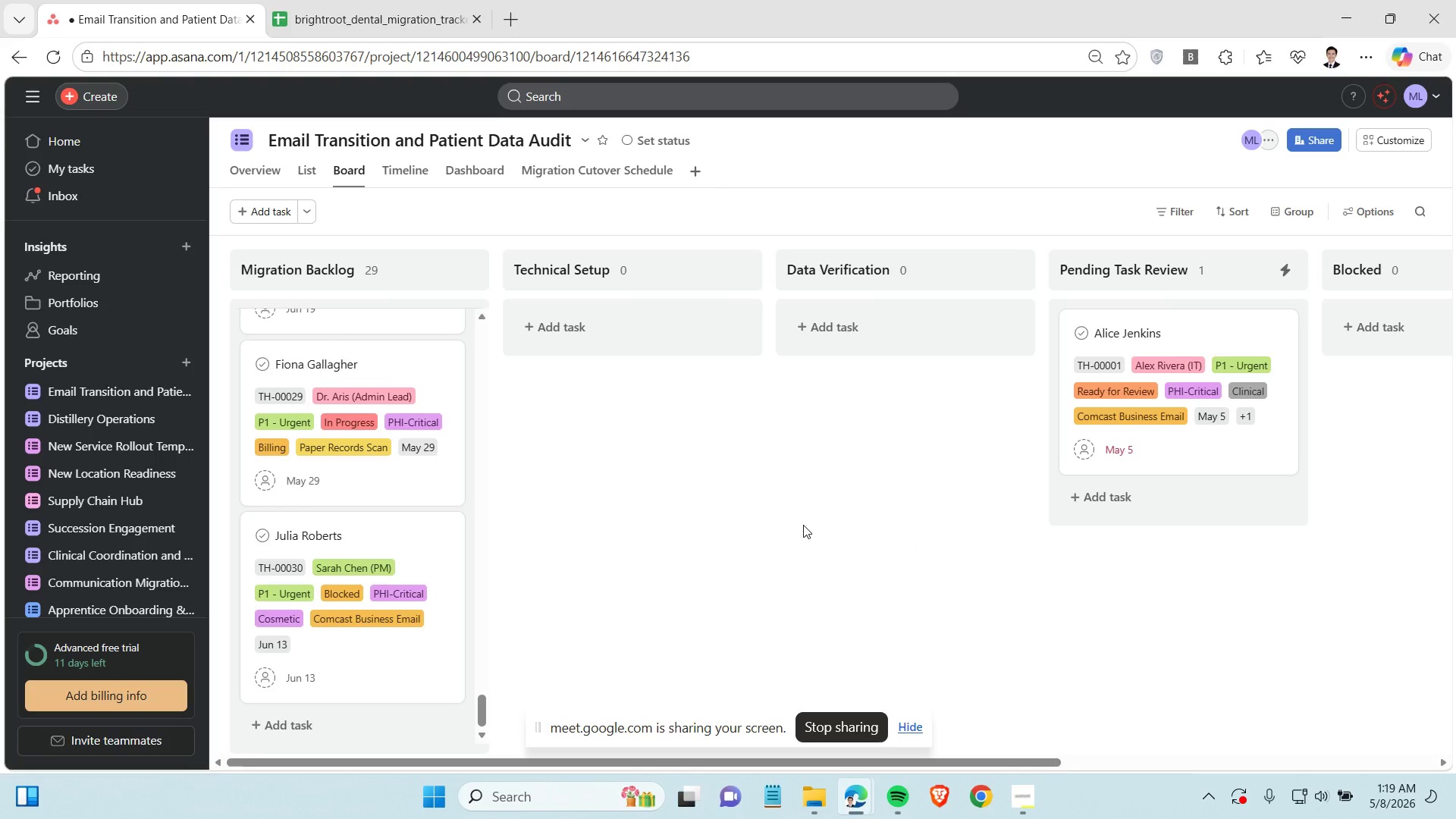 
wait(6.56)
 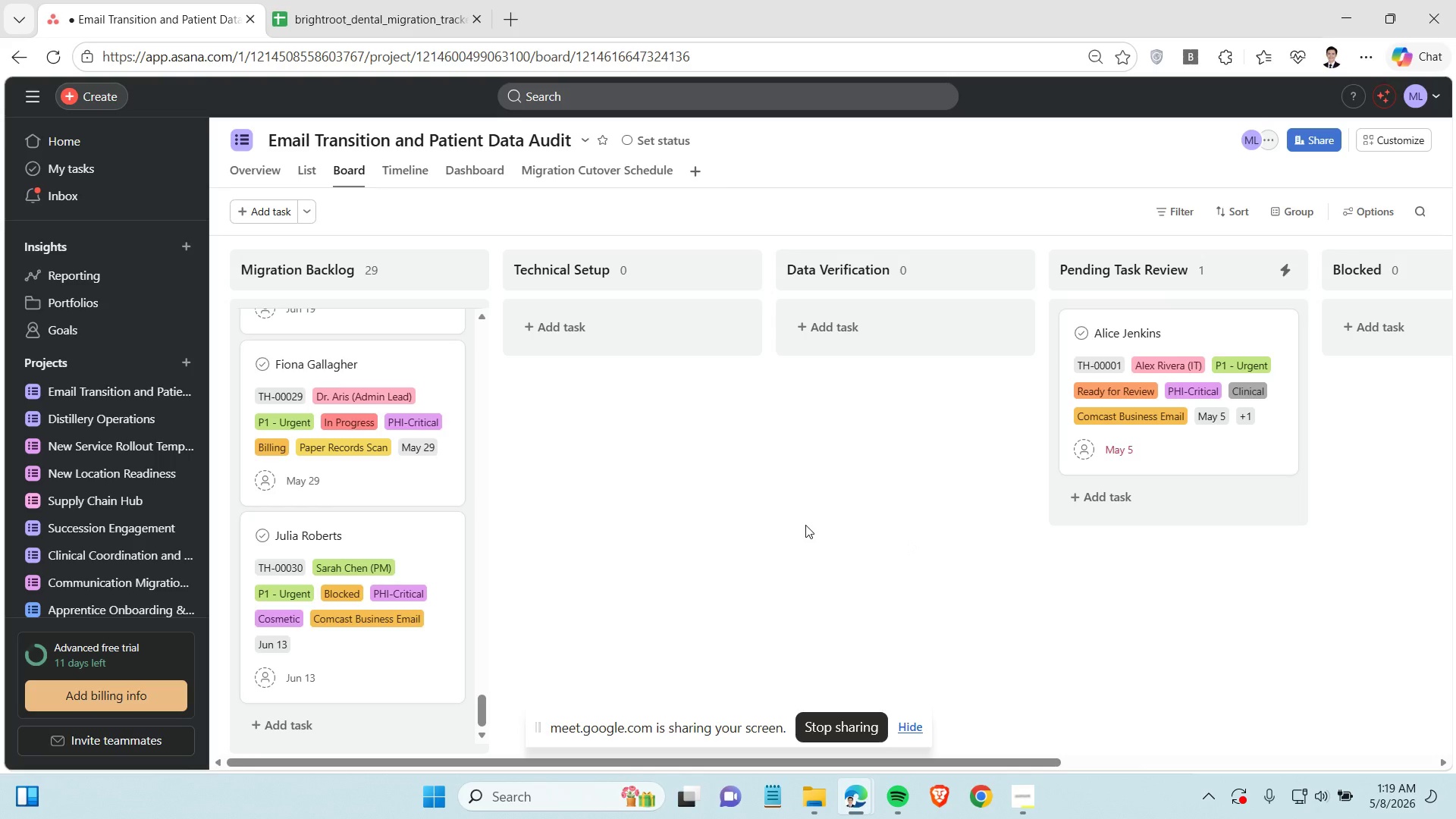 
scroll: coordinate [359, 381], scroll_direction: up, amount: 26.0
 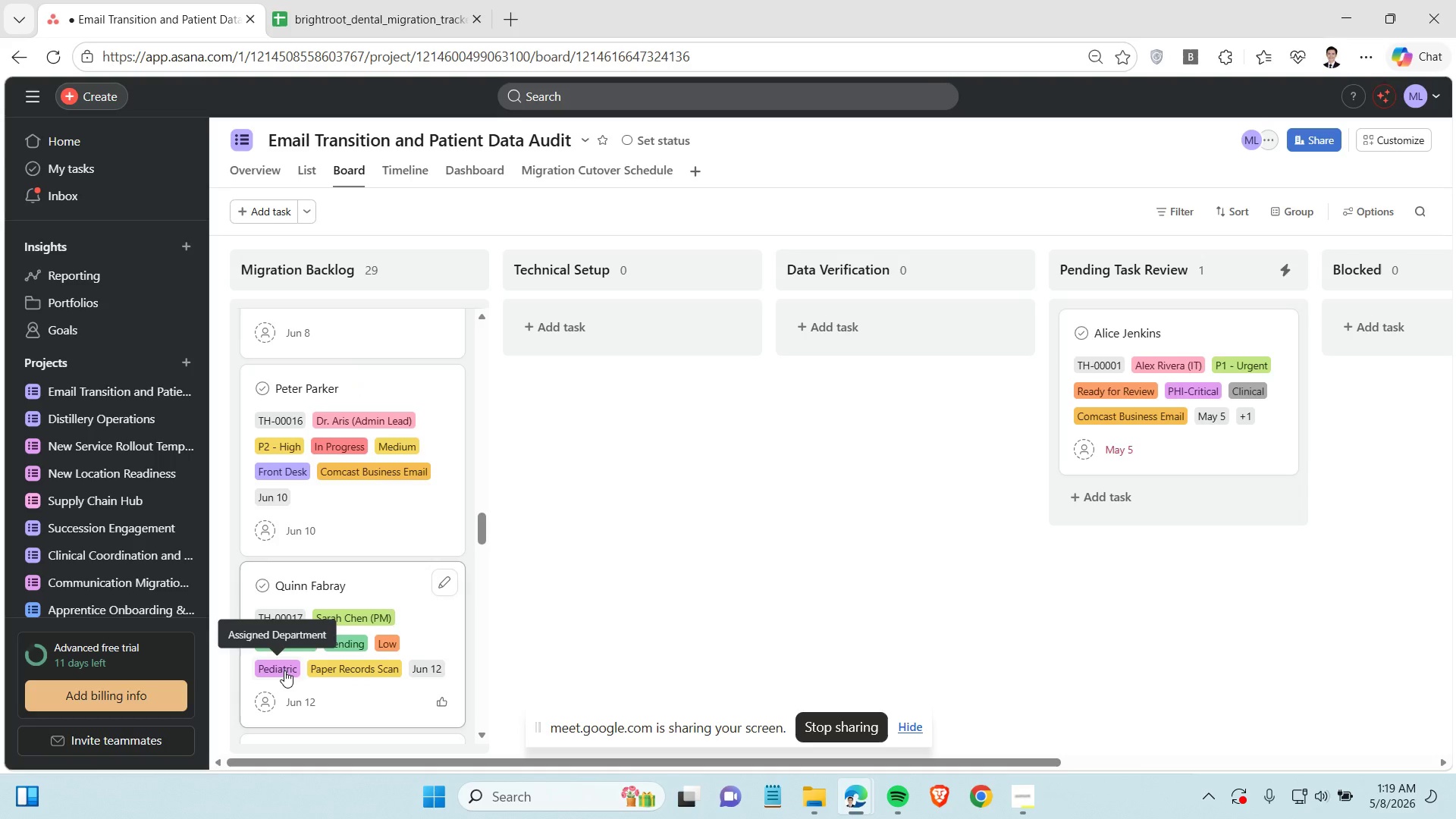 
left_click([284, 670])
 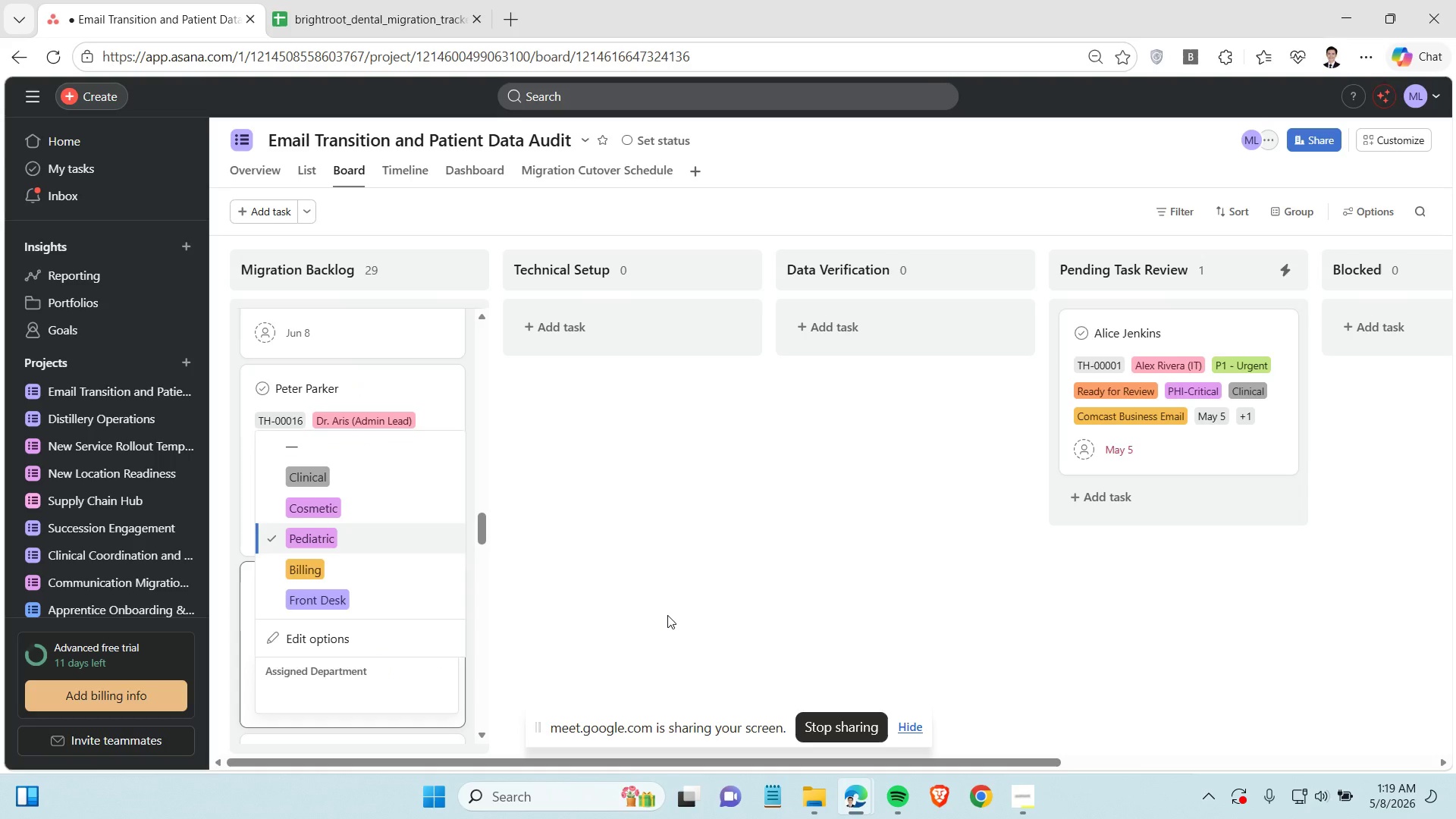 
left_click([667, 615])
 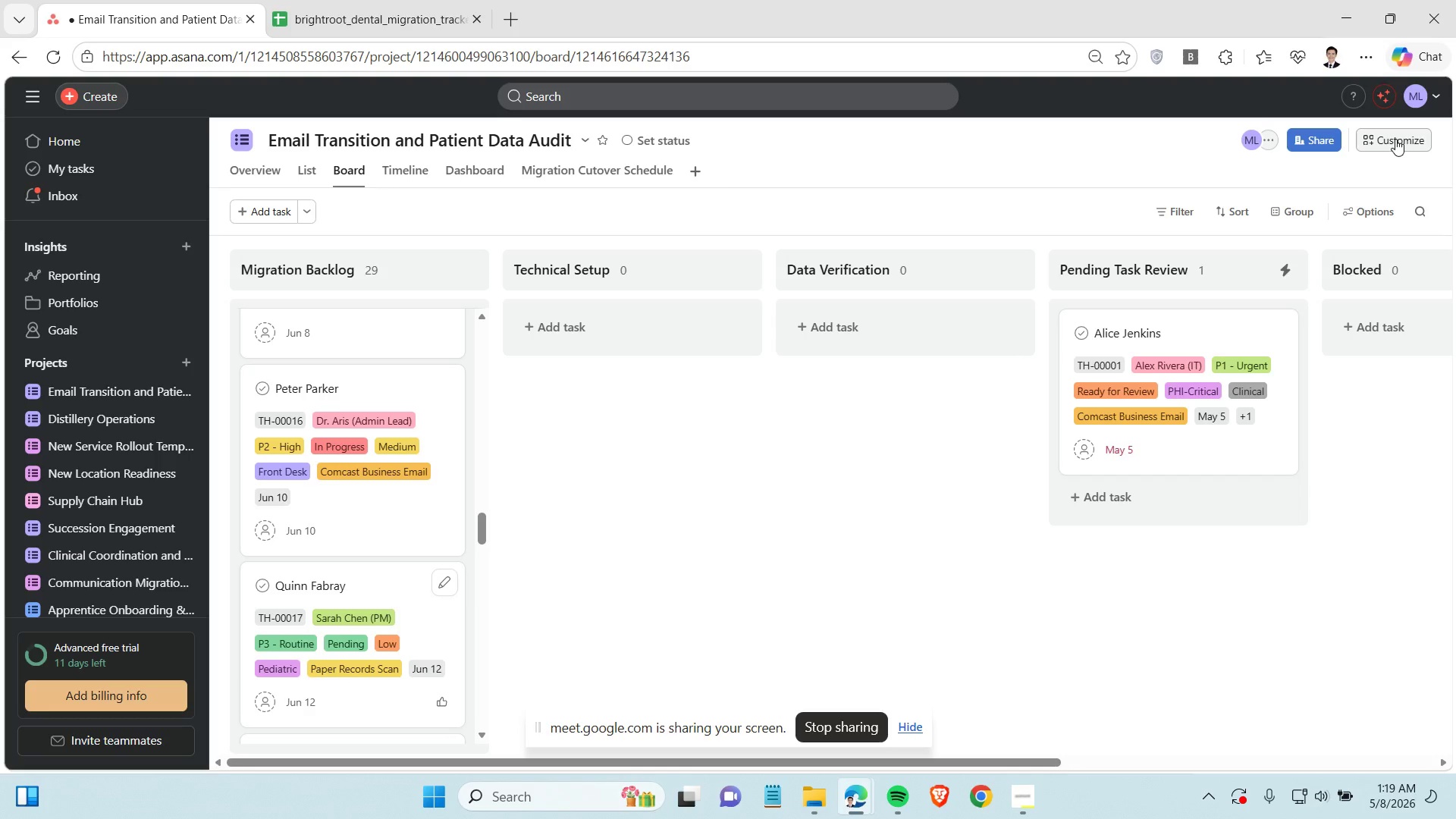 
left_click([1395, 139])
 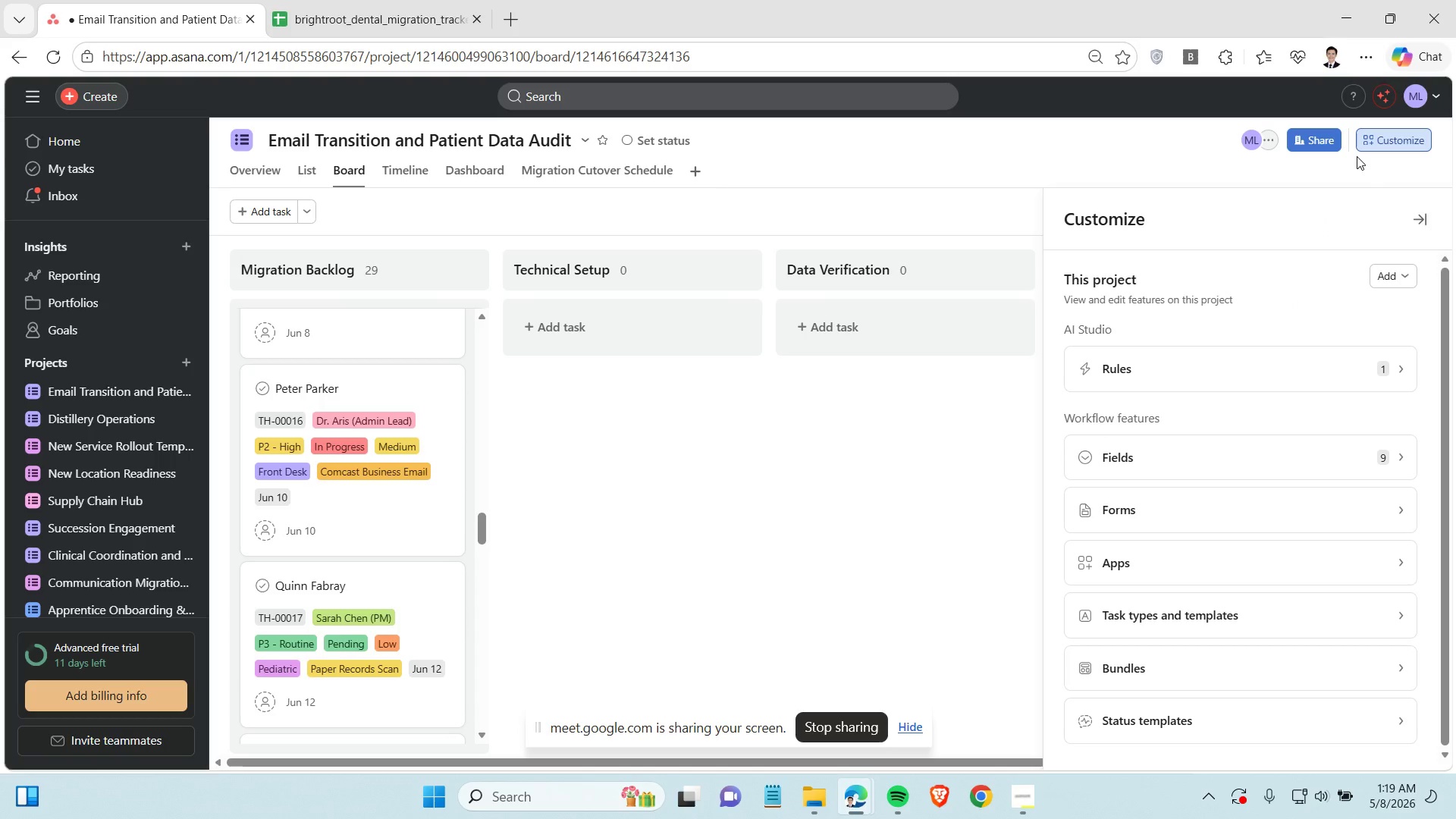 
left_click([1326, 465])
 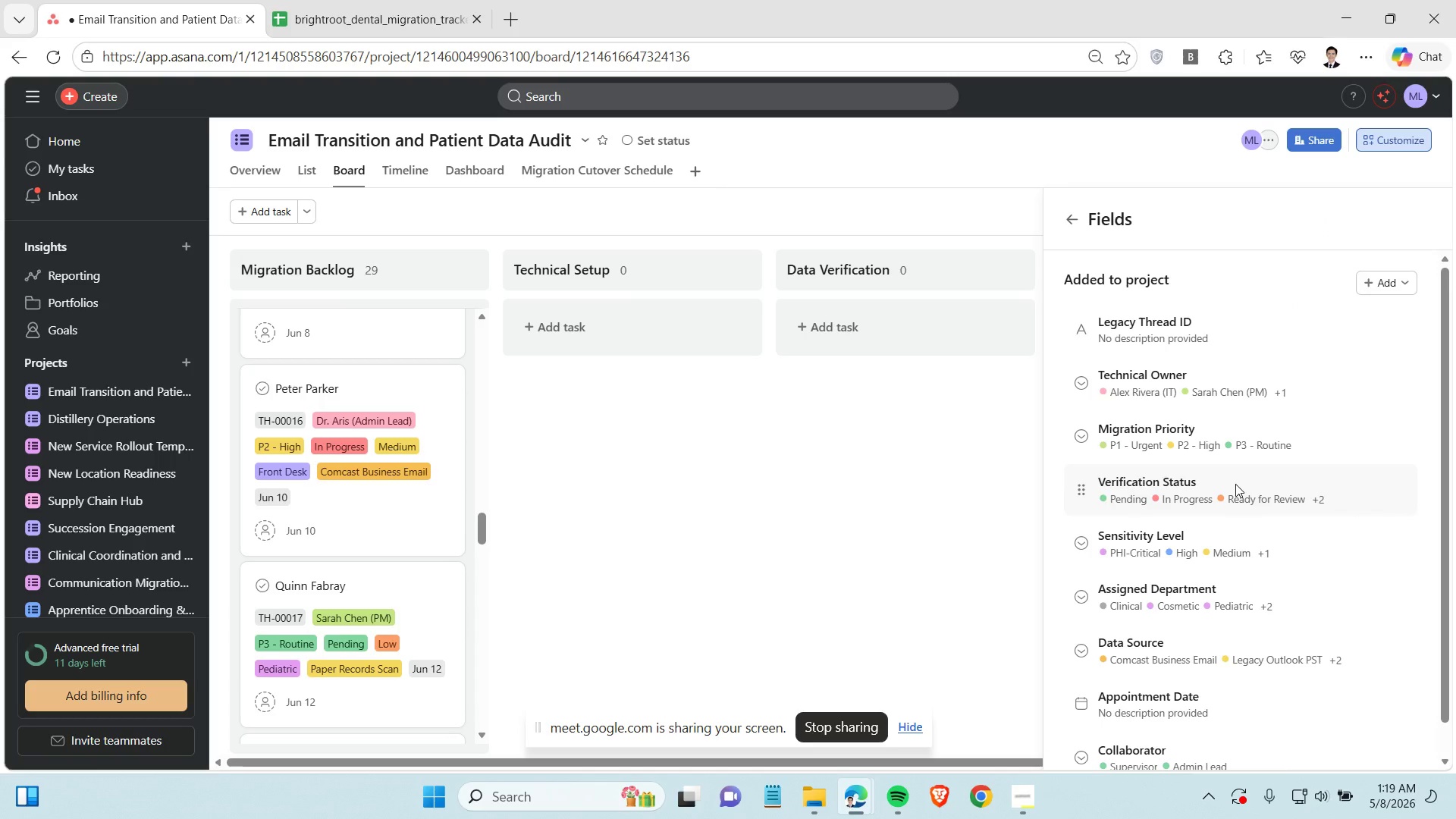 
left_click([1210, 595])
 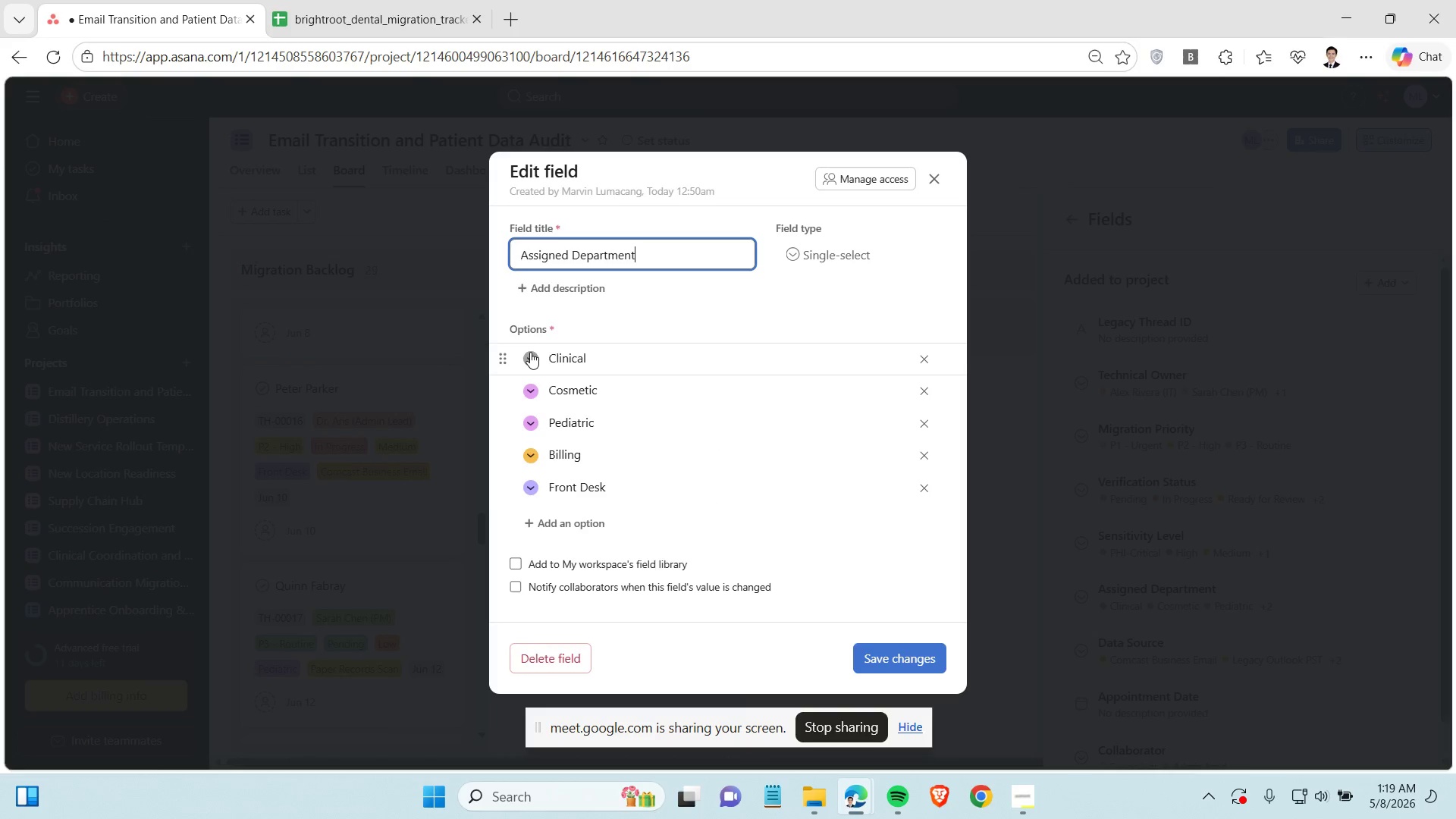 
left_click([527, 355])
 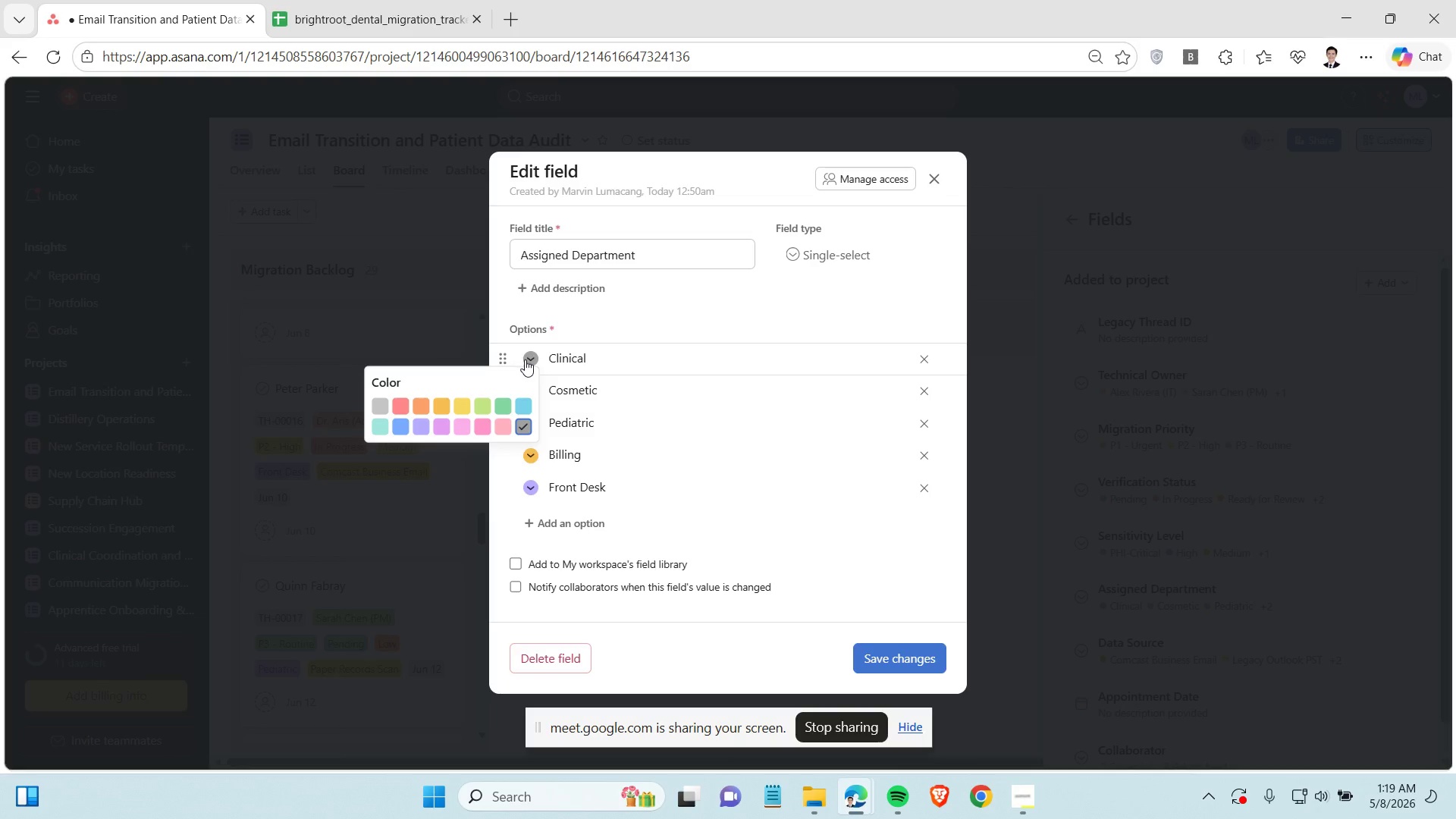 
left_click([526, 405])
 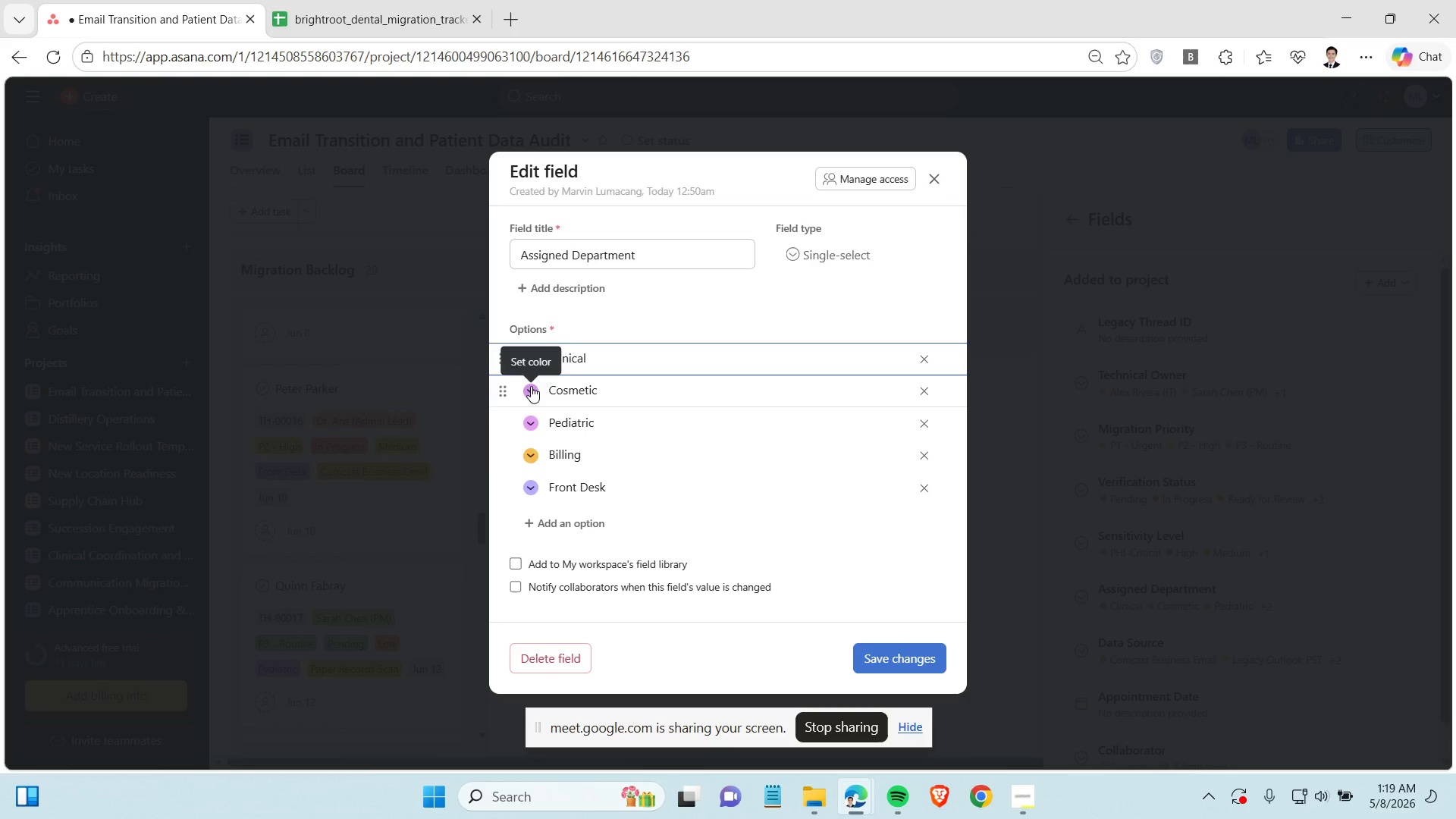 
left_click([531, 386])
 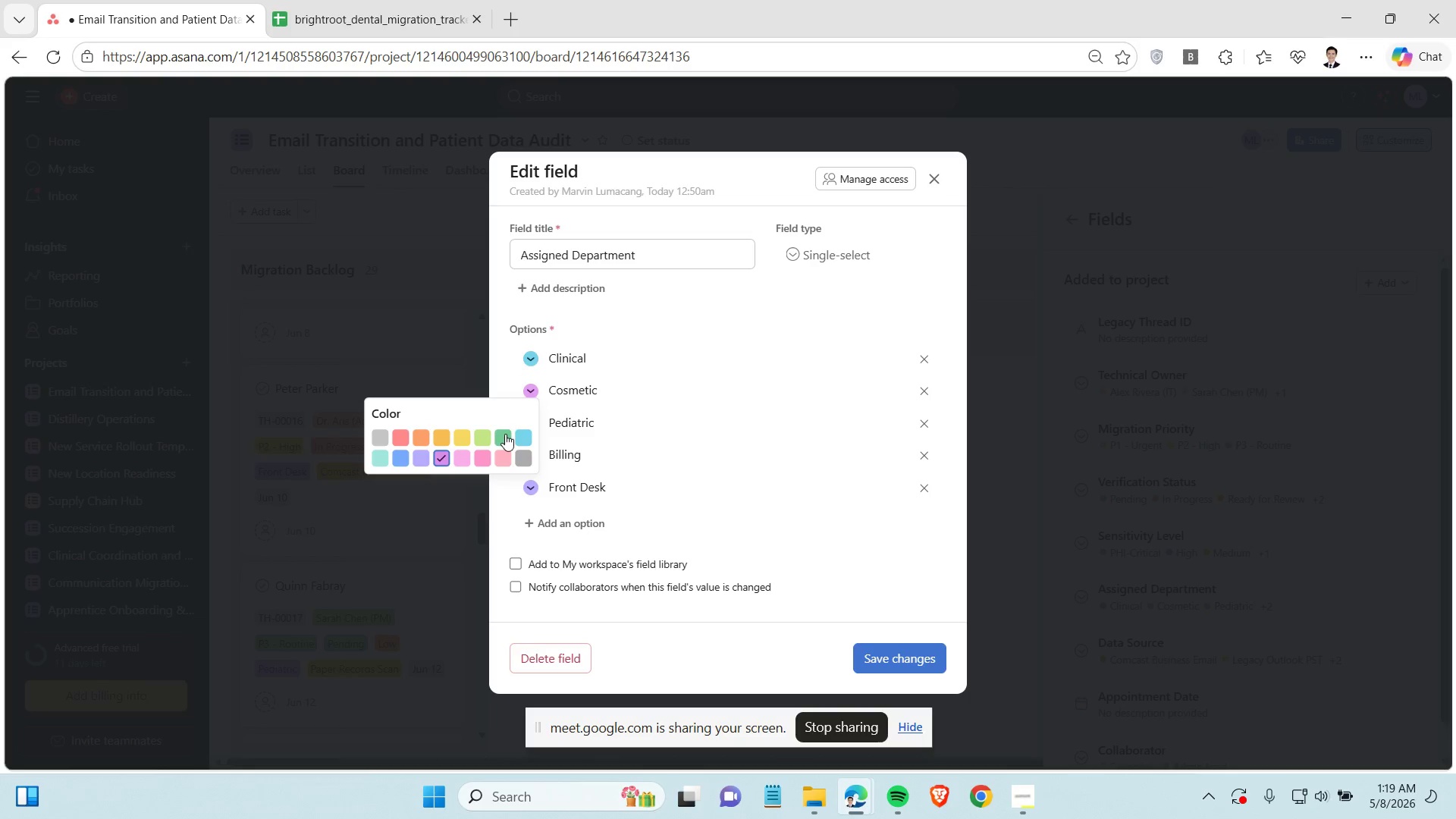 
left_click([505, 434])
 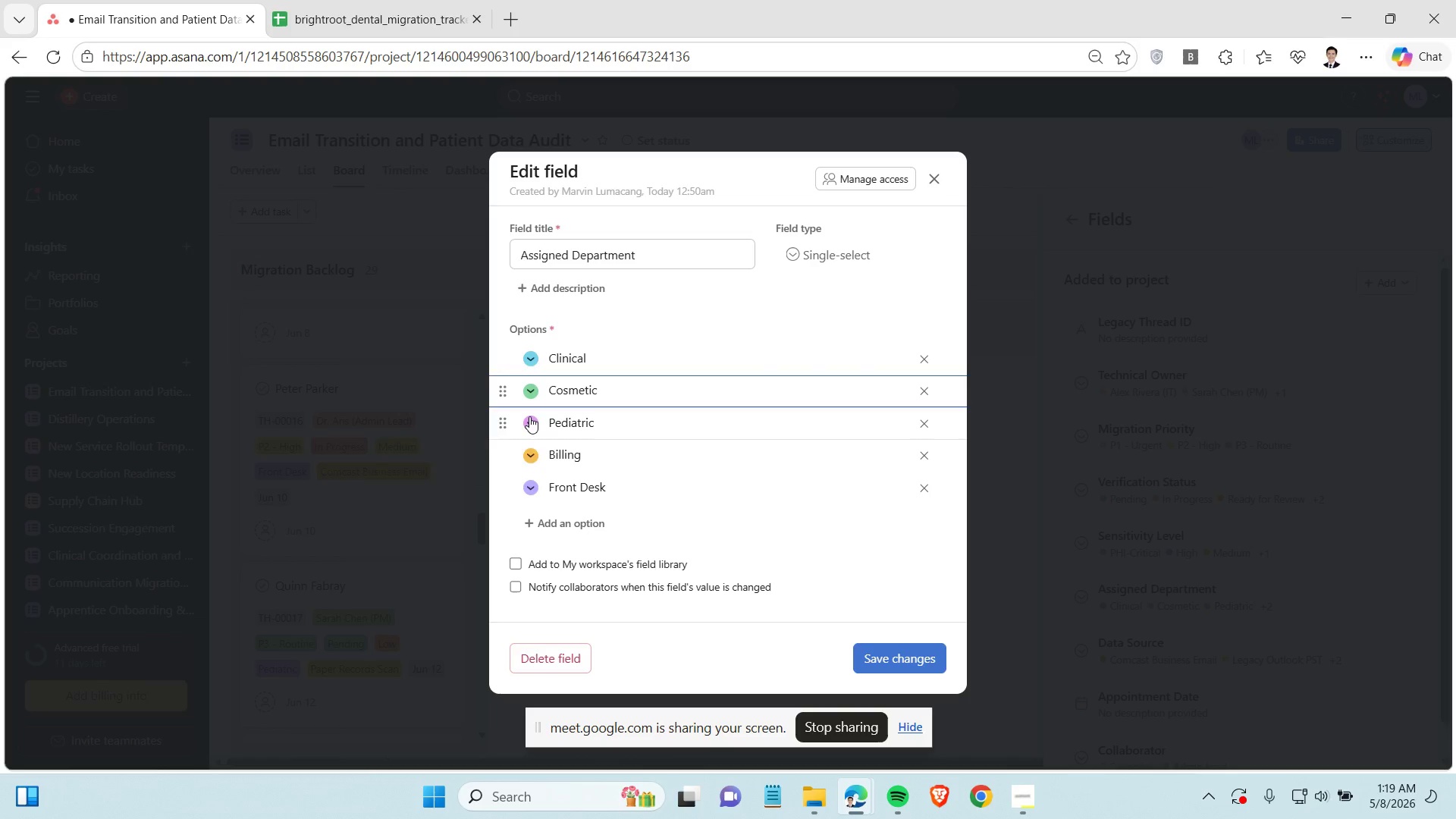 
left_click([529, 416])
 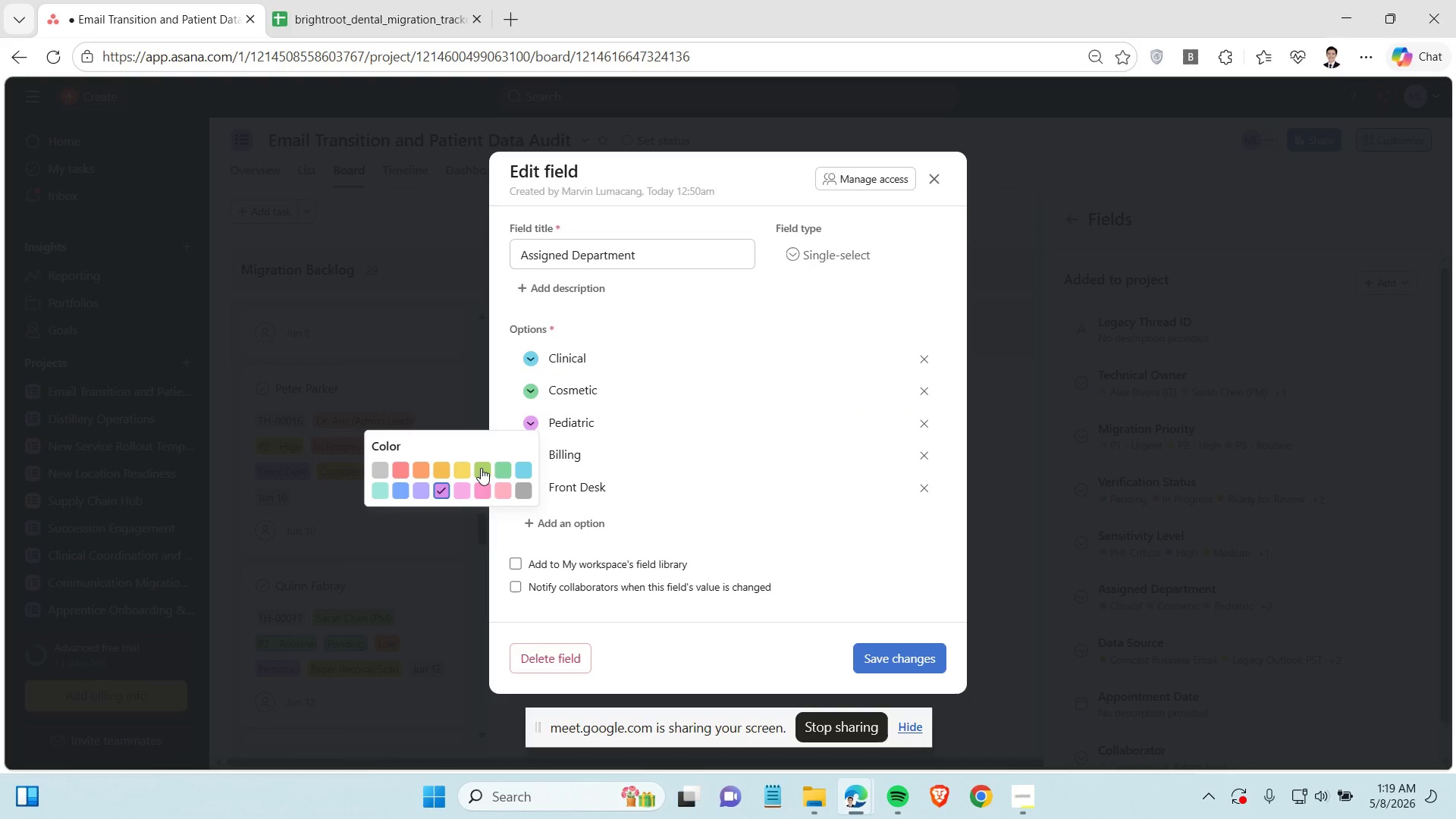 
left_click([481, 468])
 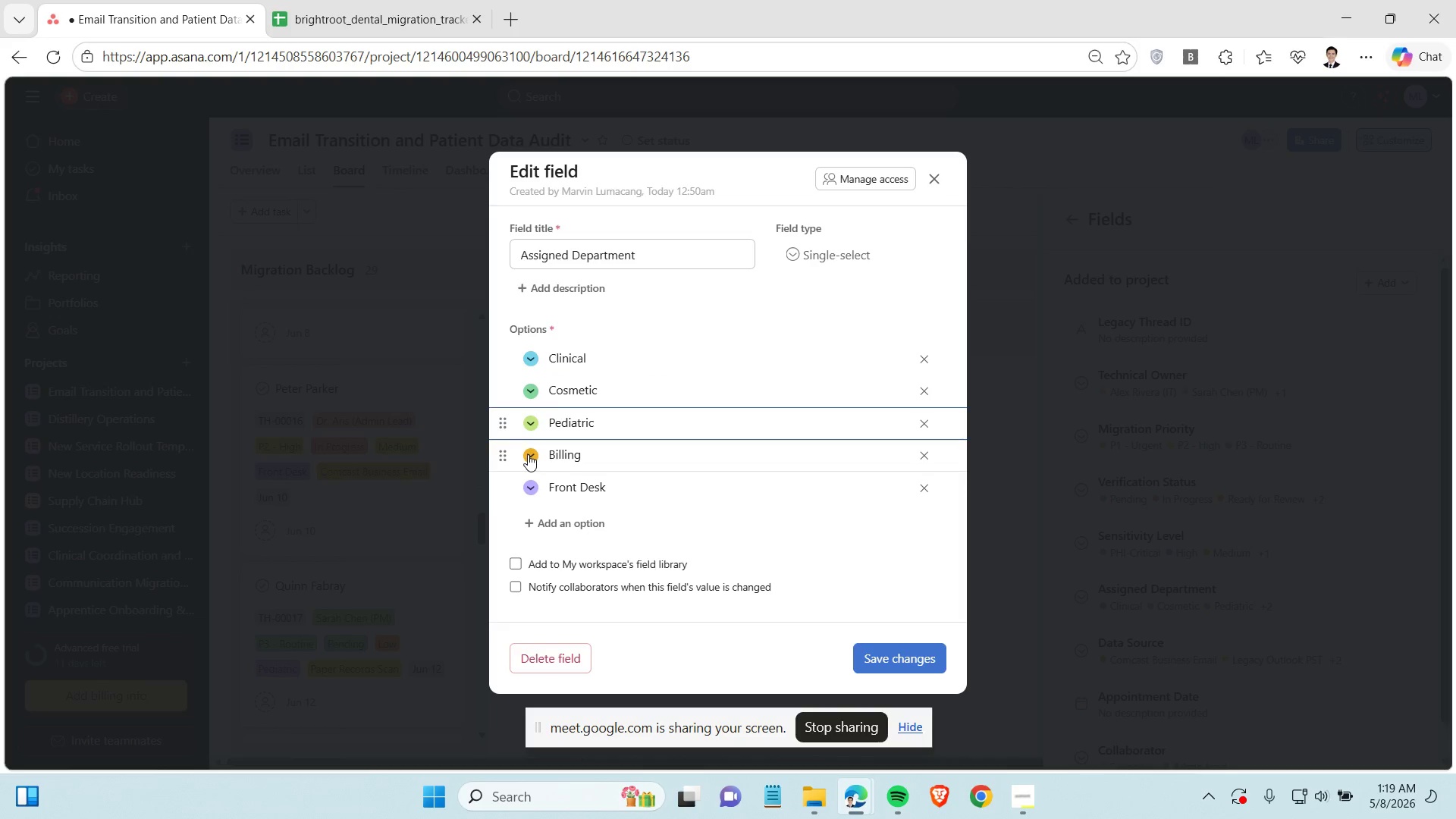 
left_click([528, 454])
 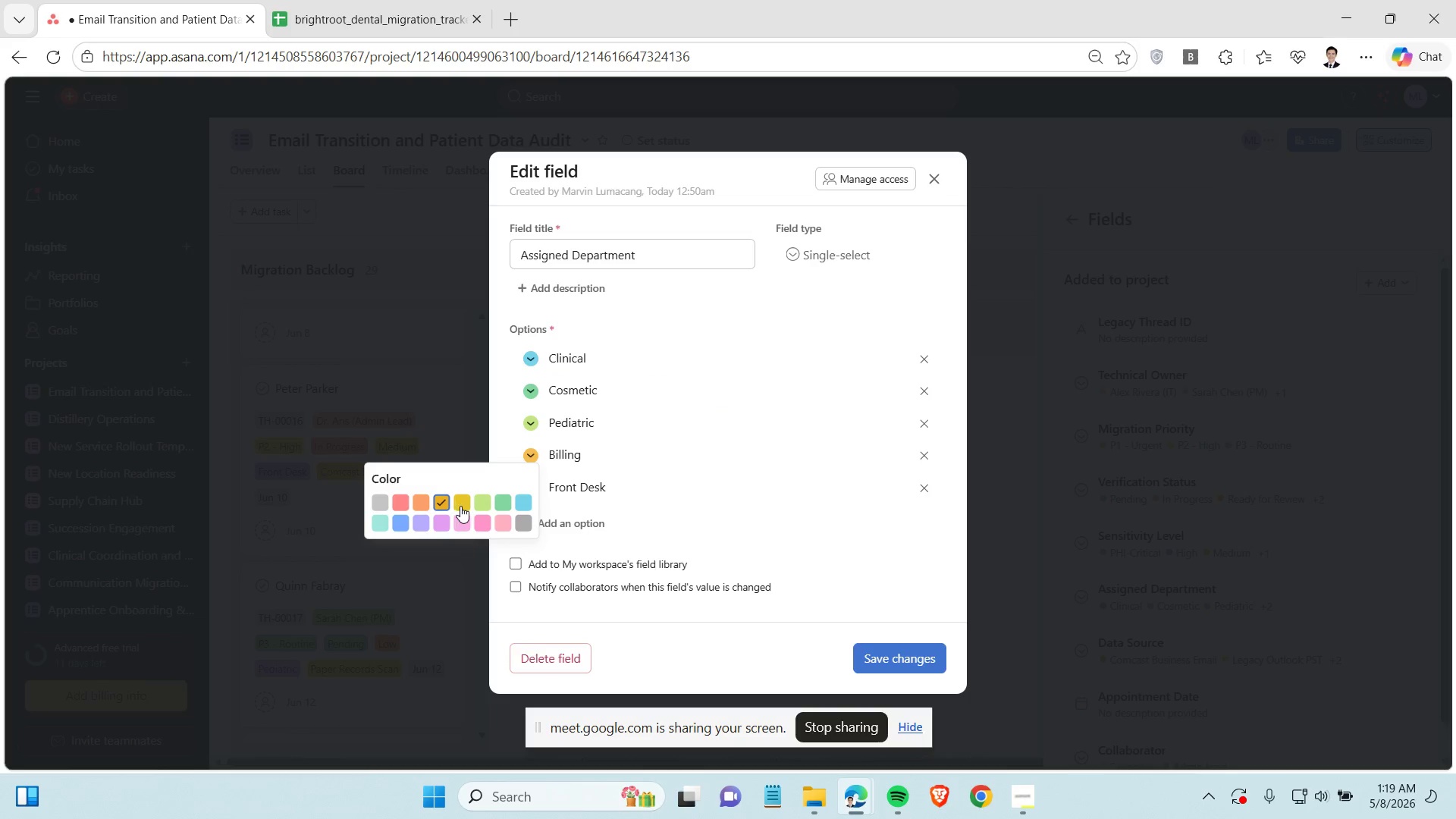 
left_click([460, 506])
 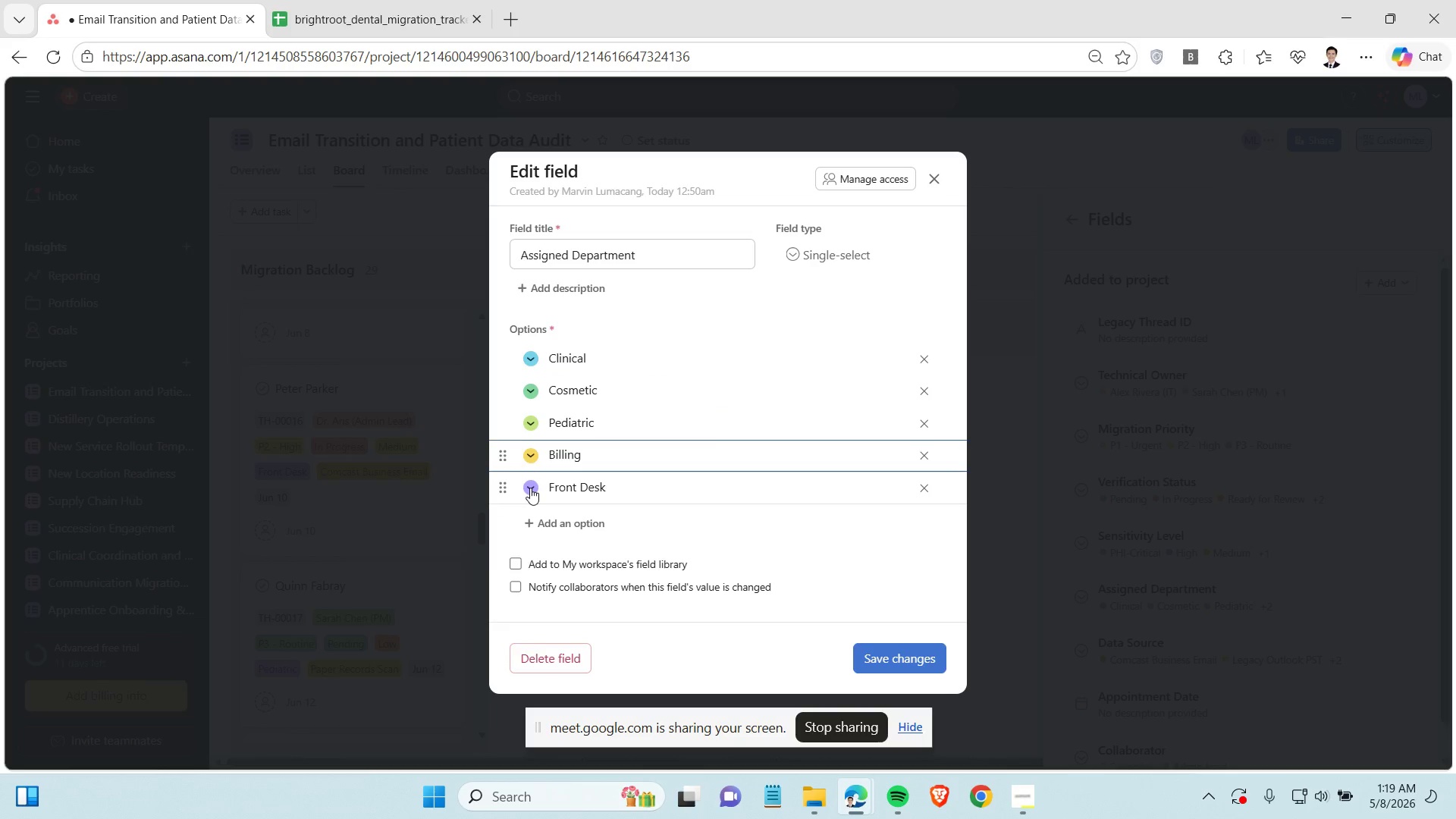 
left_click([530, 488])
 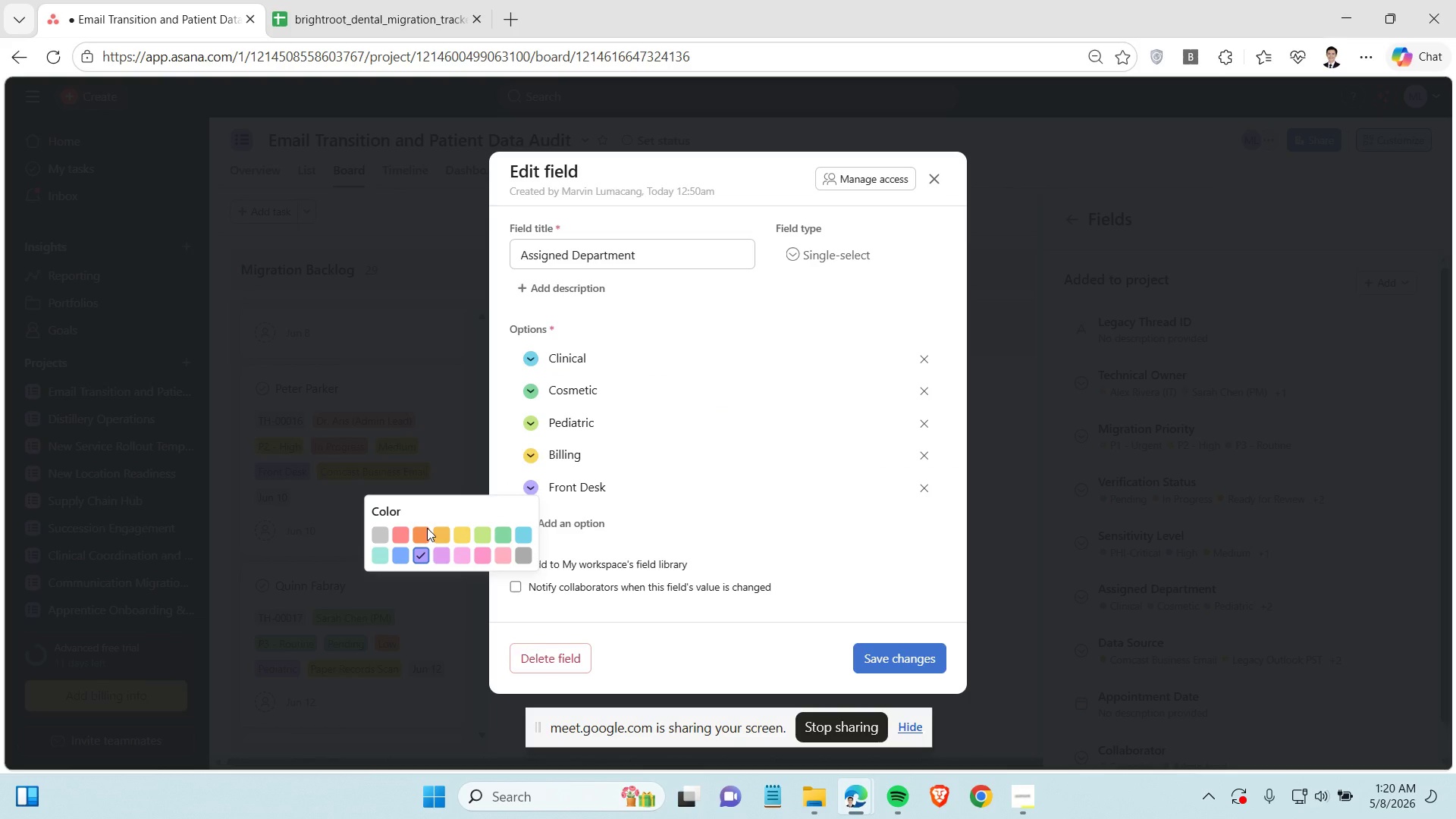 
left_click([417, 532])
 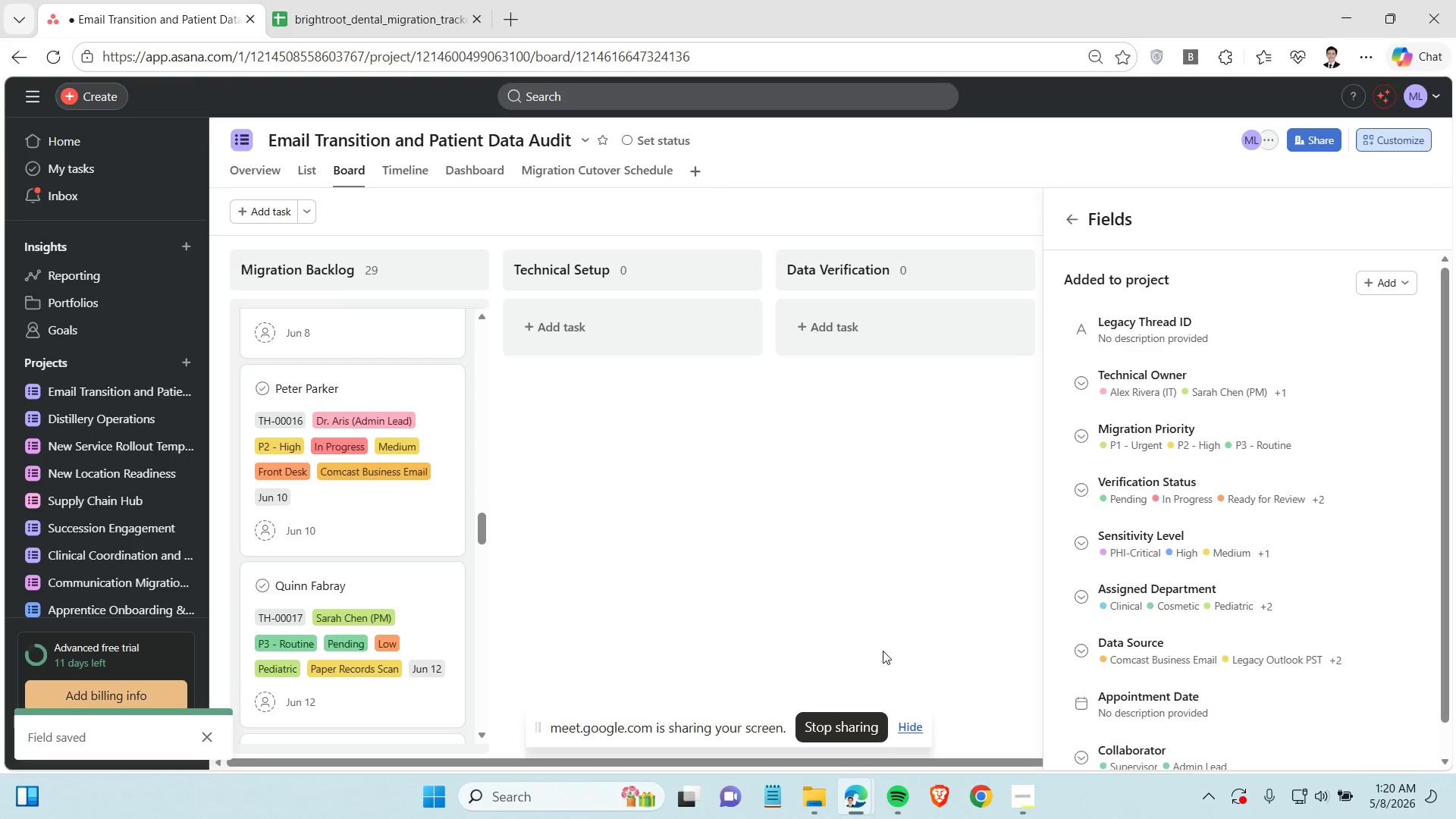 
wait(6.17)
 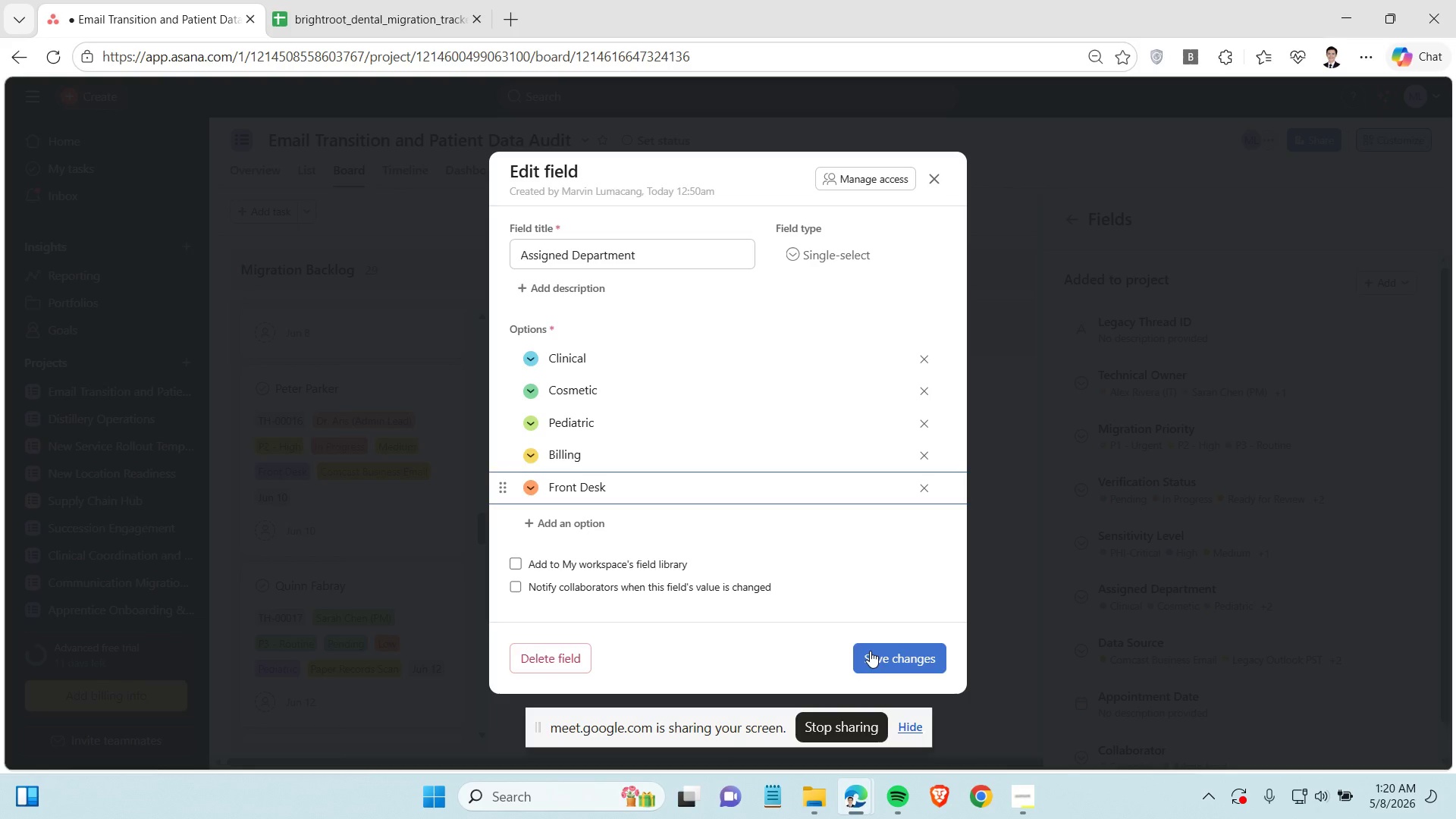 
left_click([1262, 447])
 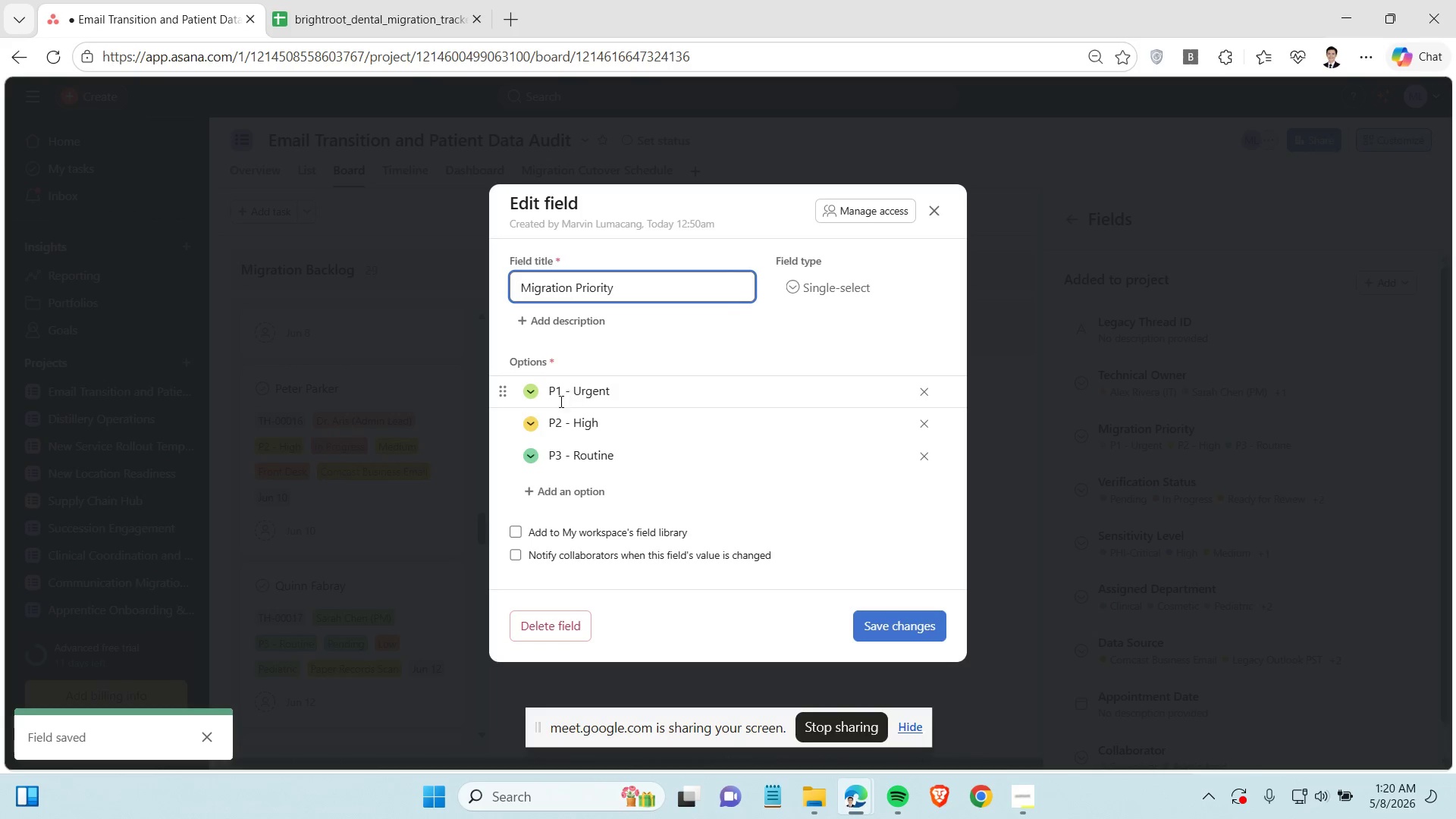 
left_click_drag(start_coordinate=[501, 460], to_coordinate=[504, 470])
 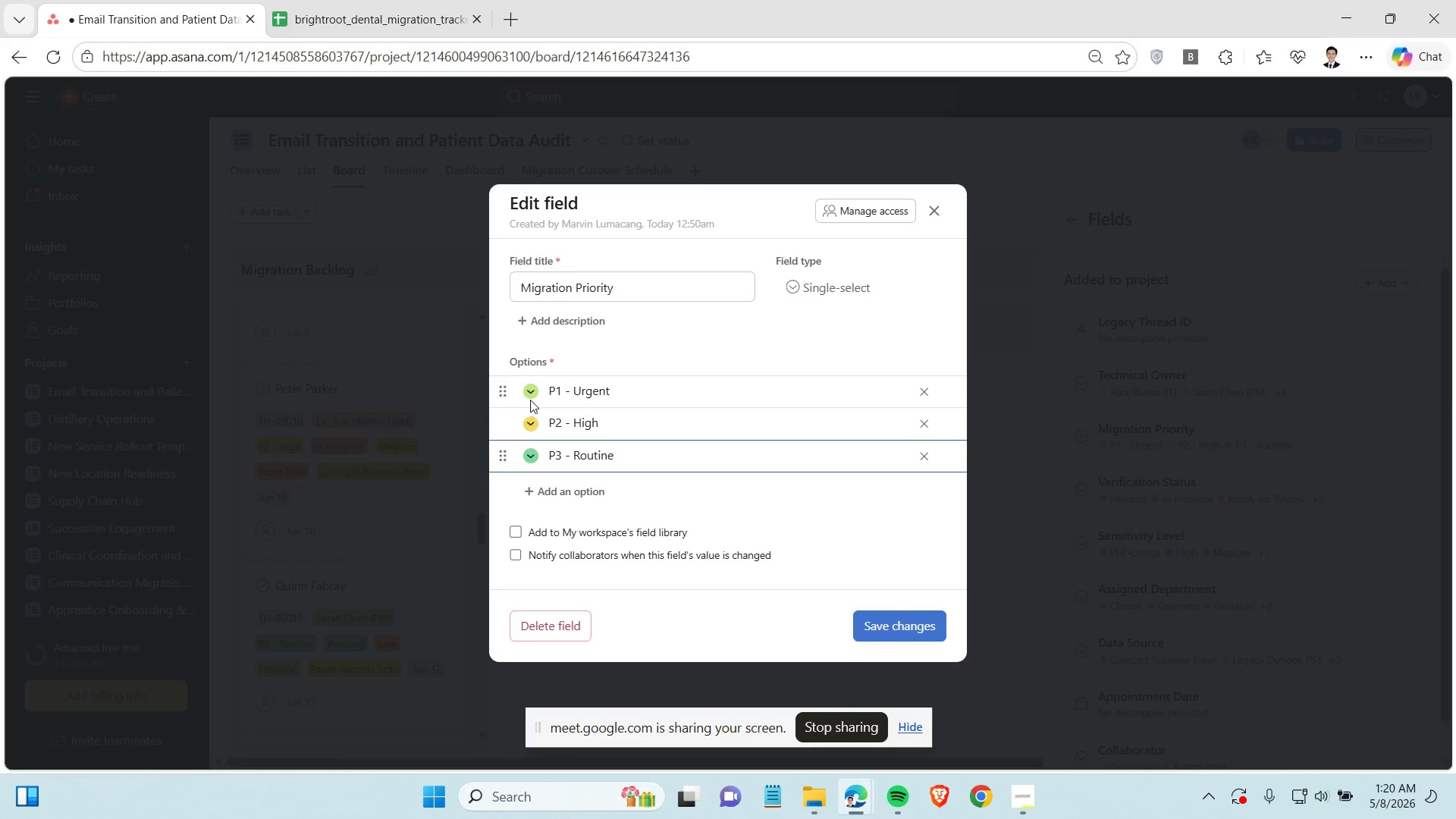 
left_click([533, 394])
 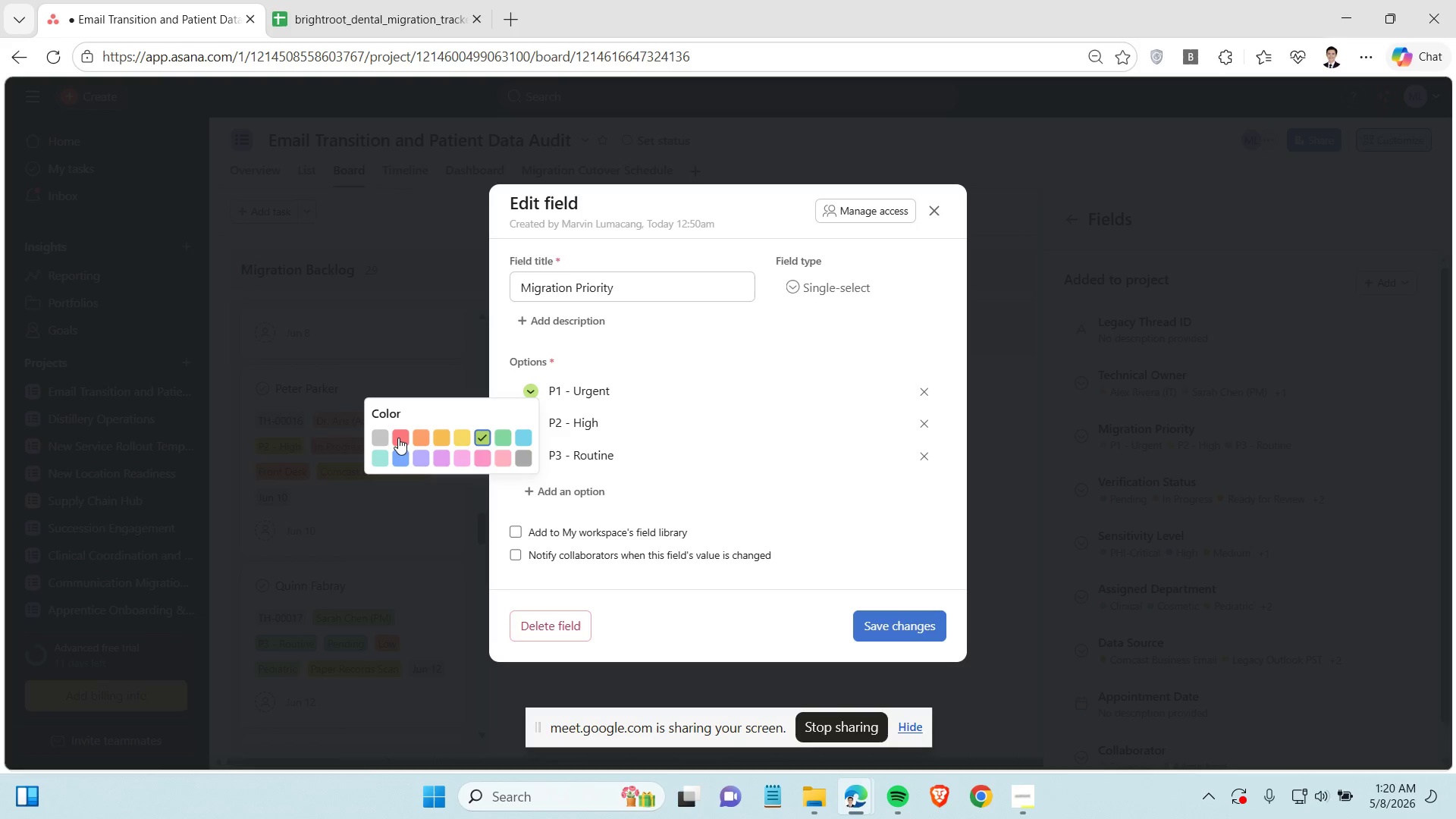 
left_click([396, 437])
 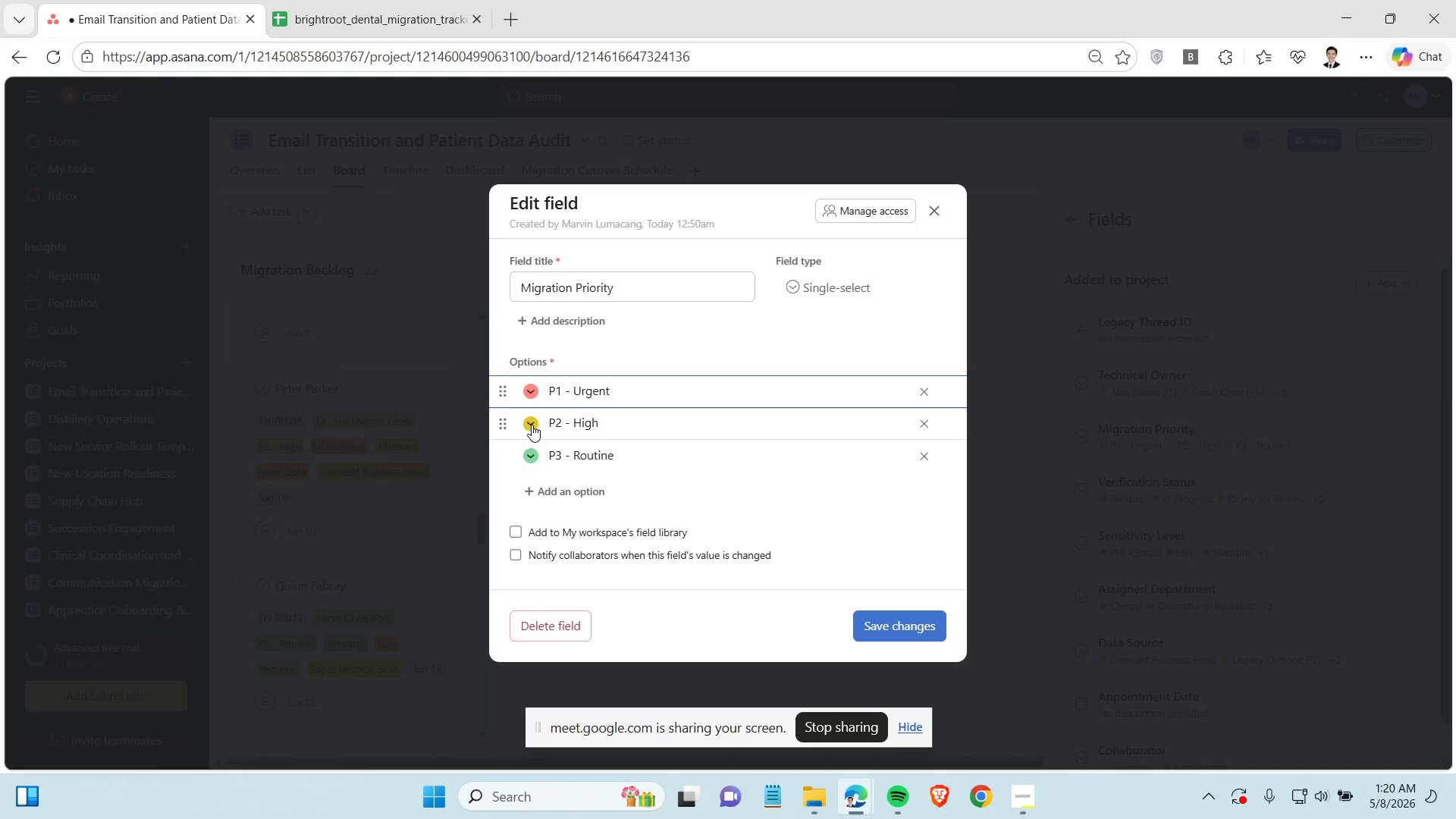 
left_click([532, 425])
 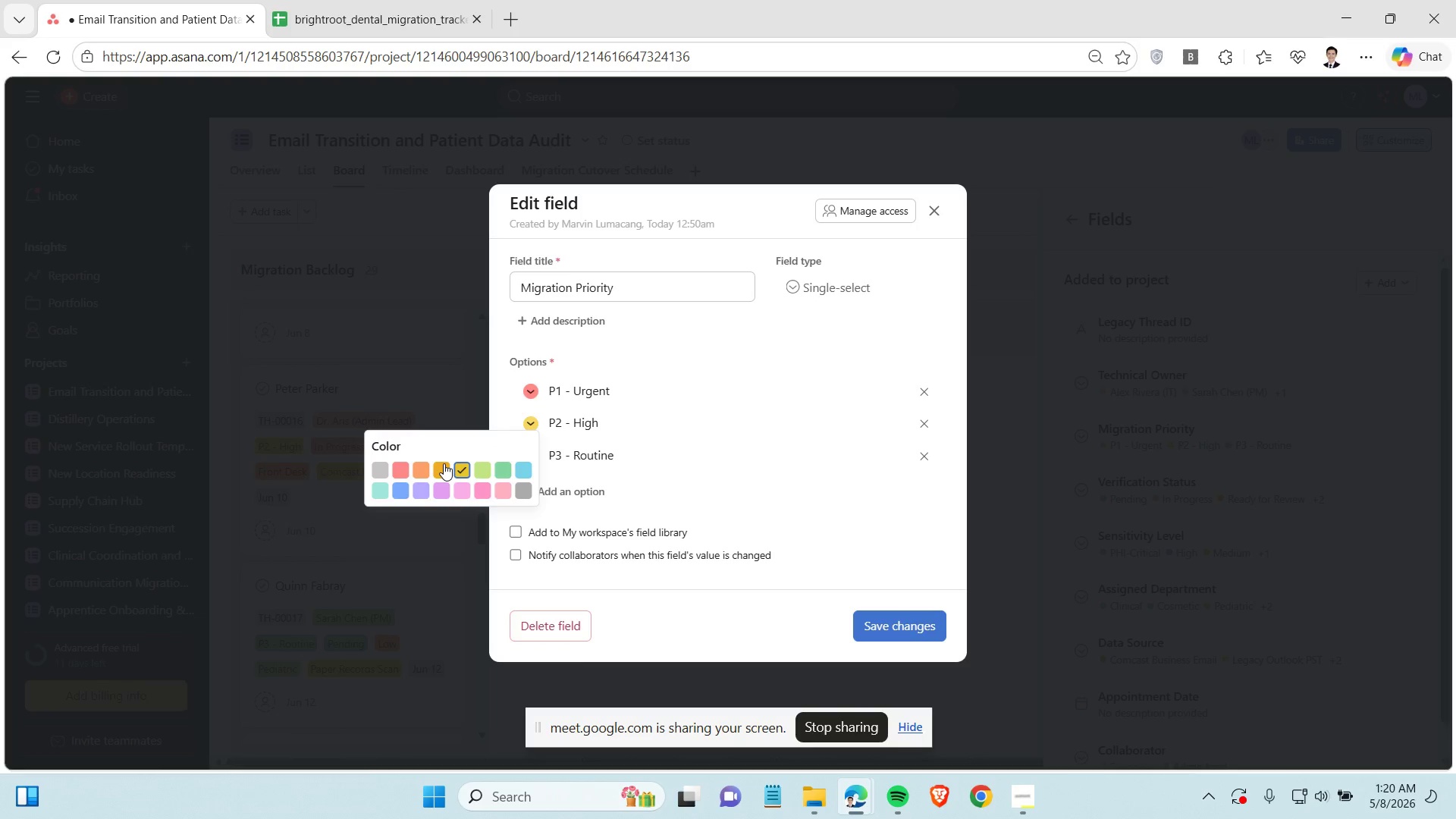 
left_click([441, 465])
 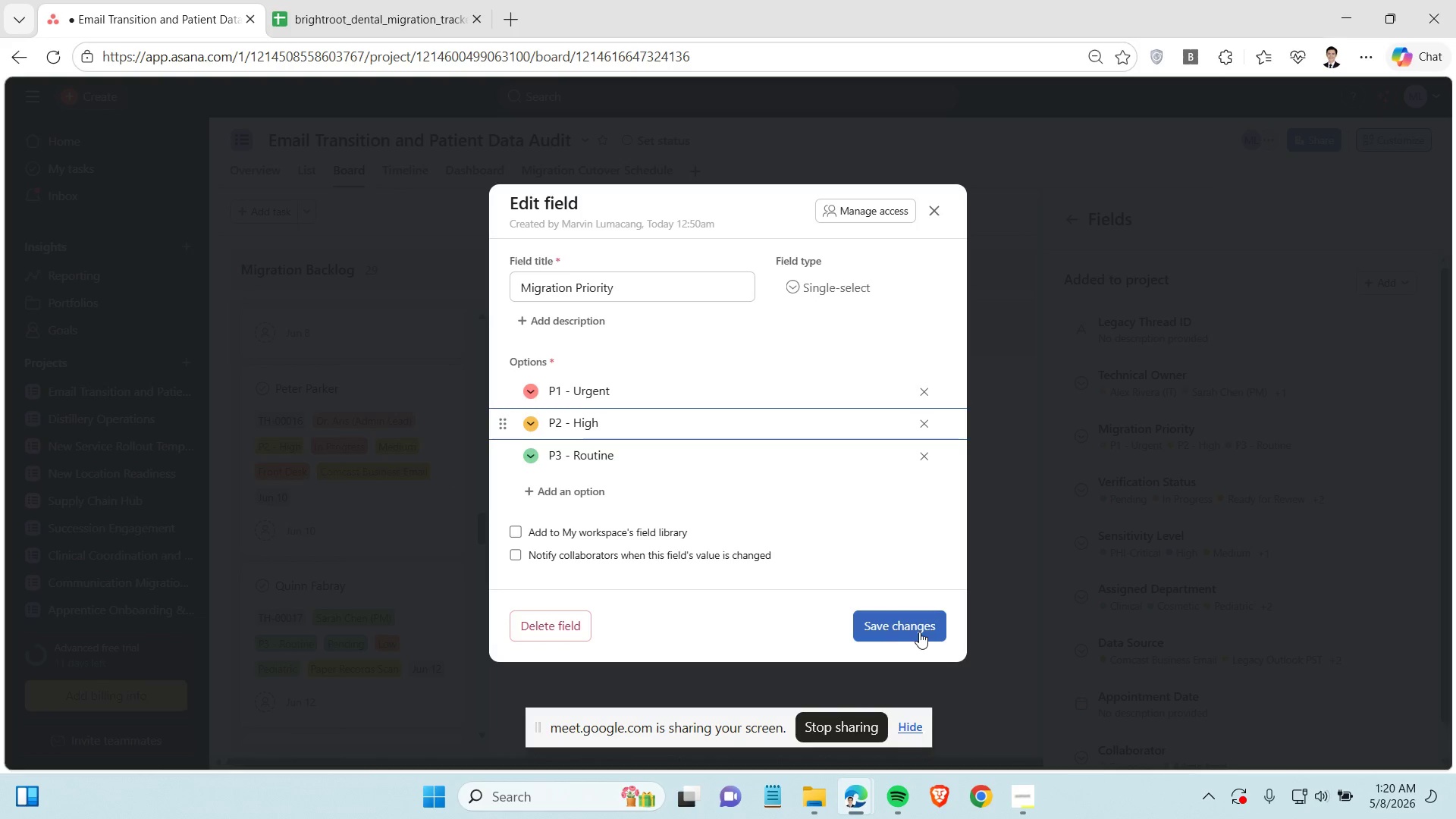 
left_click([898, 620])
 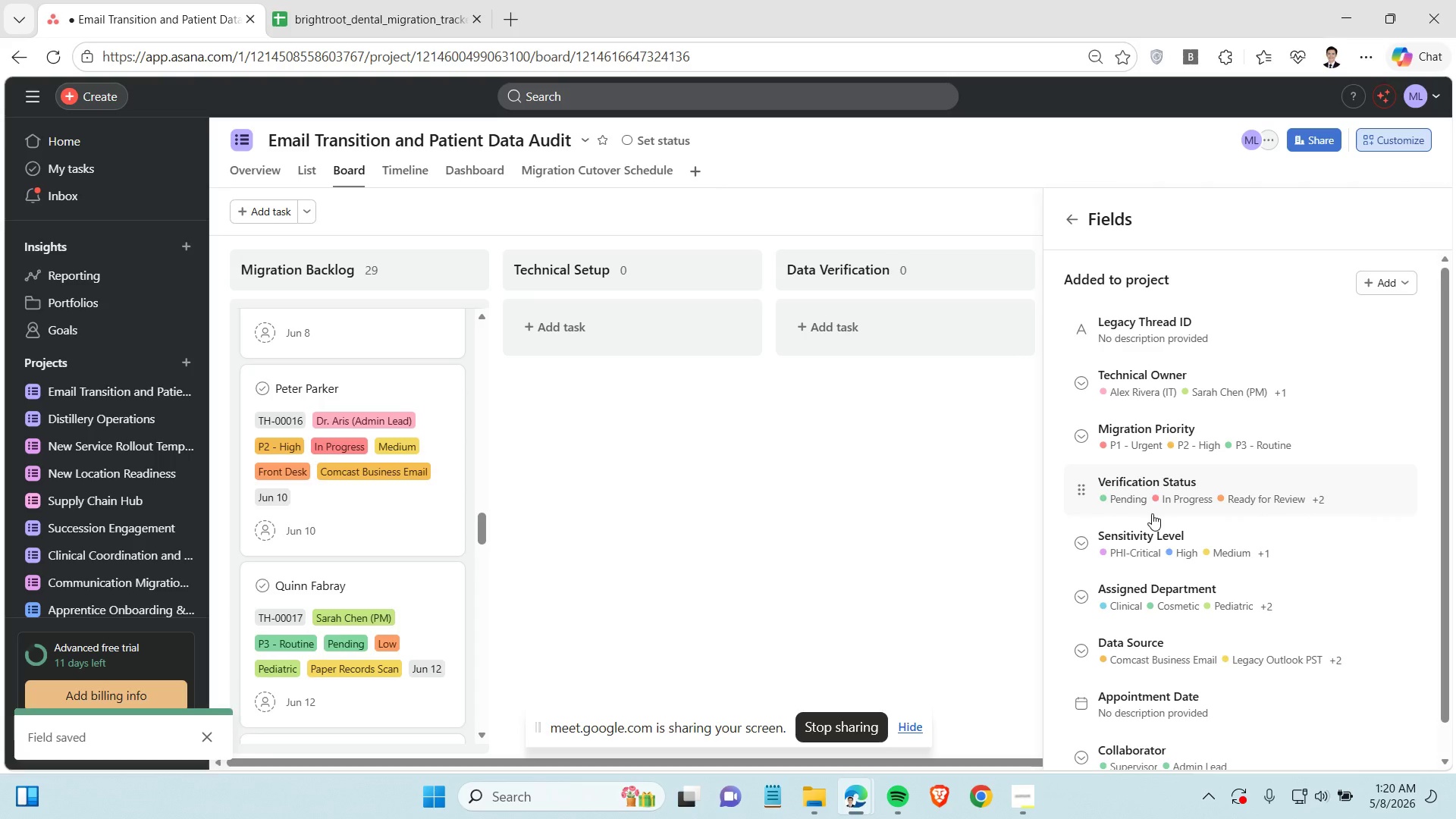 
wait(5.23)
 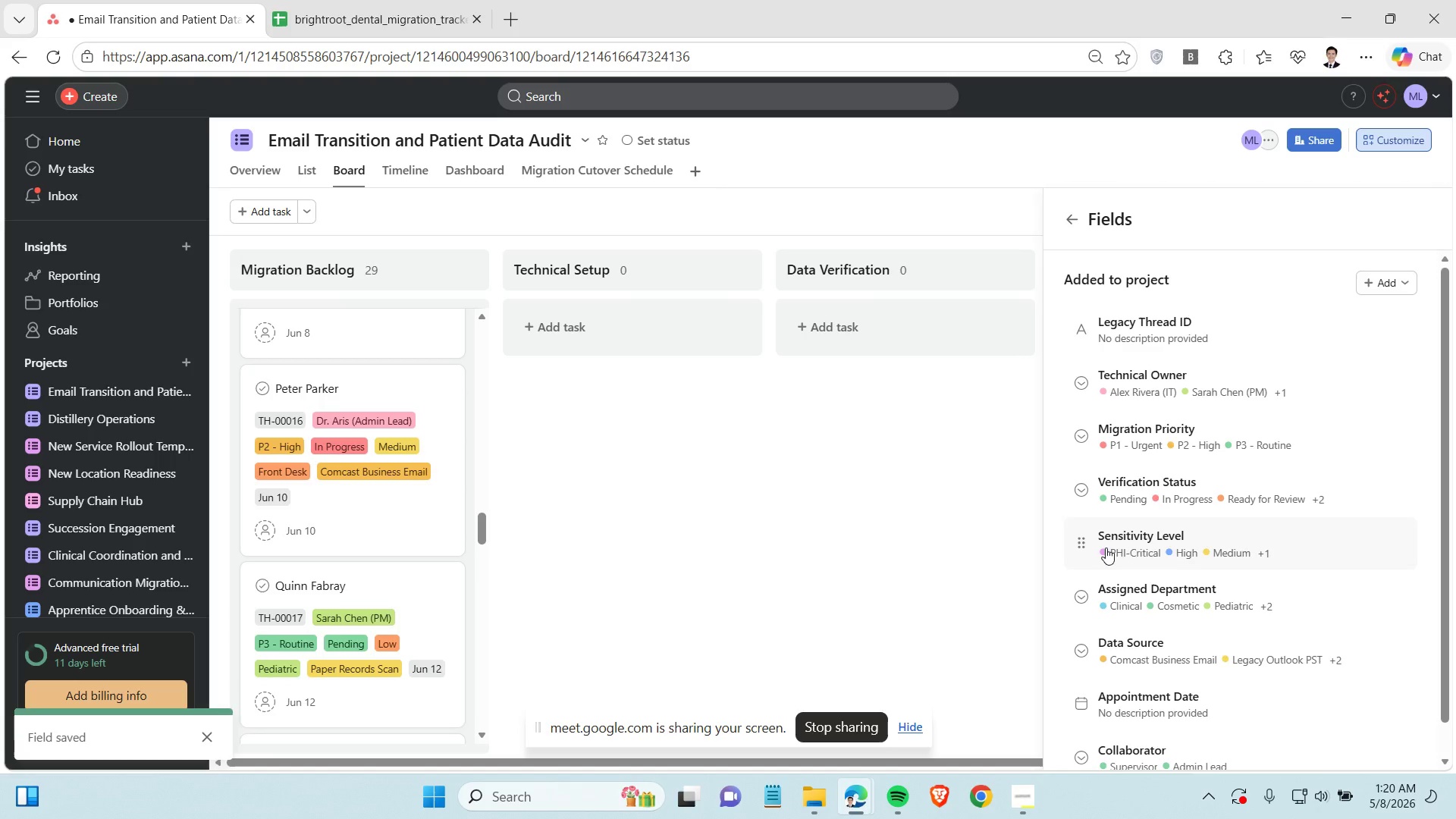 
left_click([1159, 542])
 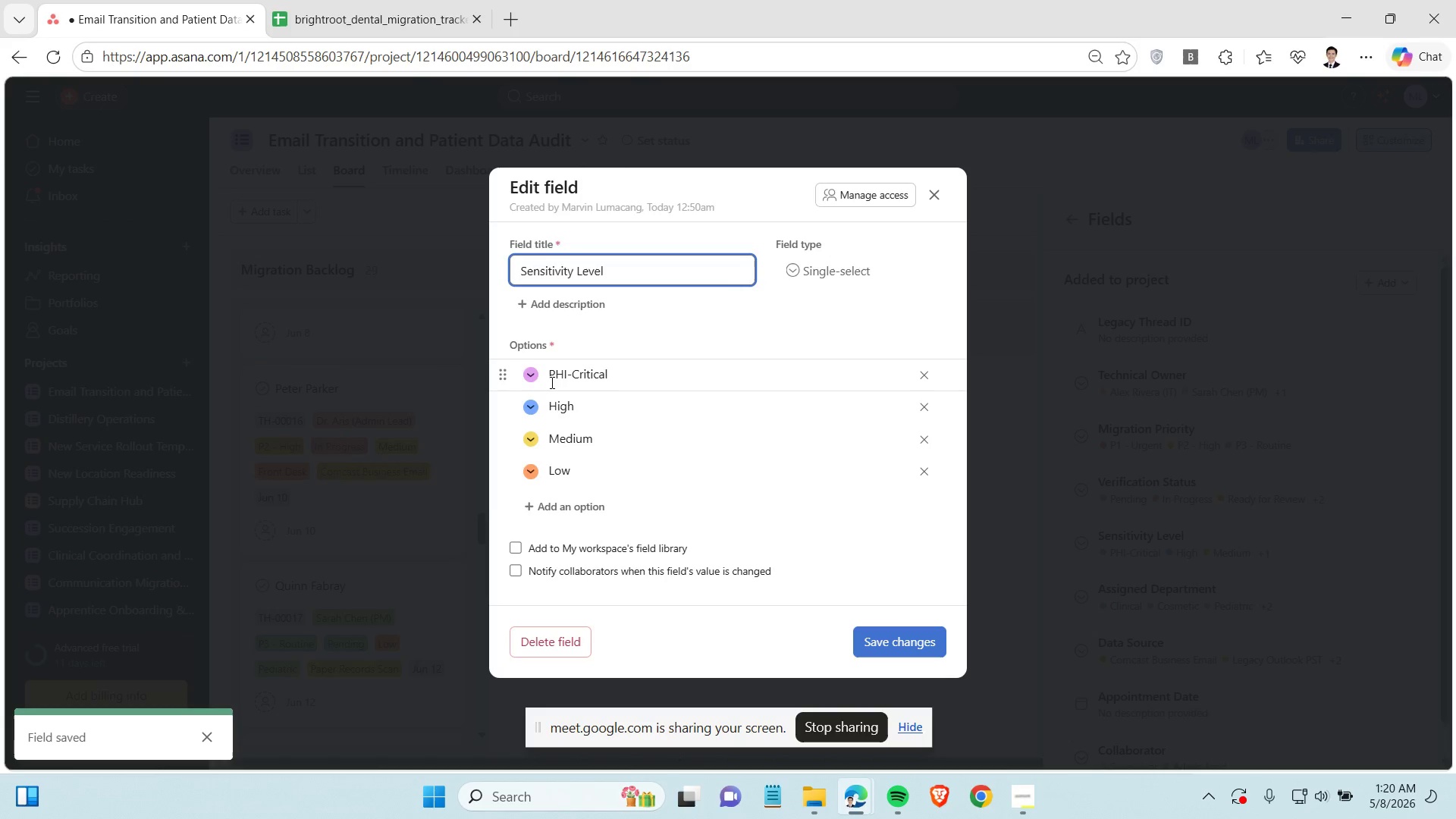 
left_click([532, 378])
 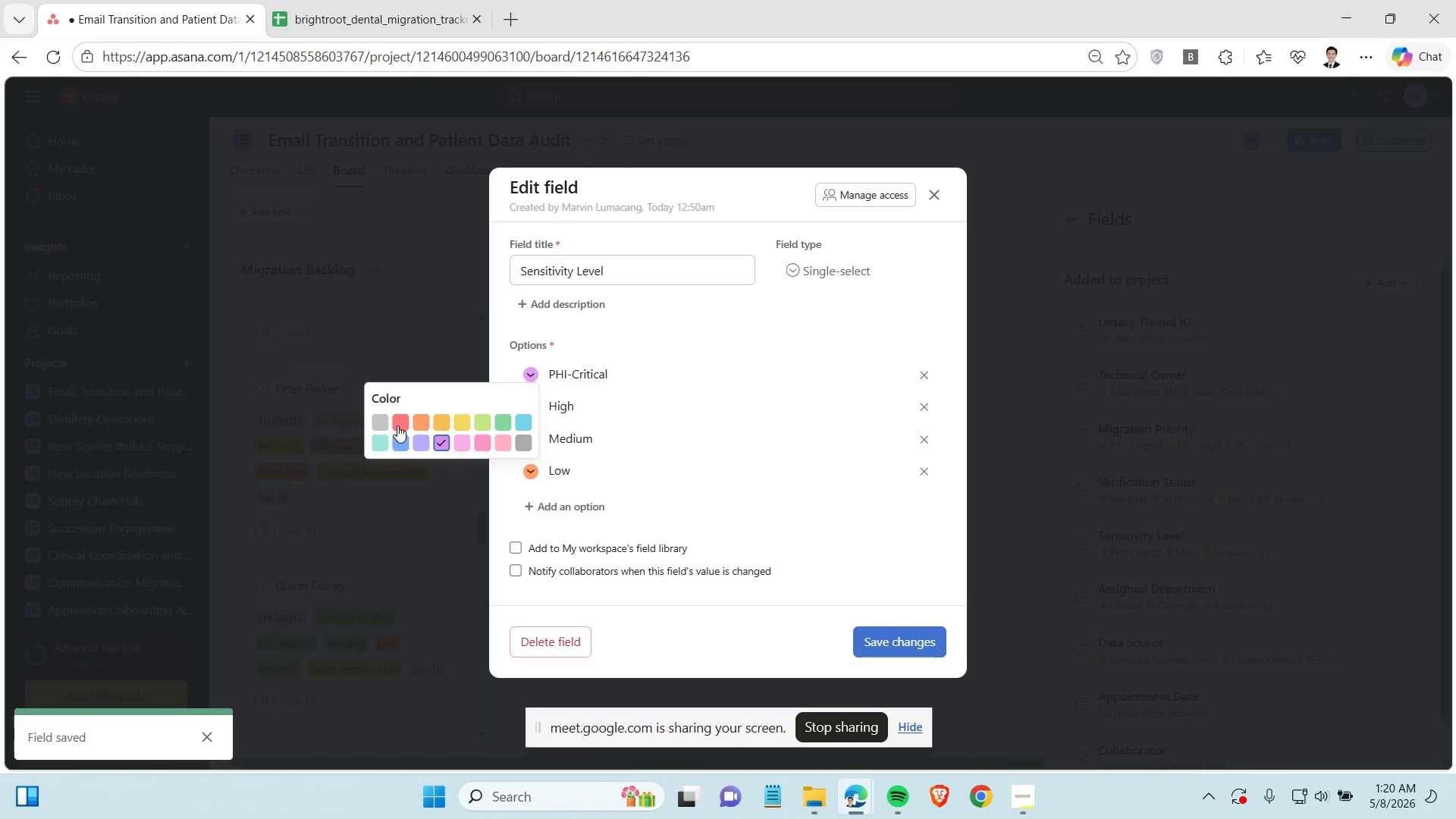 
left_click([399, 425])
 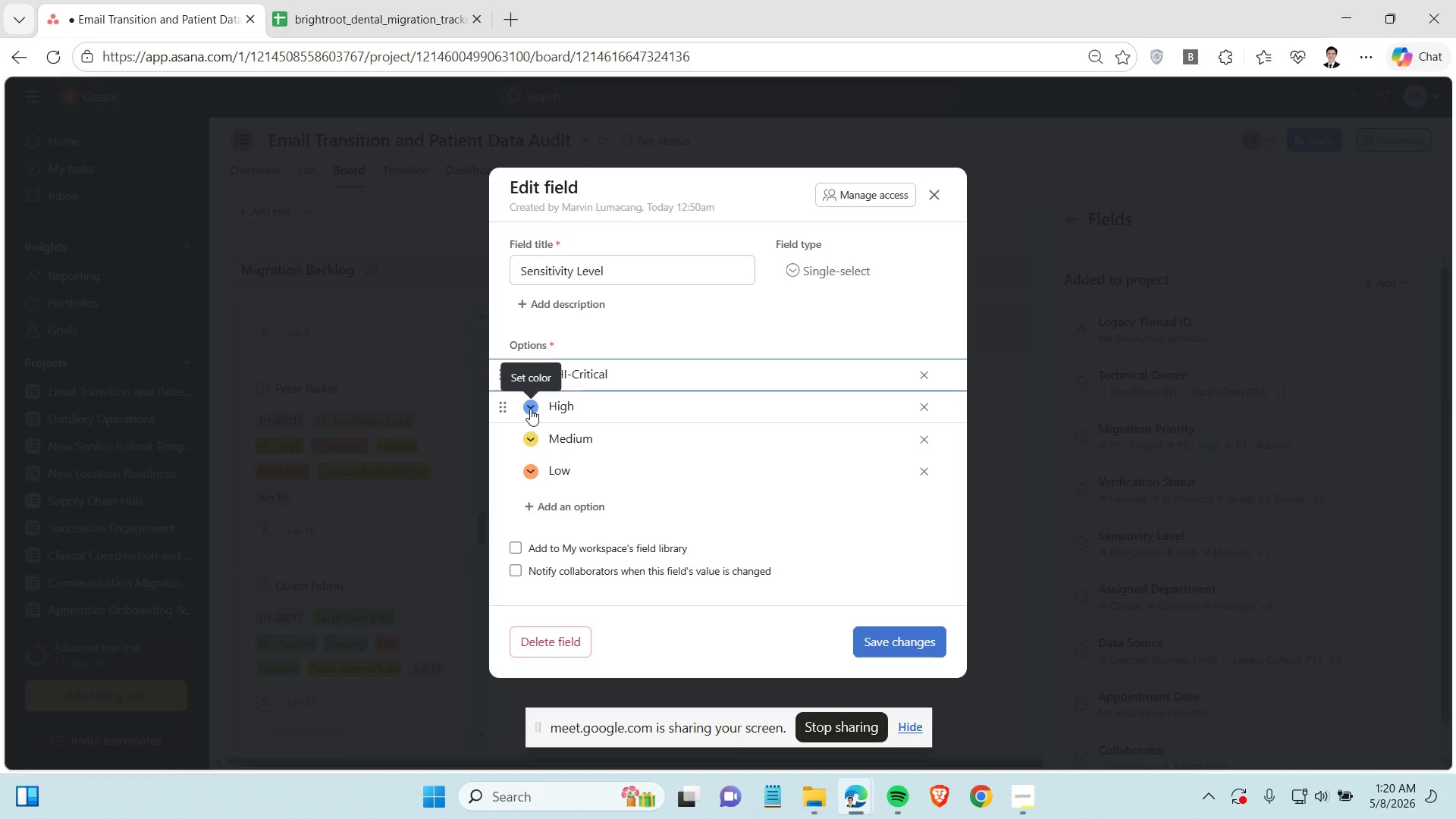 
left_click([530, 409])
 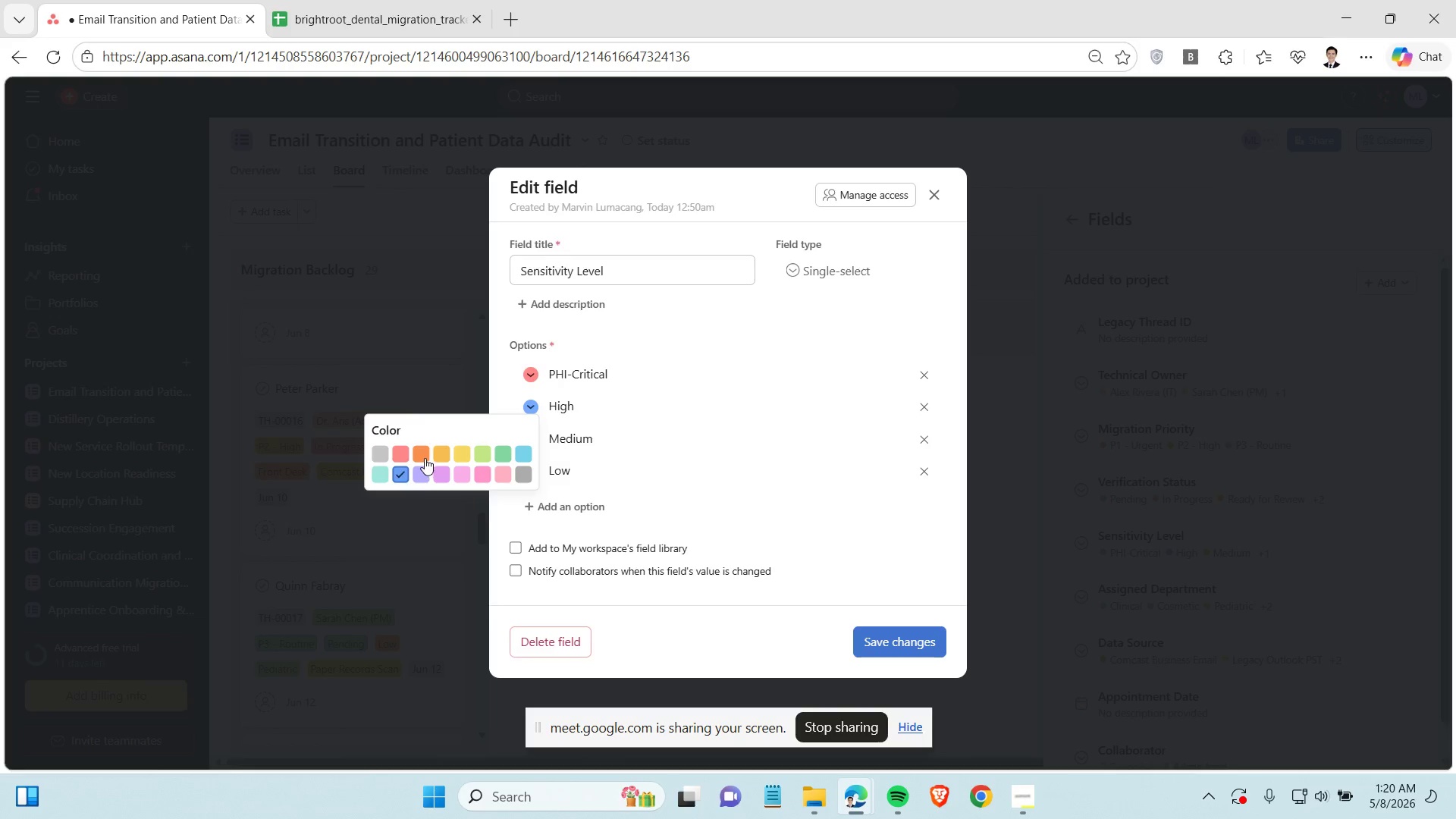 
left_click([425, 458])
 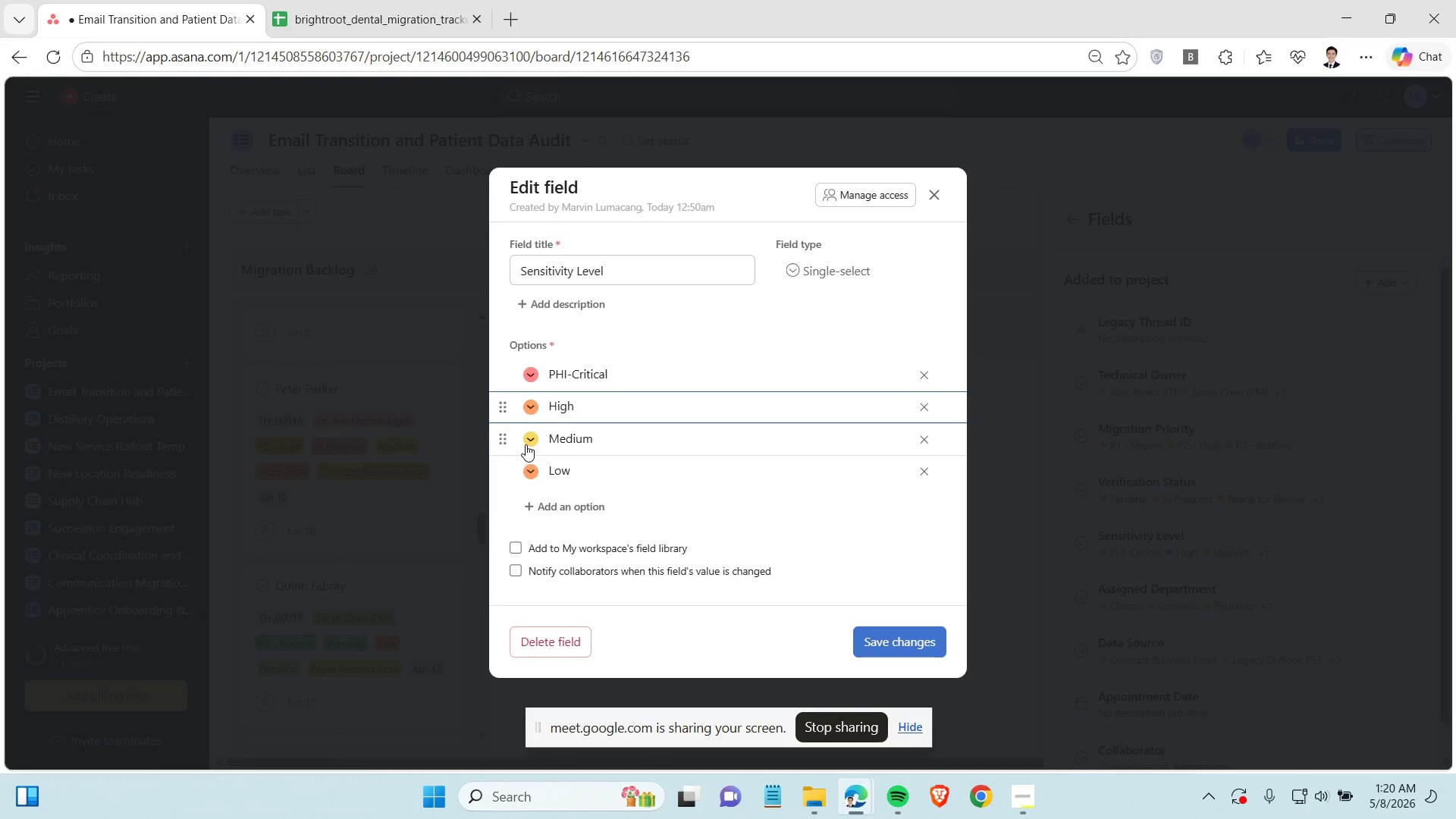 
left_click([529, 441])
 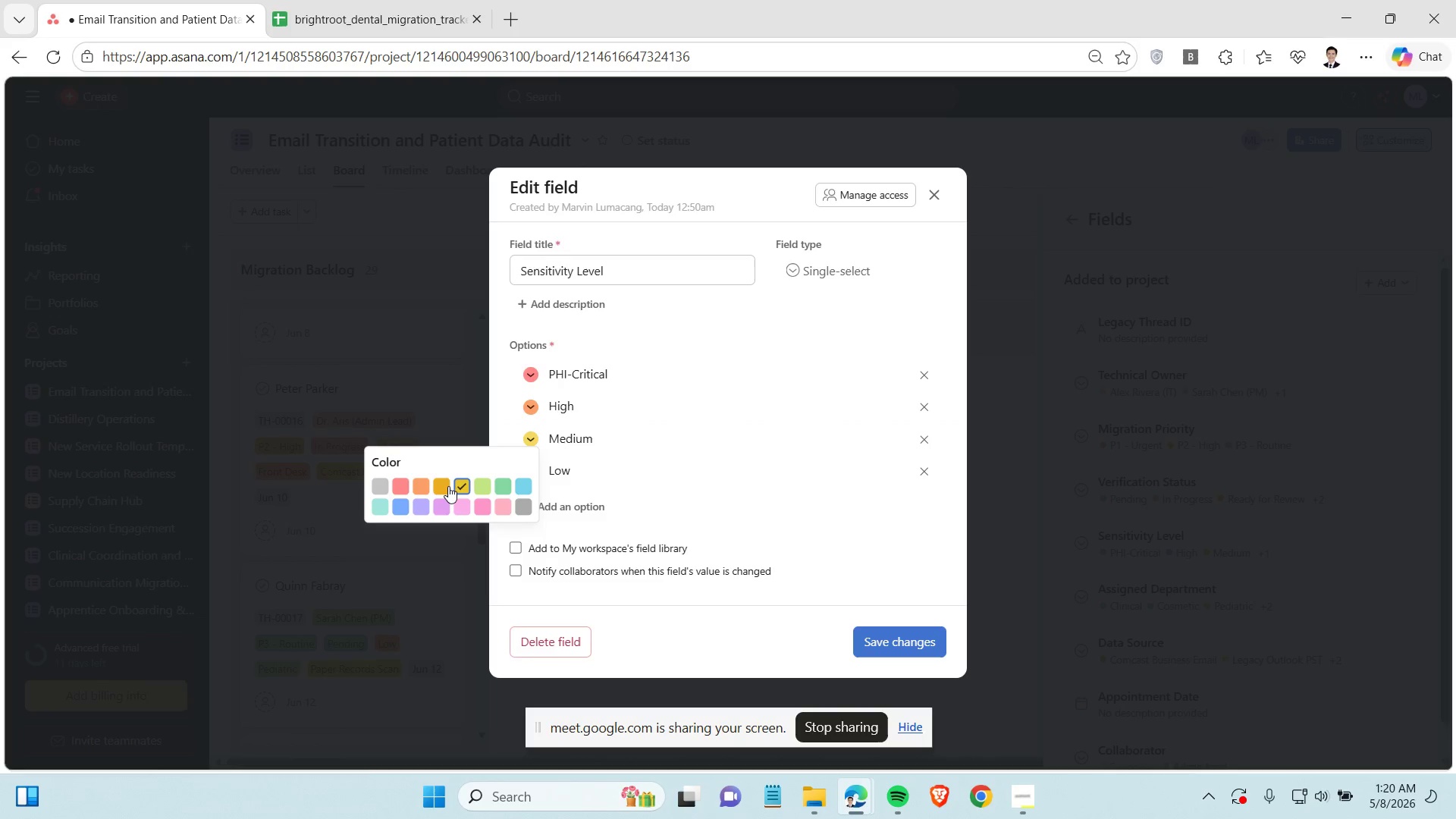 
left_click([445, 486])
 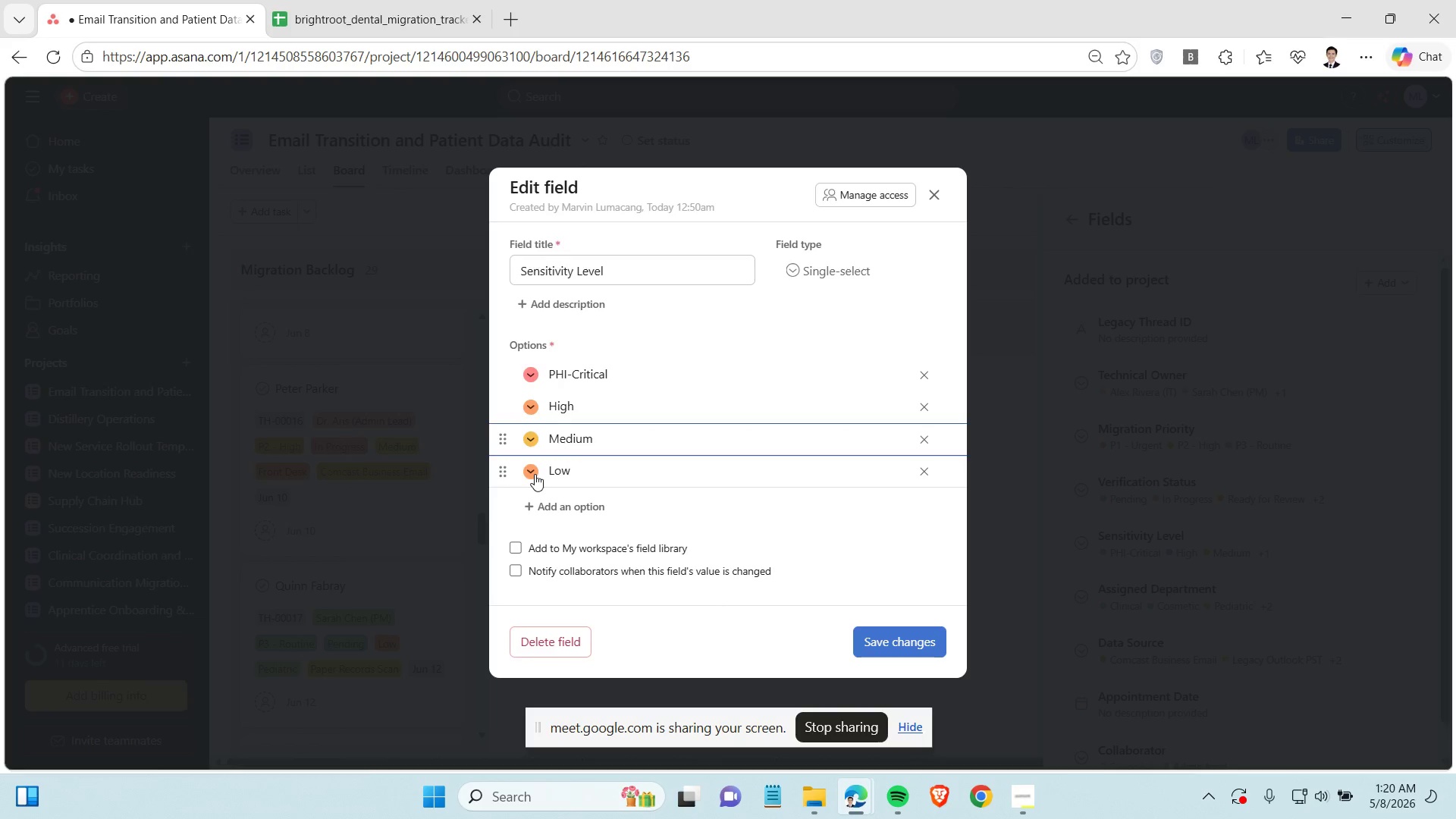 
left_click([530, 474])
 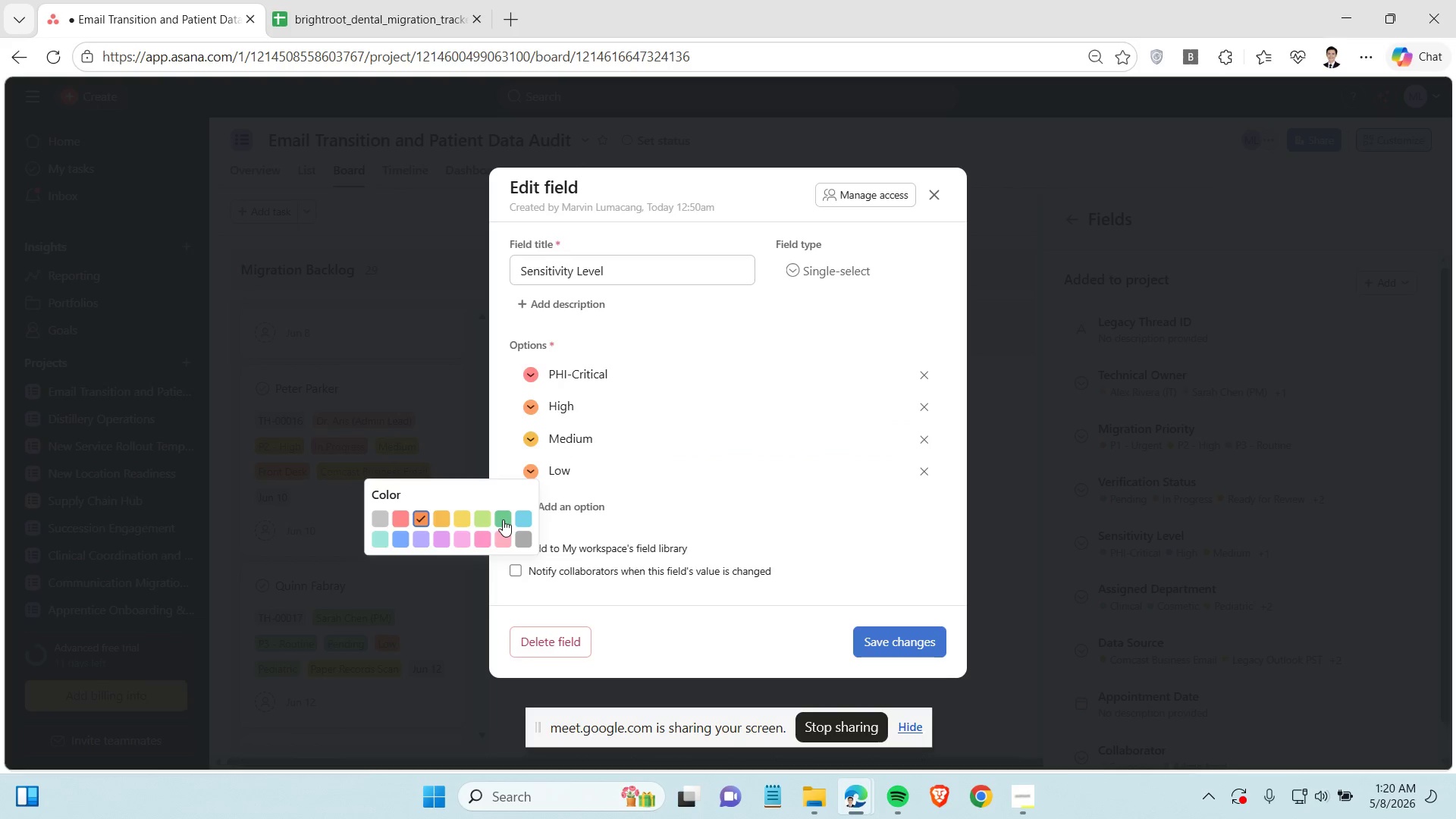 
left_click([503, 519])
 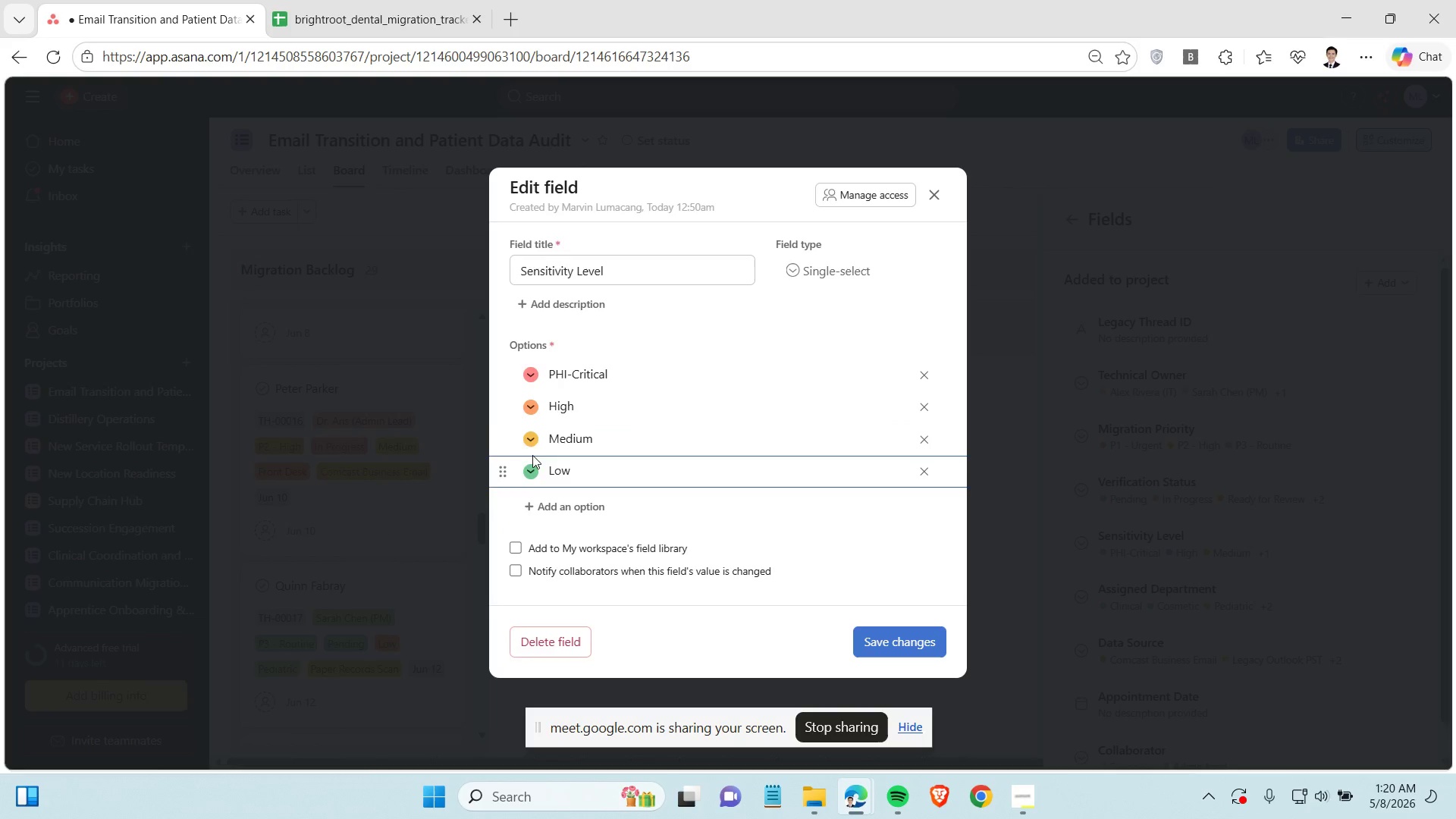 
left_click([532, 437])
 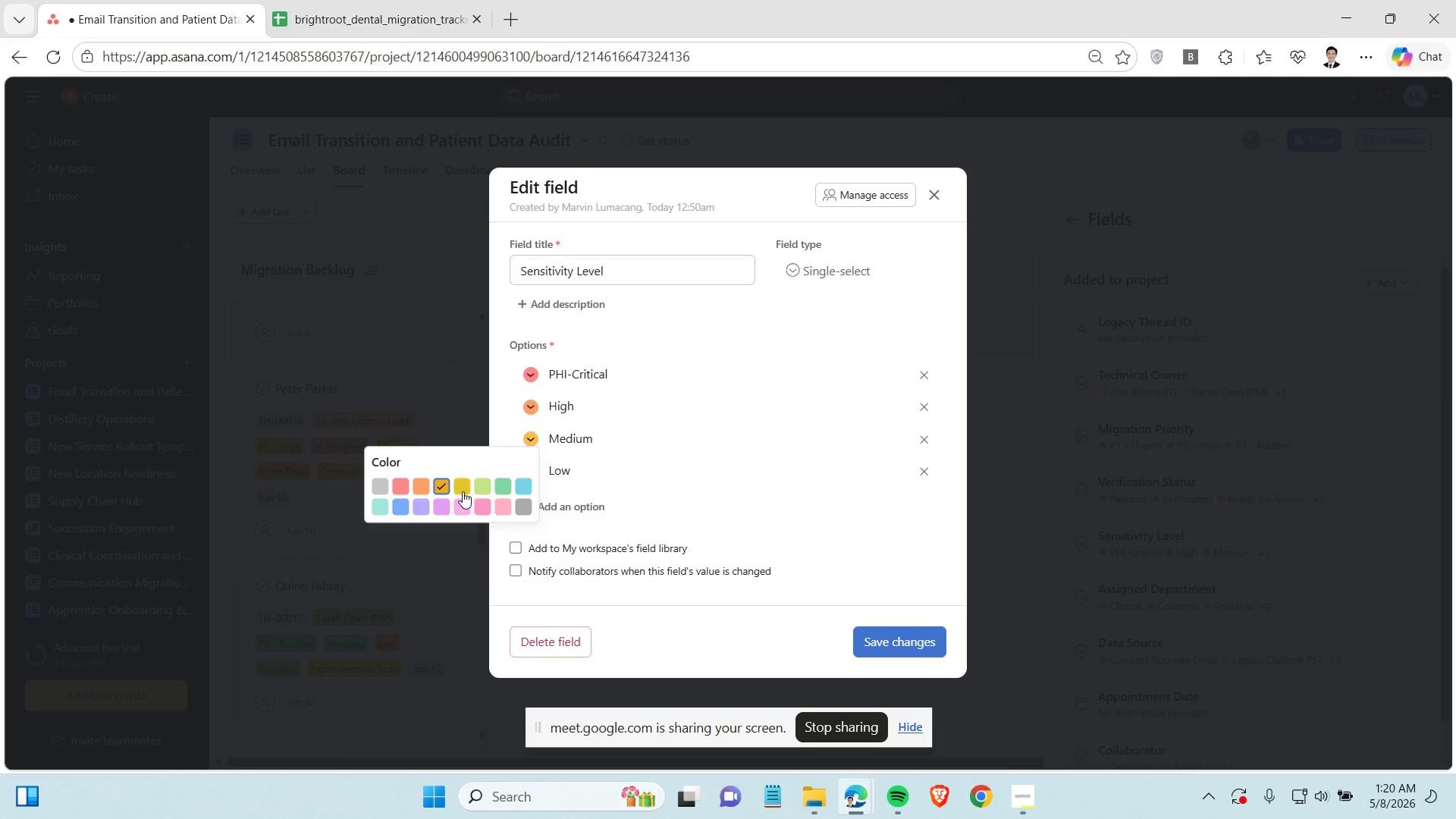 
left_click([459, 489])
 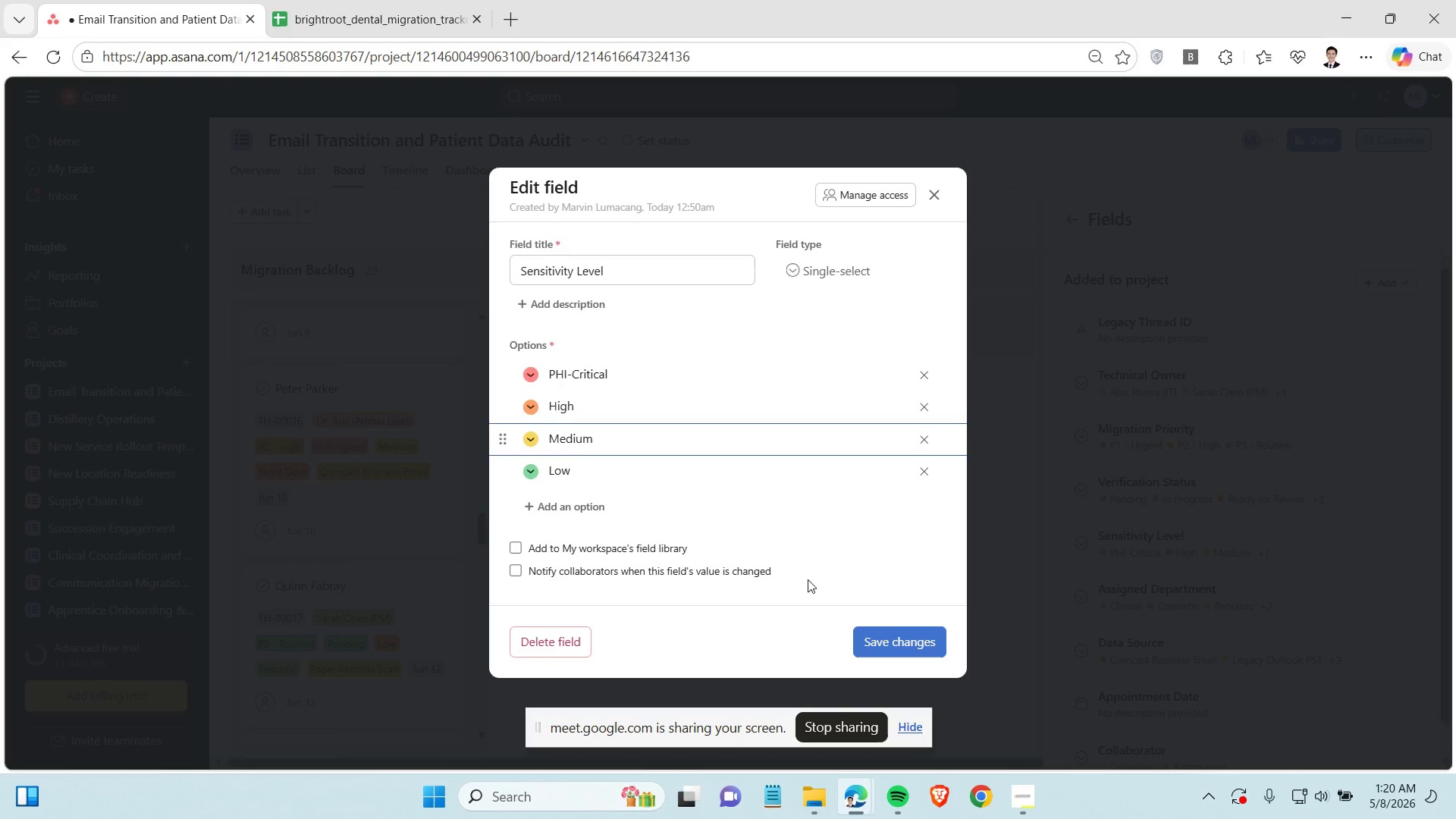 
left_click([889, 638])
 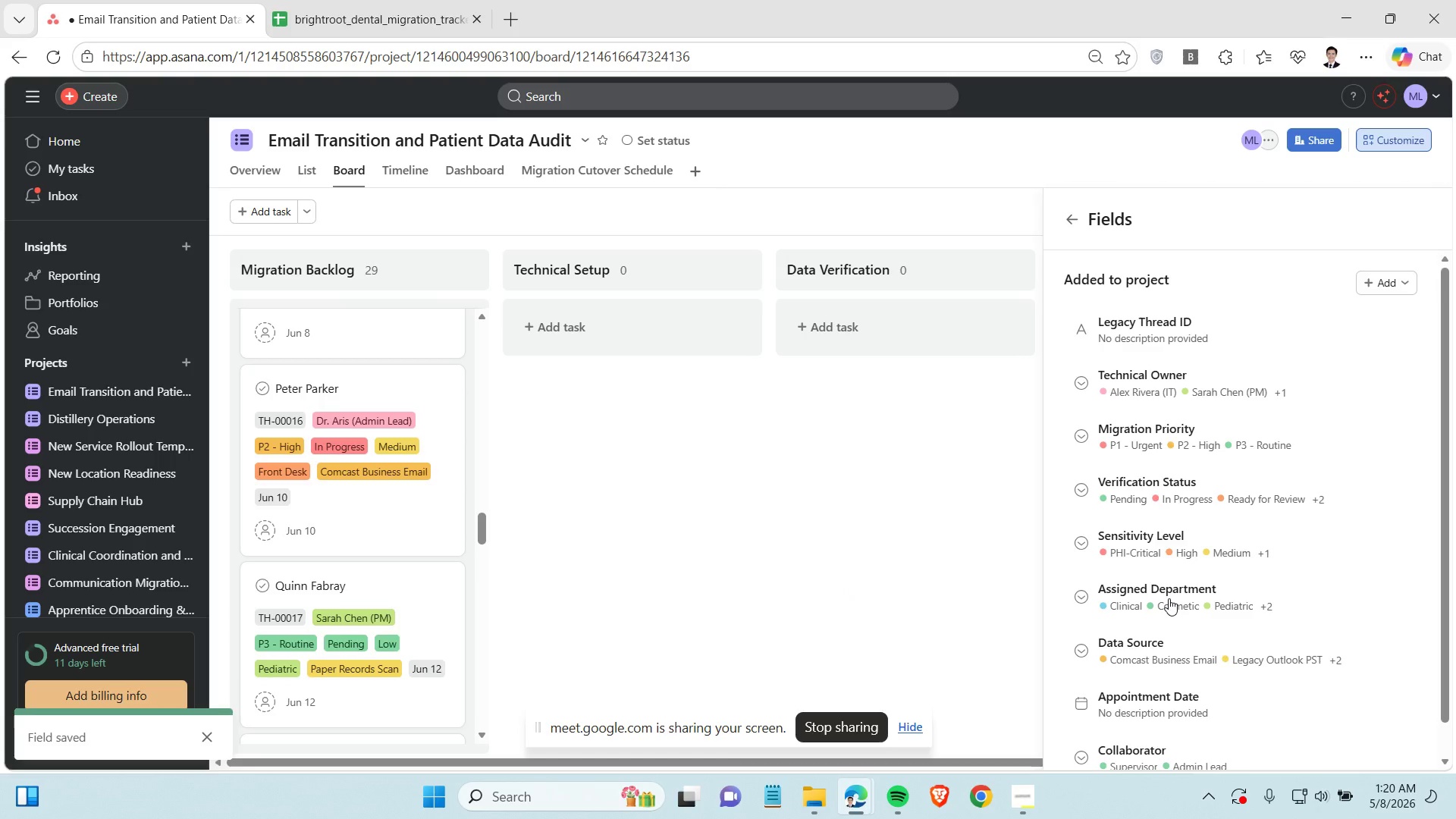 
scroll: coordinate [1162, 509], scroll_direction: down, amount: 2.0
 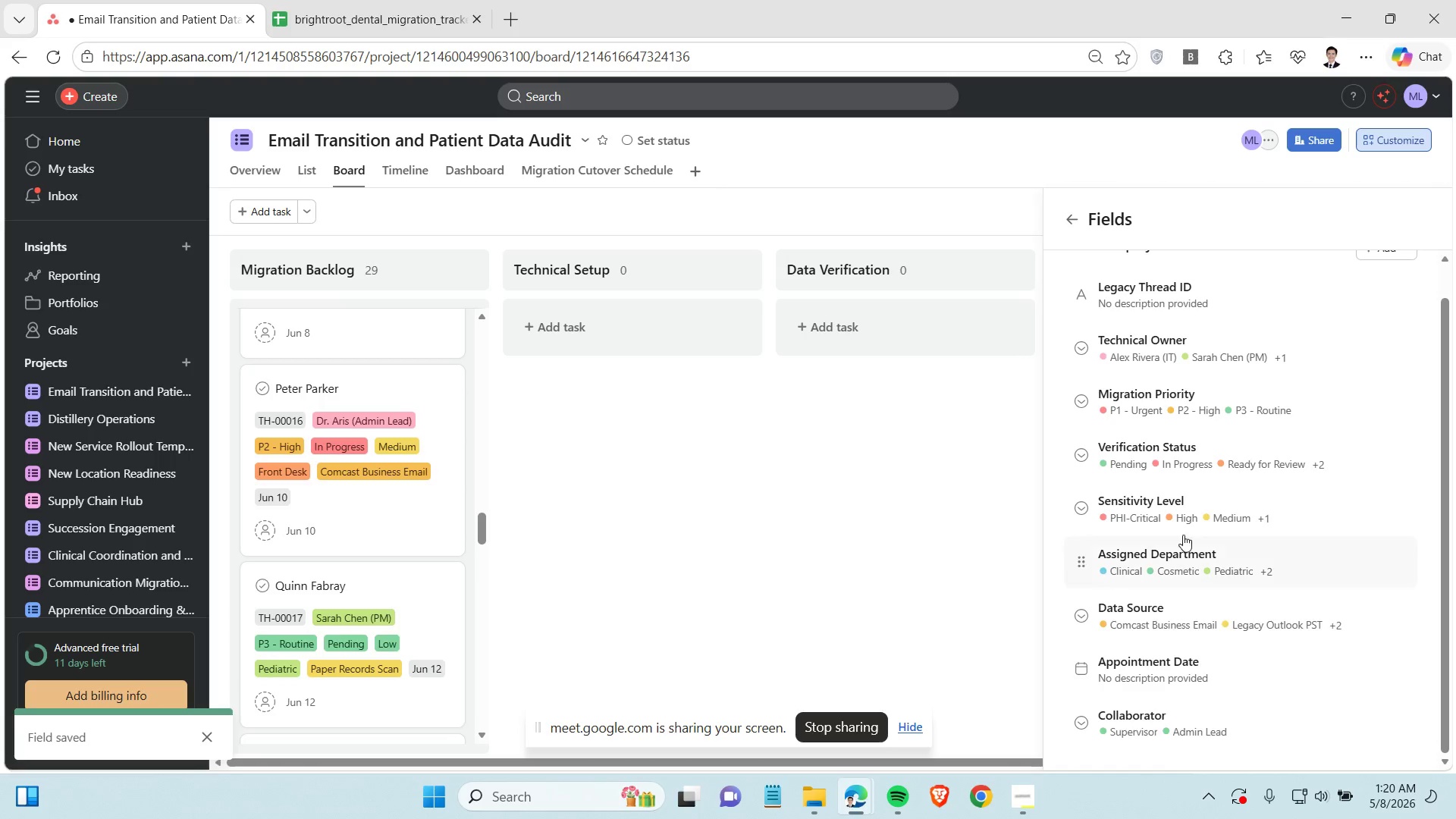 
wait(10.83)
 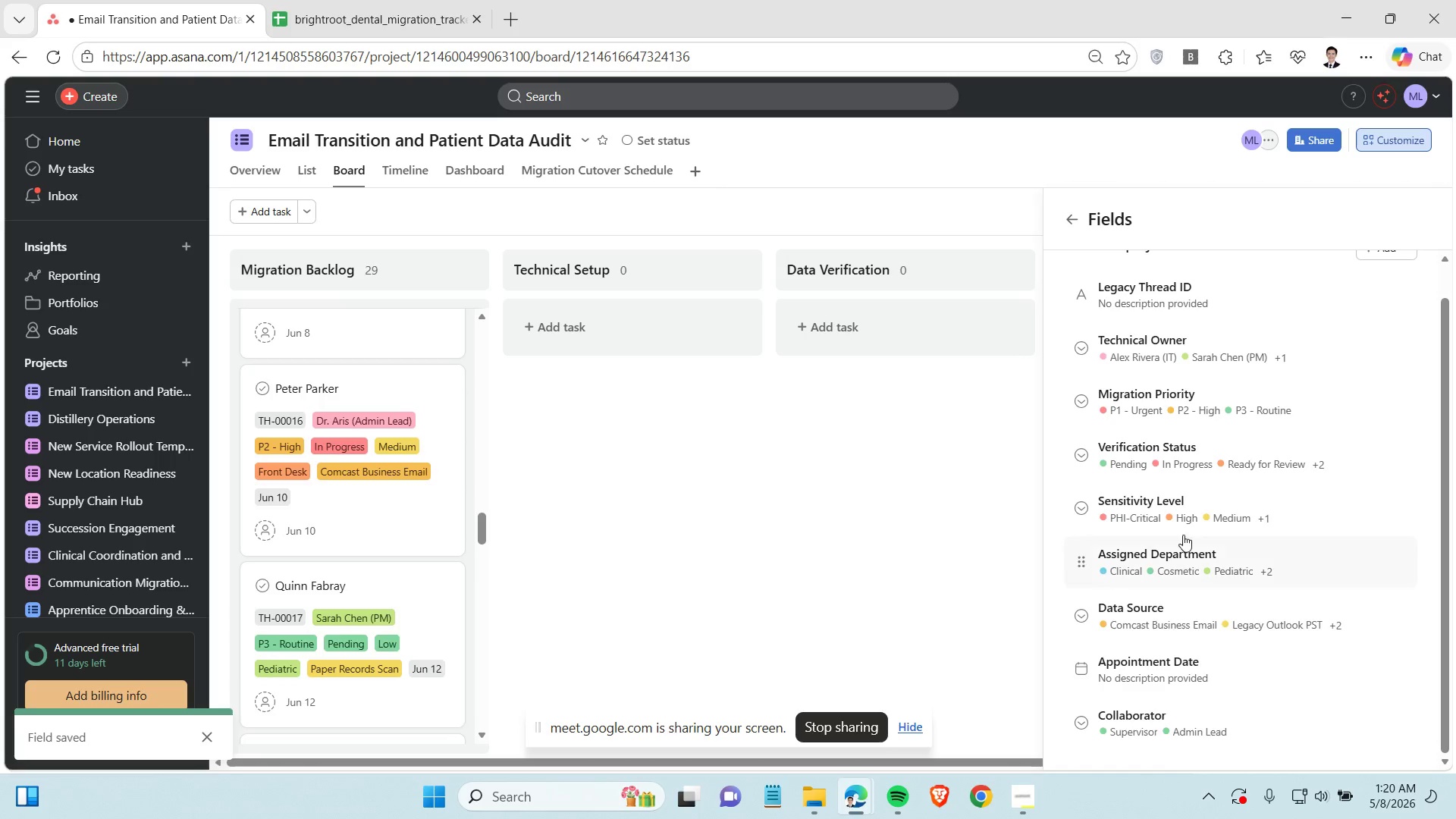 
left_click([1188, 460])
 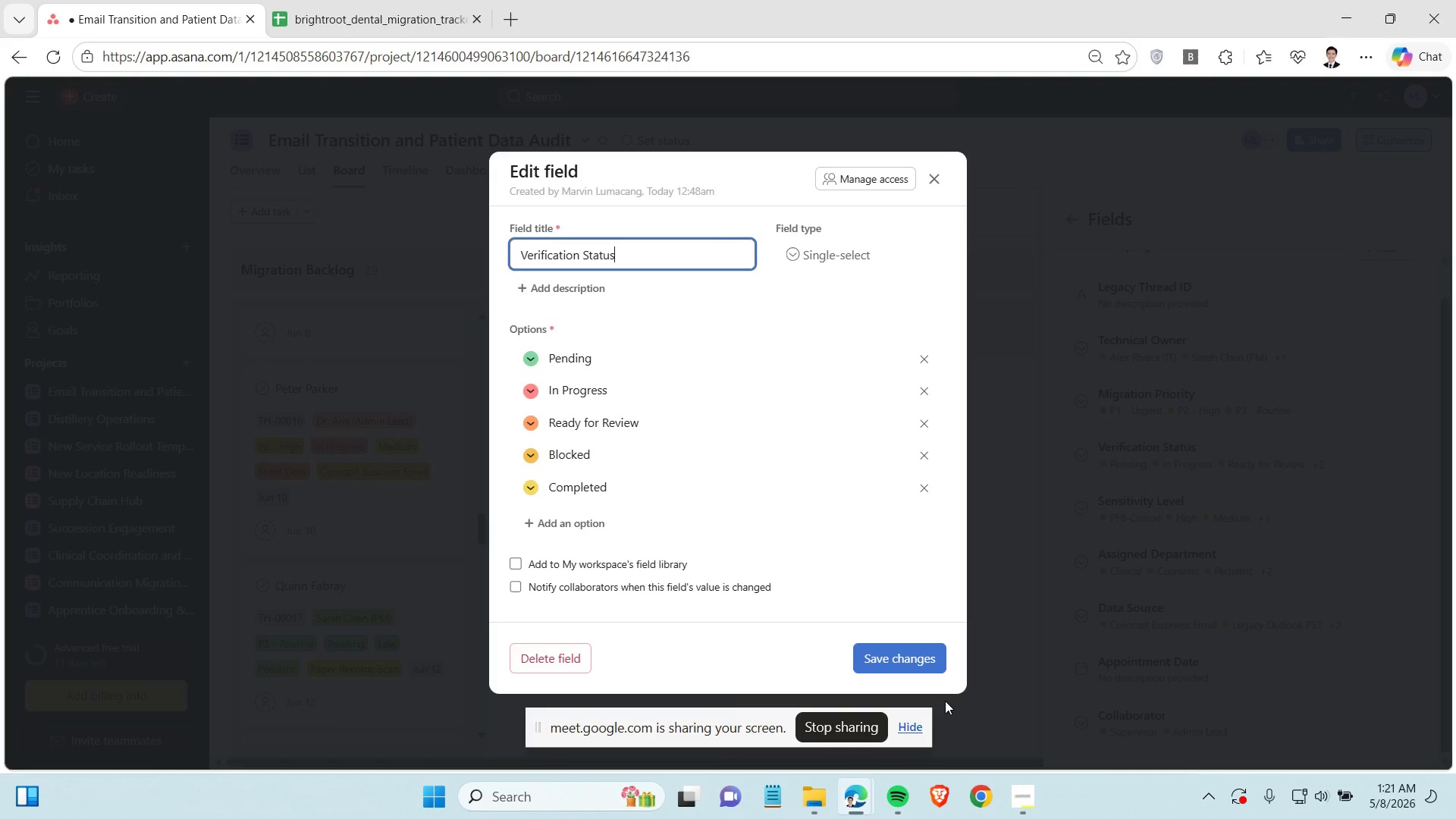 
left_click([899, 655])
 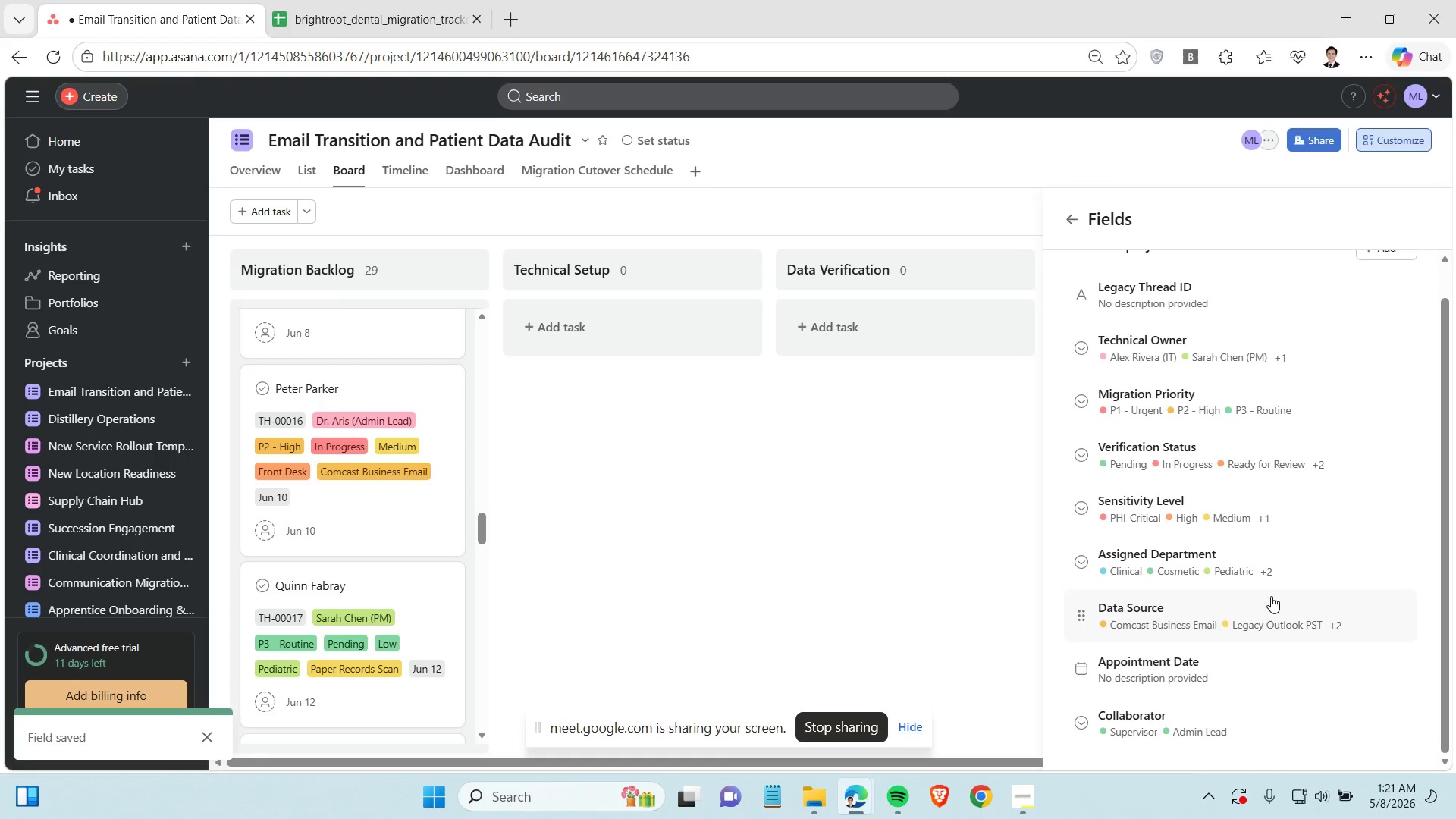 
scroll: coordinate [1271, 596], scroll_direction: down, amount: 1.0
 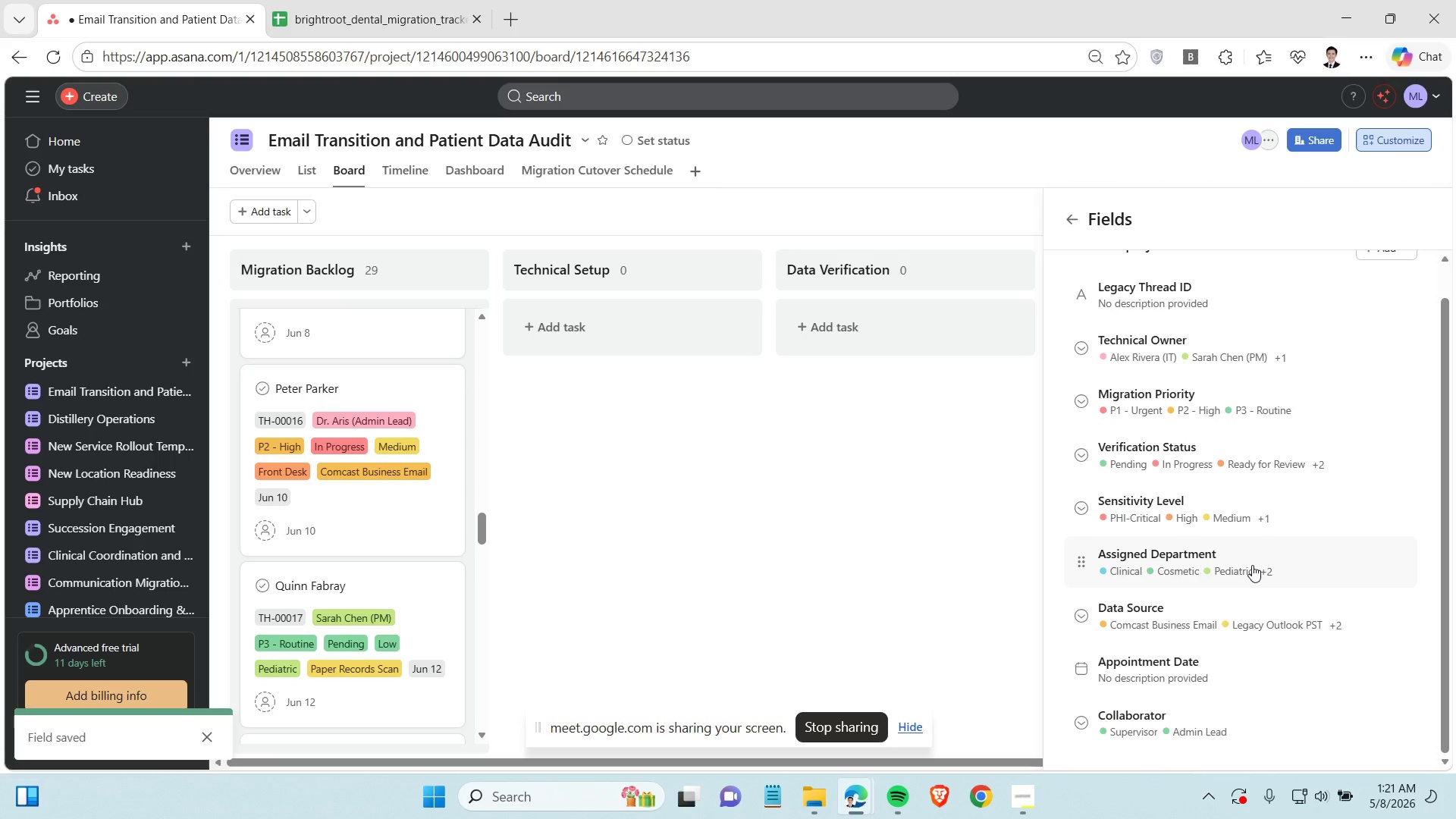 
left_click([1252, 565])
 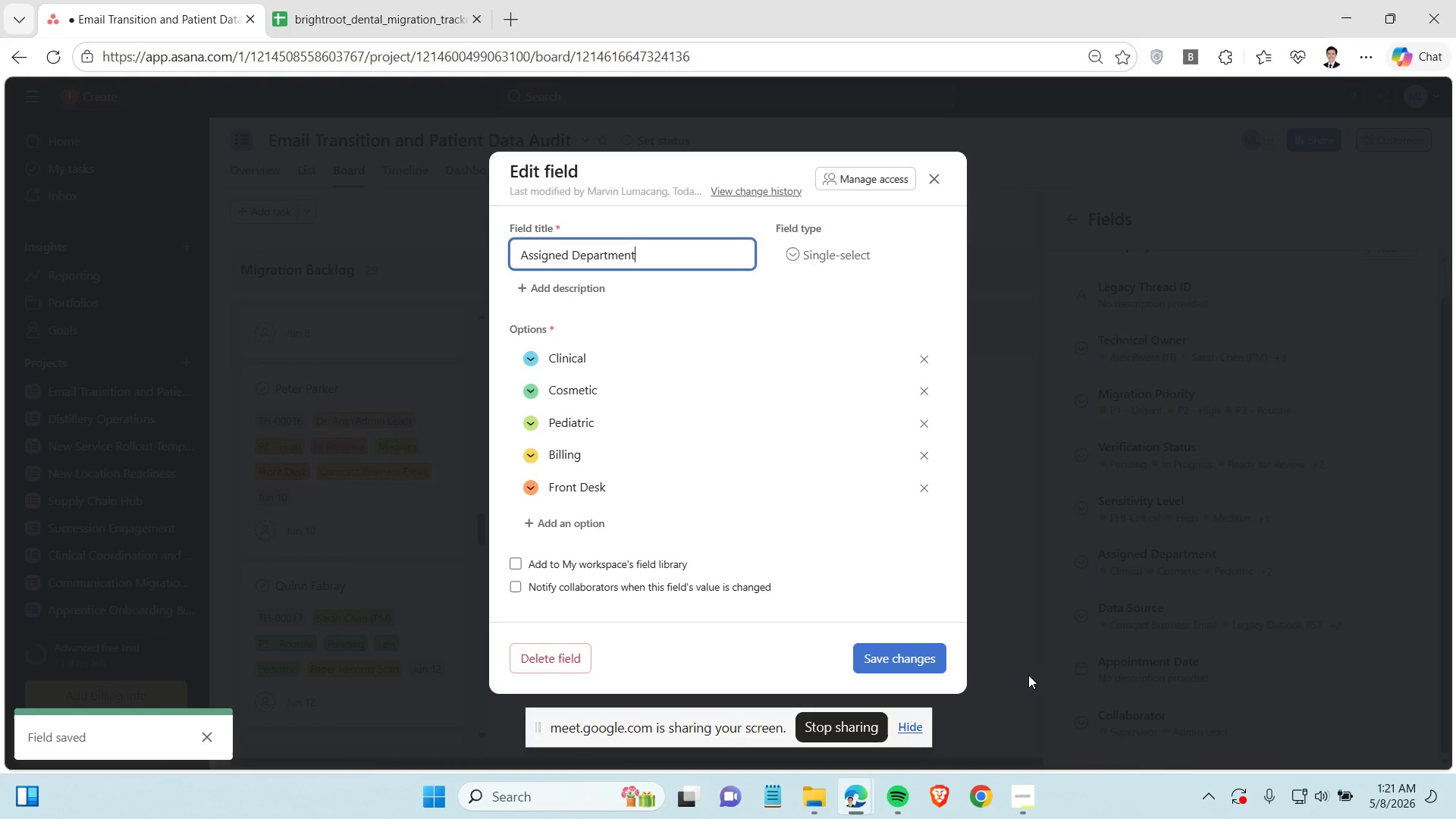 
left_click([908, 658])
 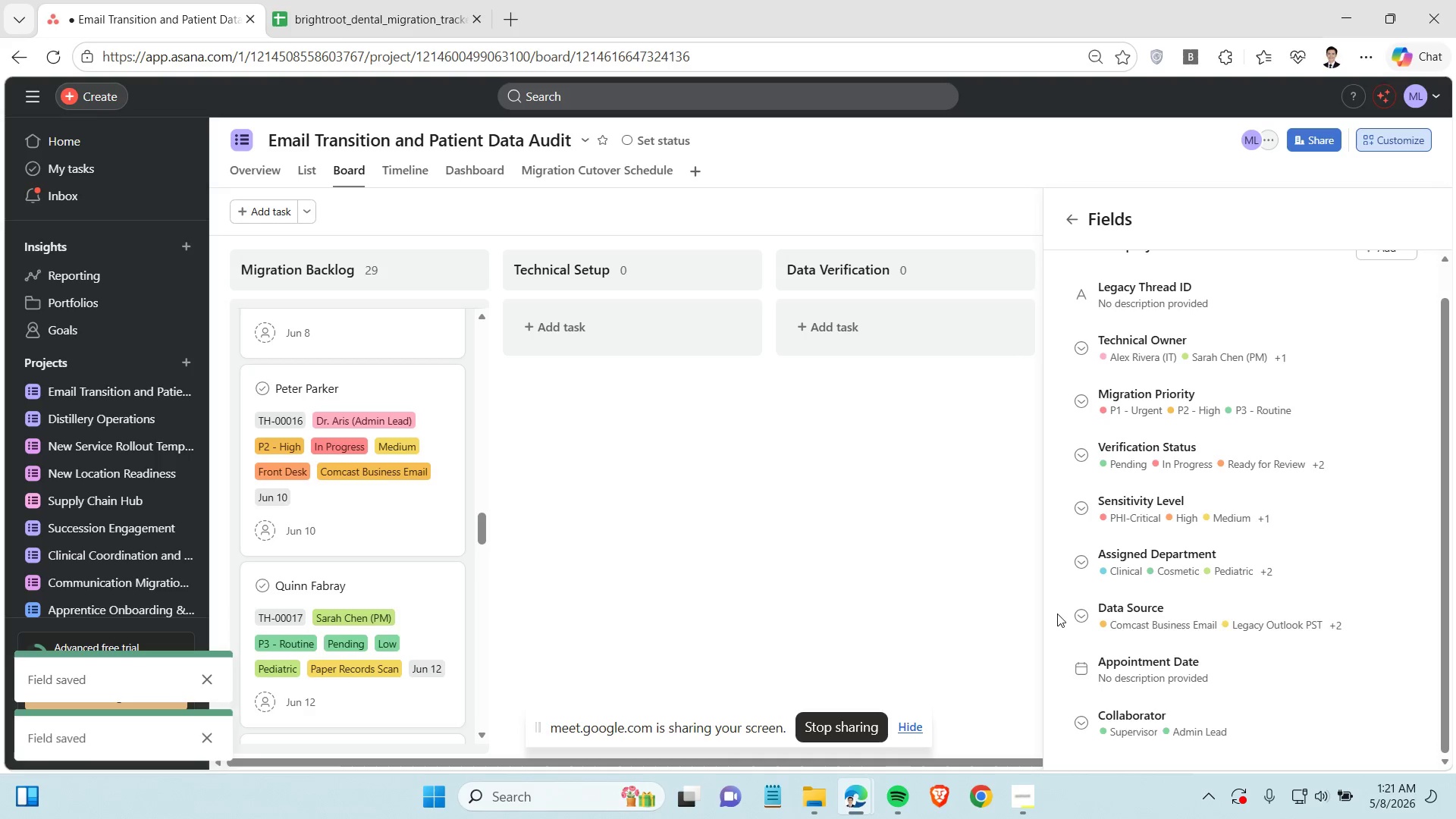 
left_click([1169, 677])
 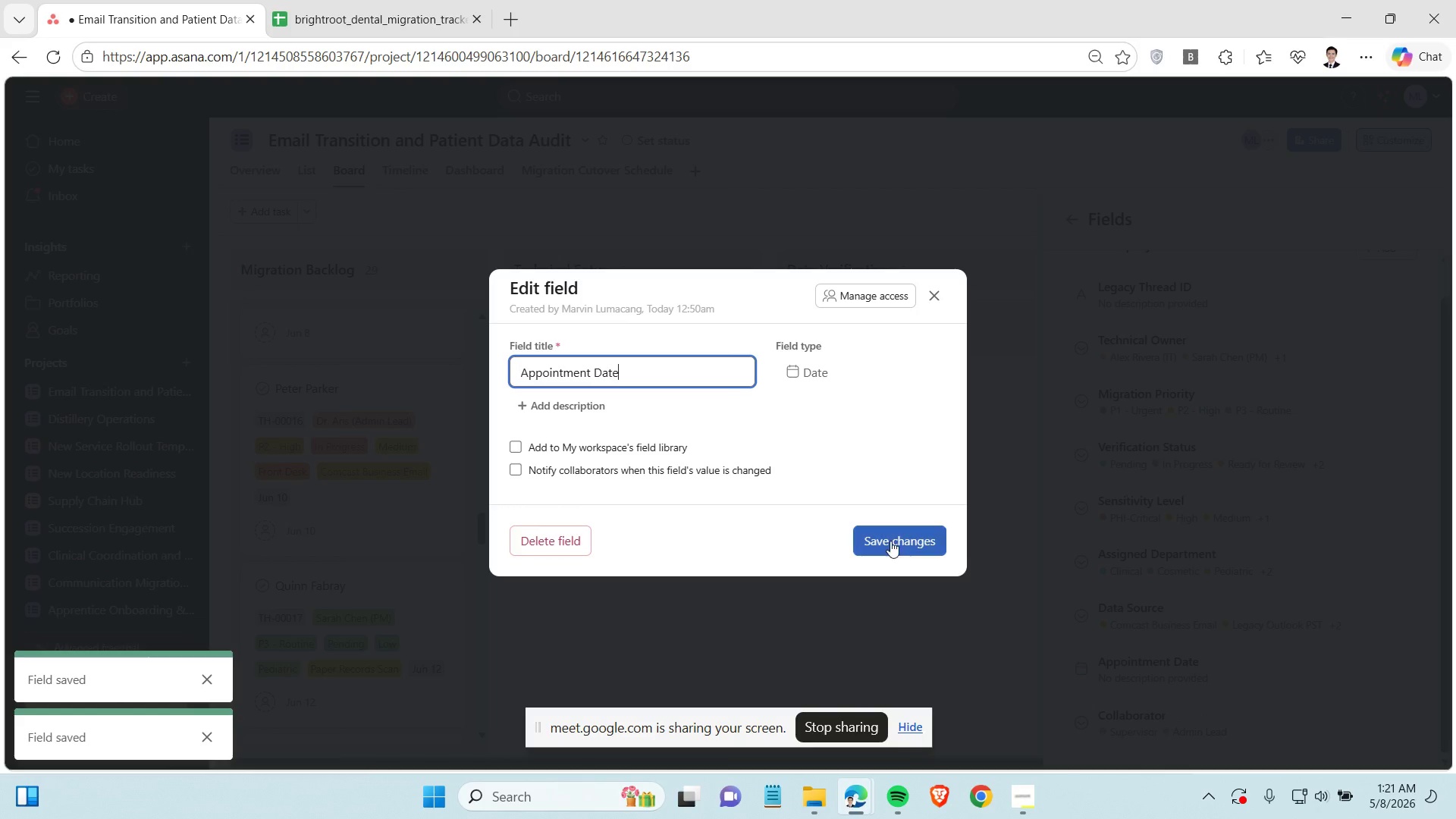 
scroll: coordinate [1145, 588], scroll_direction: down, amount: 2.0
 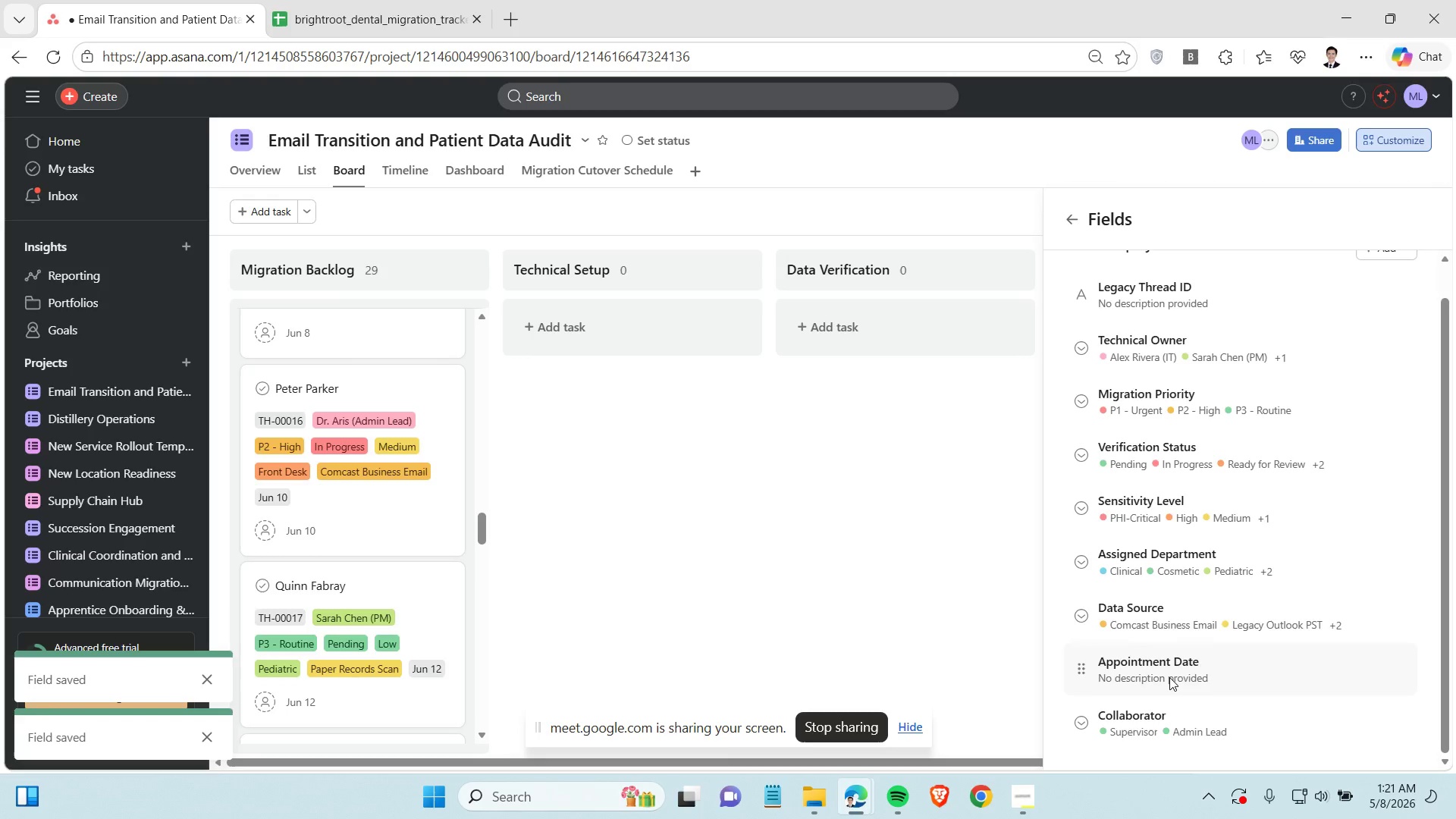 
left_click([890, 541])
 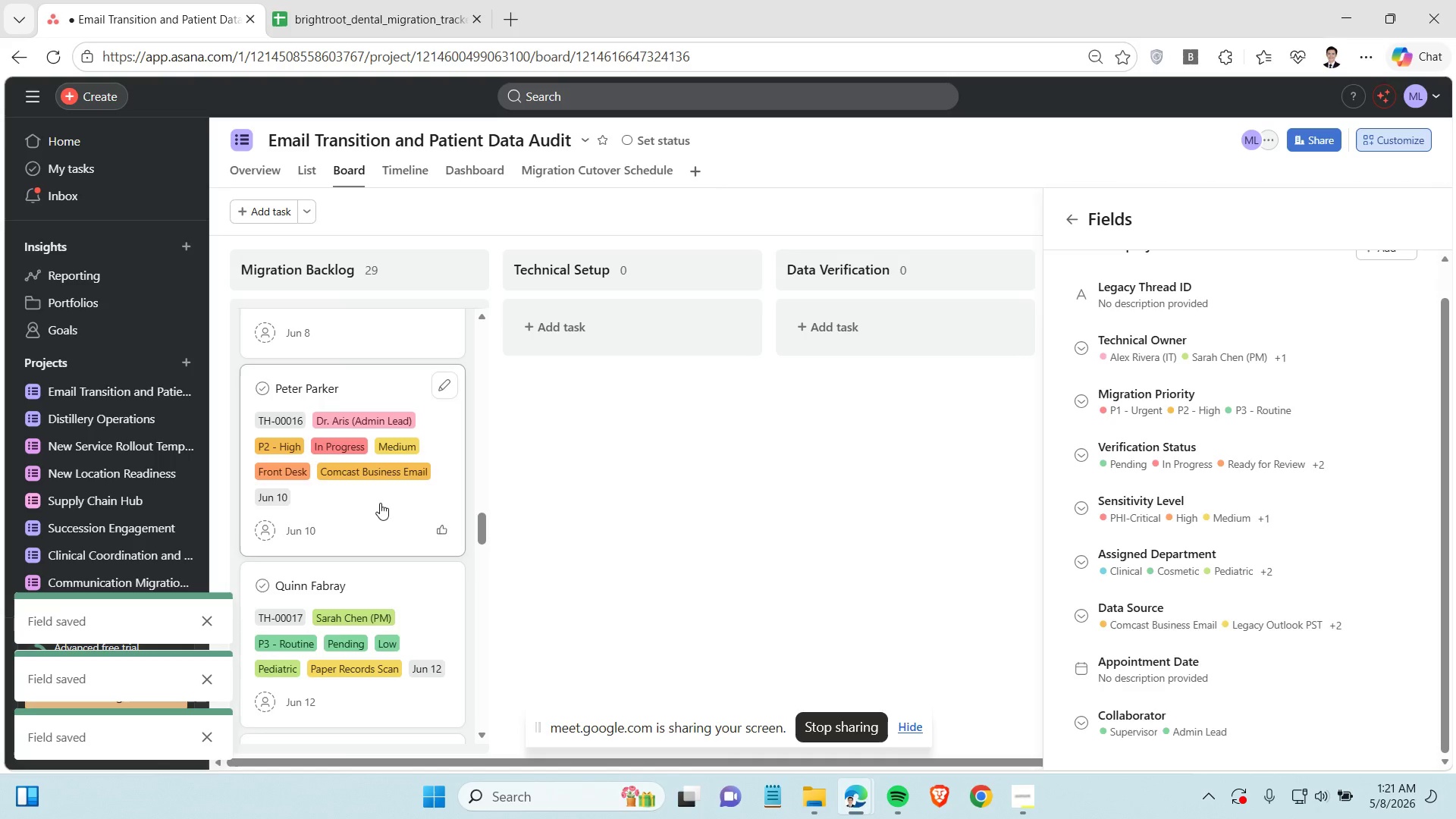 
left_click([812, 517])
 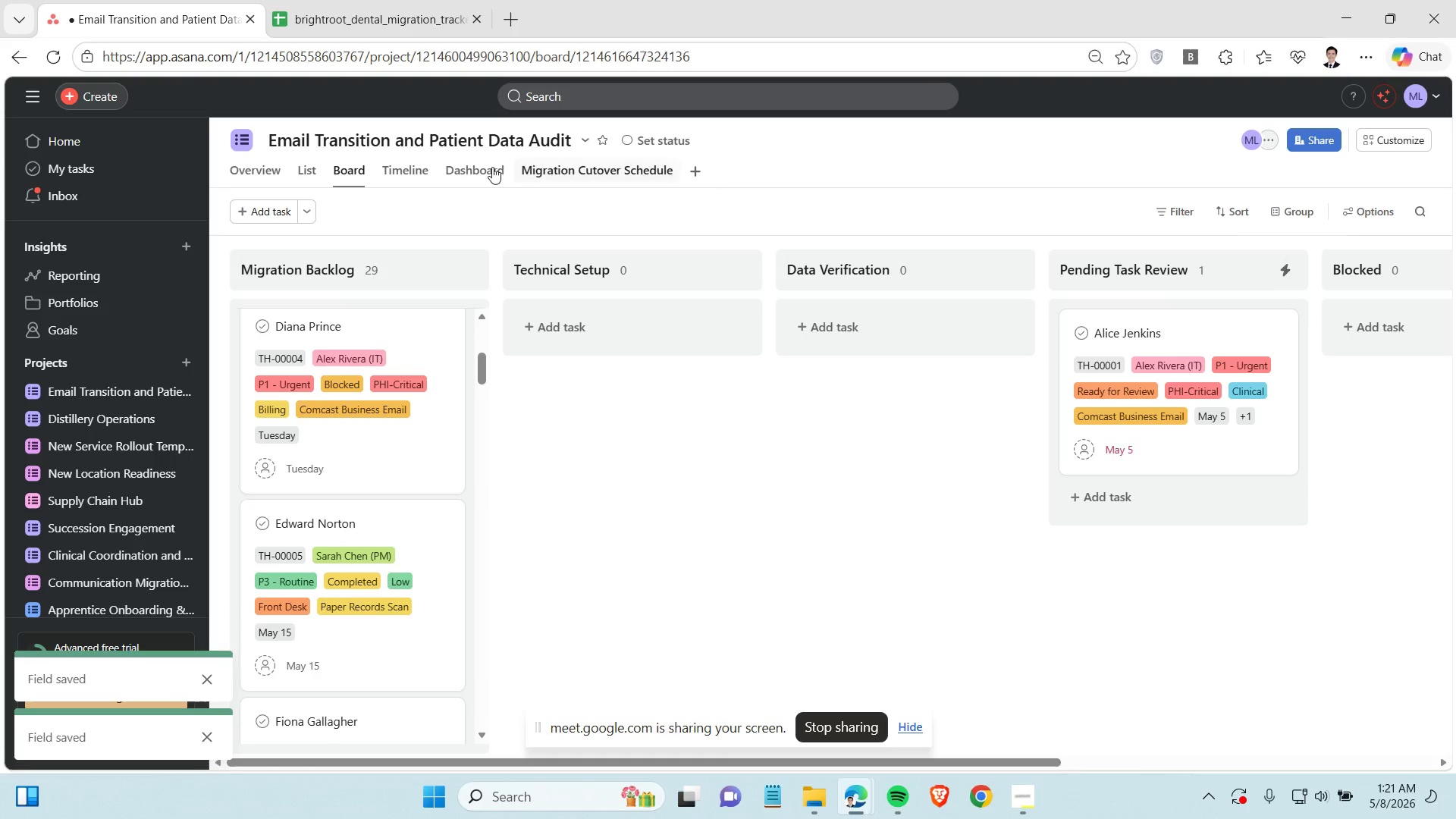 
scroll: coordinate [377, 492], scroll_direction: up, amount: 23.0
 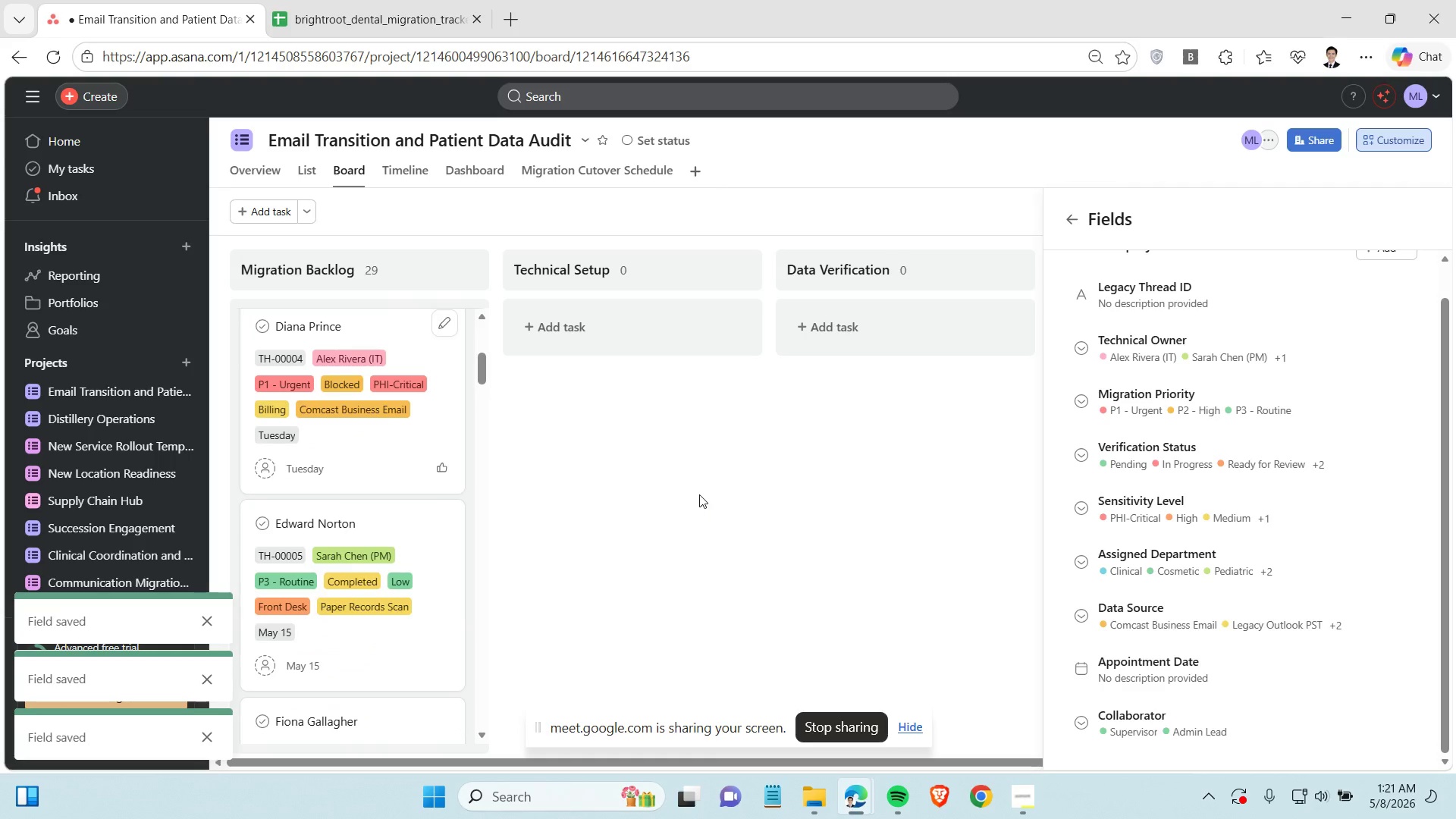 
left_click([418, 164])
 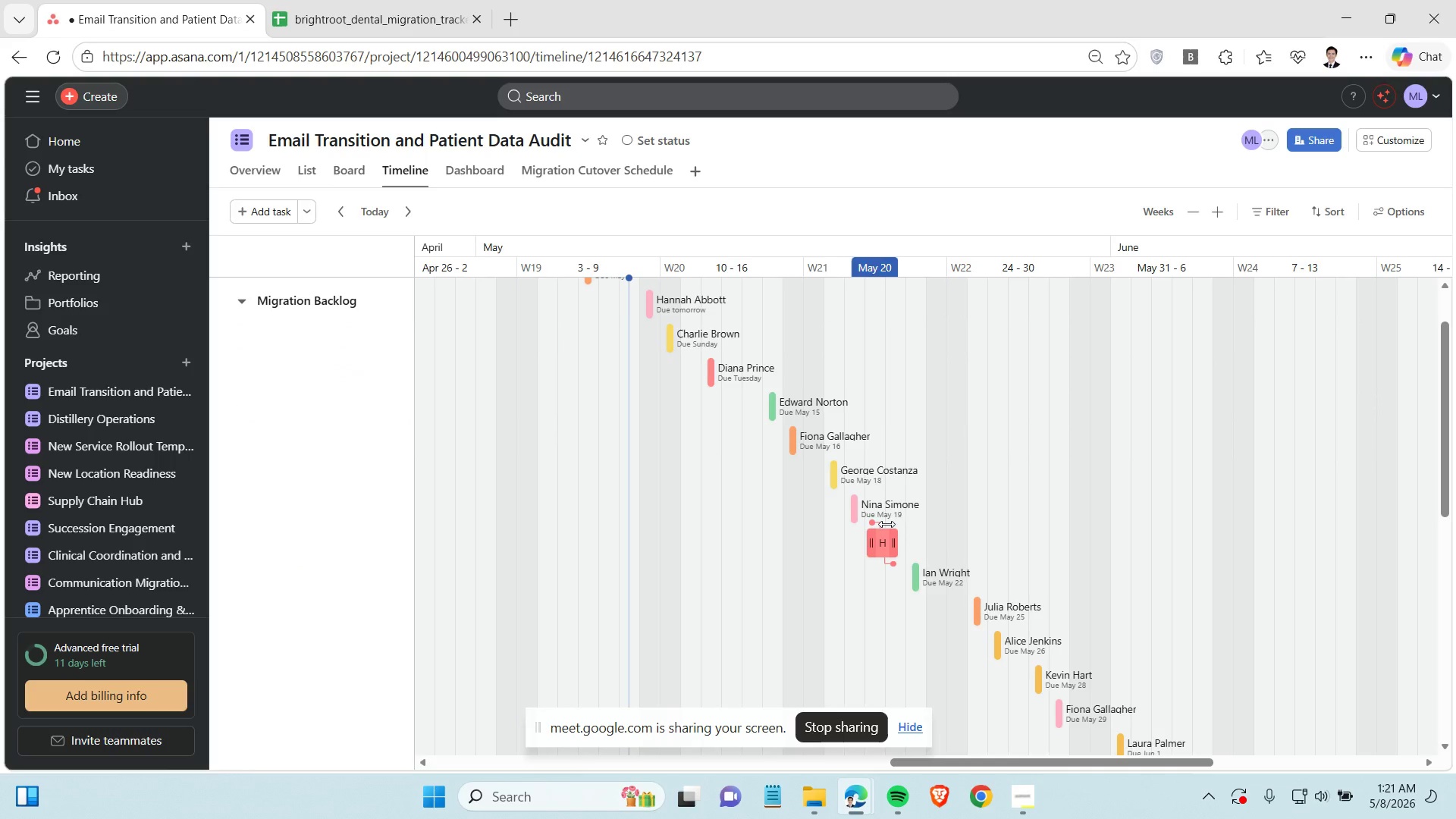 
wait(7.73)
 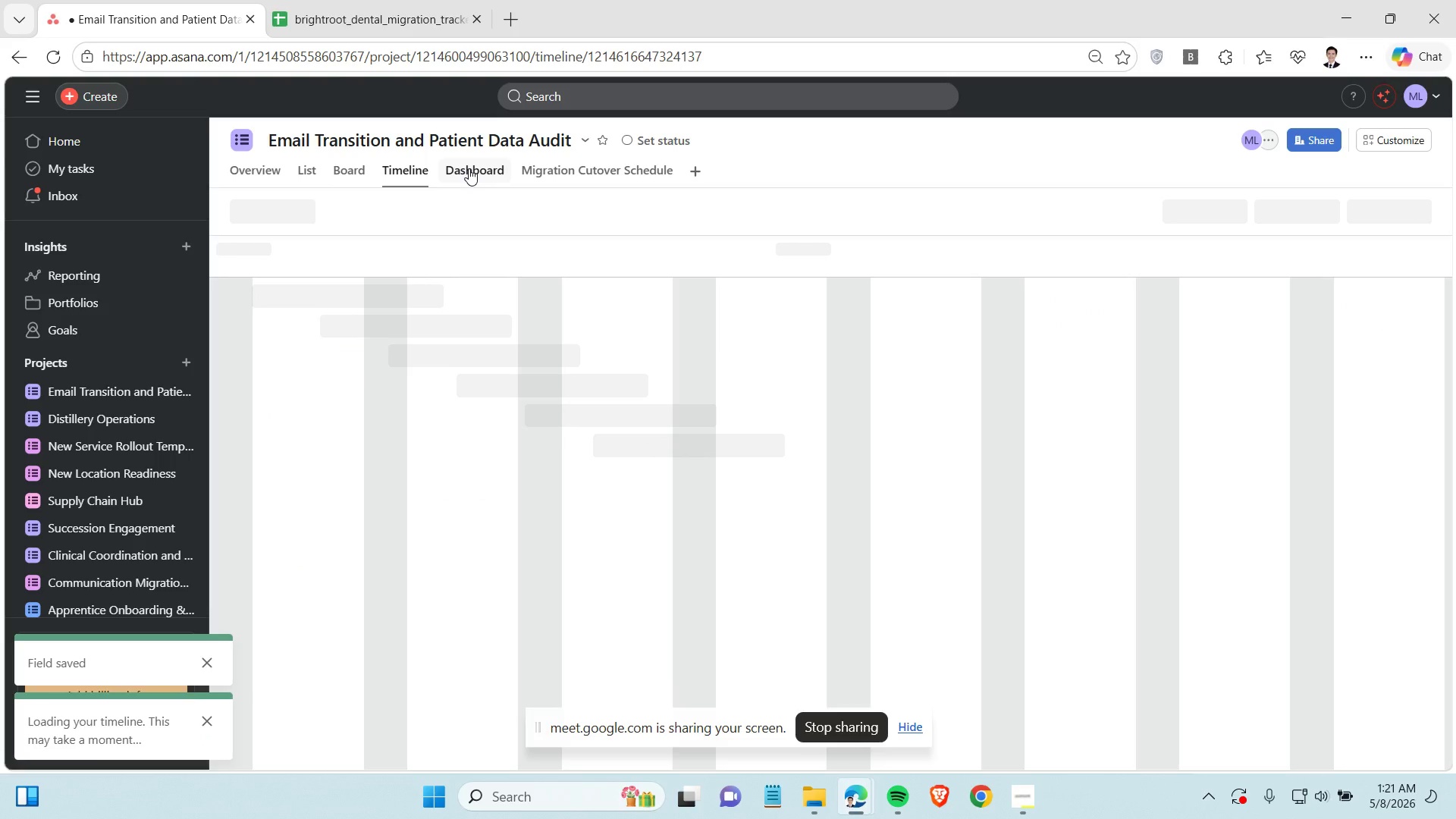 
scroll: coordinate [659, 455], scroll_direction: up, amount: 7.0
 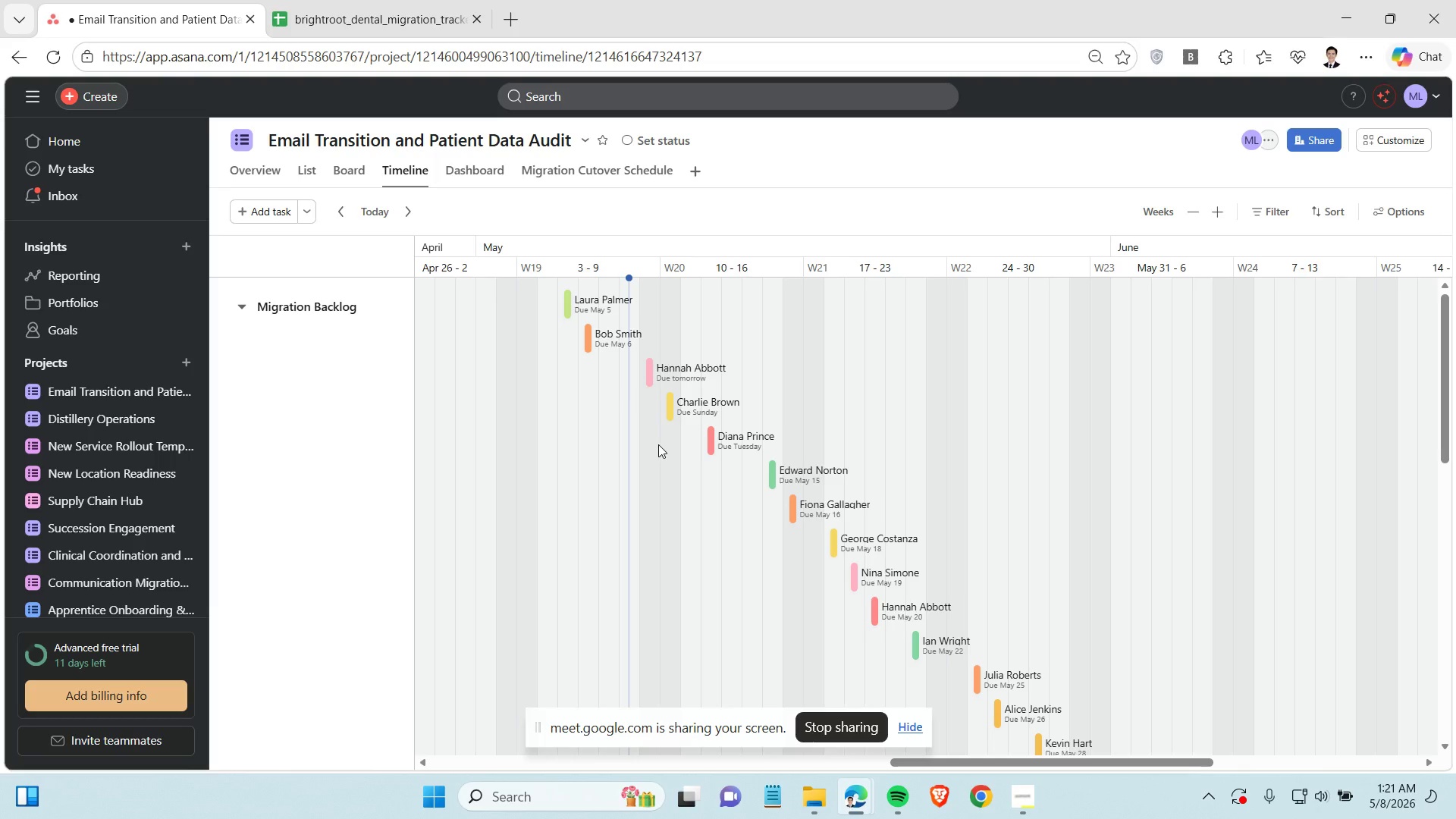 
scroll: coordinate [661, 438], scroll_direction: down, amount: 4.0
 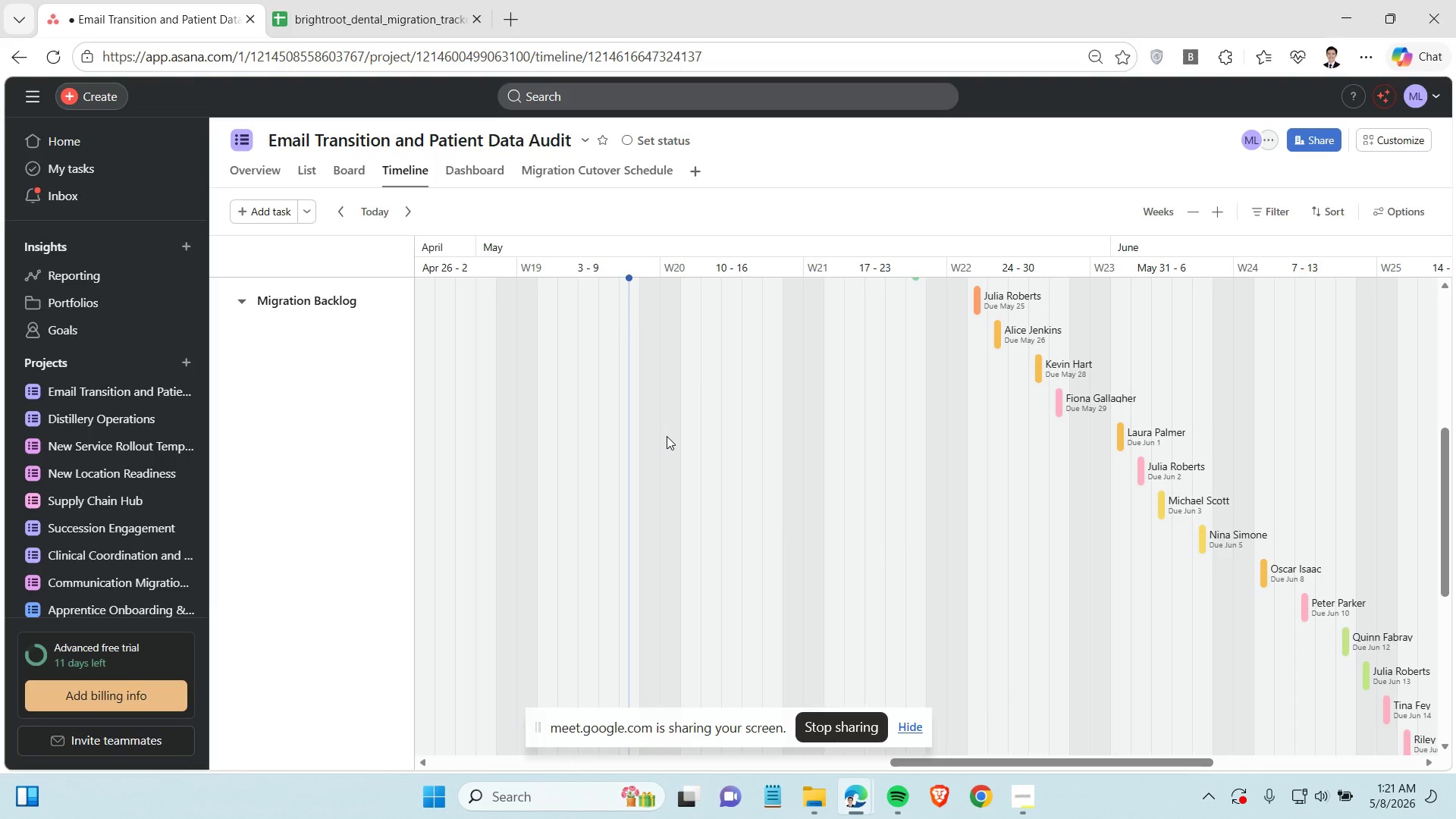 
scroll: coordinate [667, 433], scroll_direction: up, amount: 9.0
 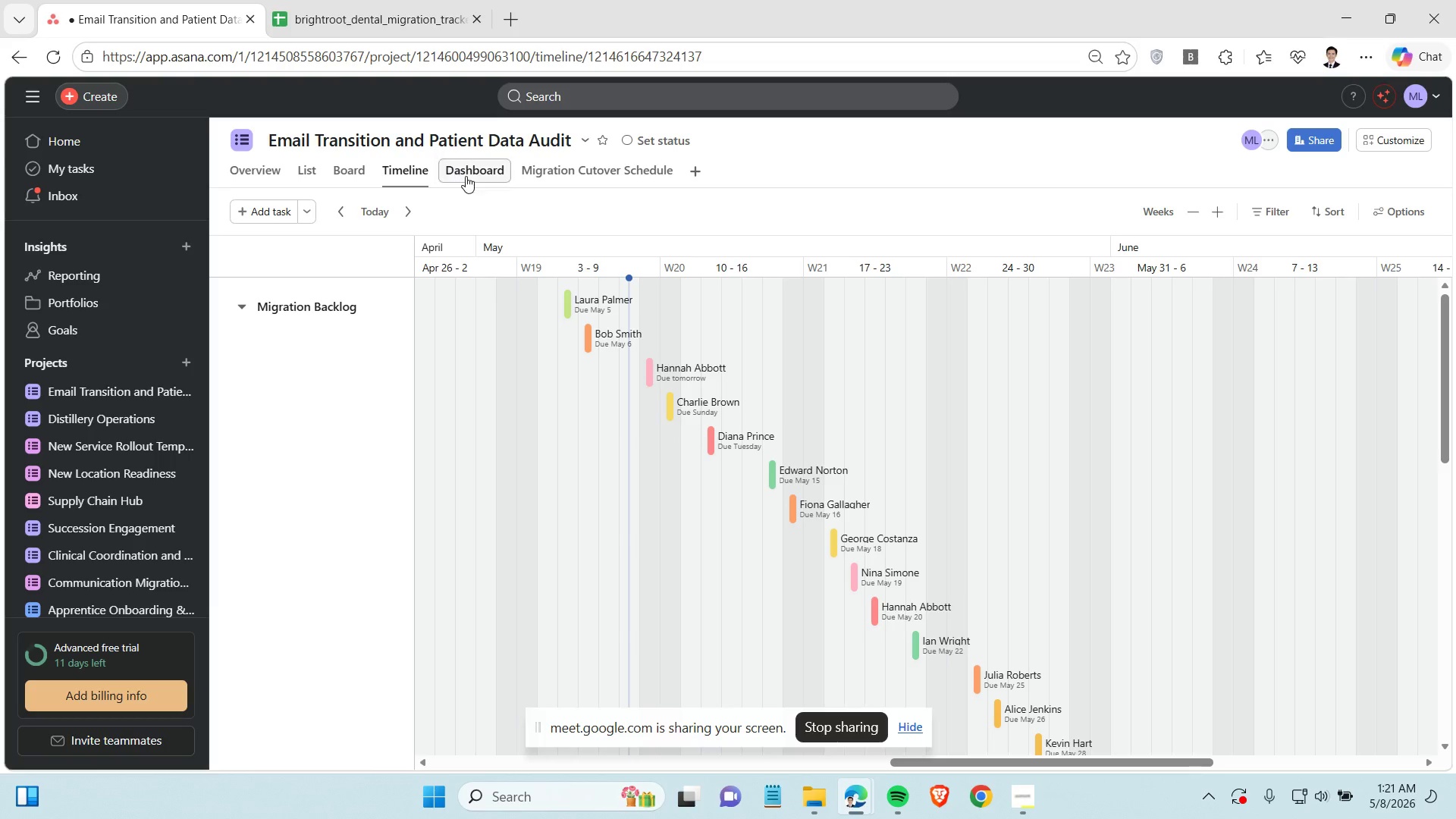 
left_click([466, 176])
 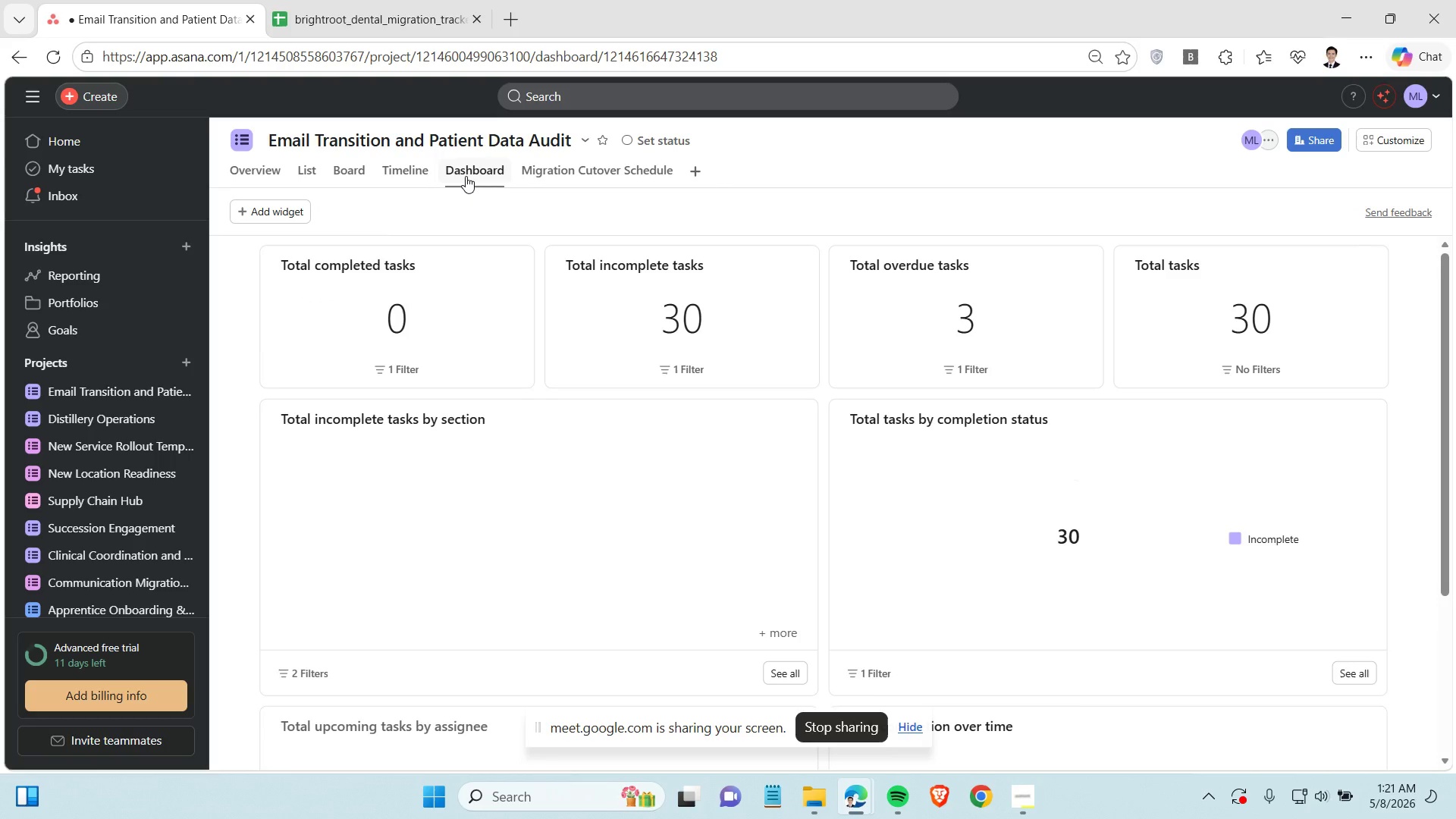 
left_click([579, 164])
 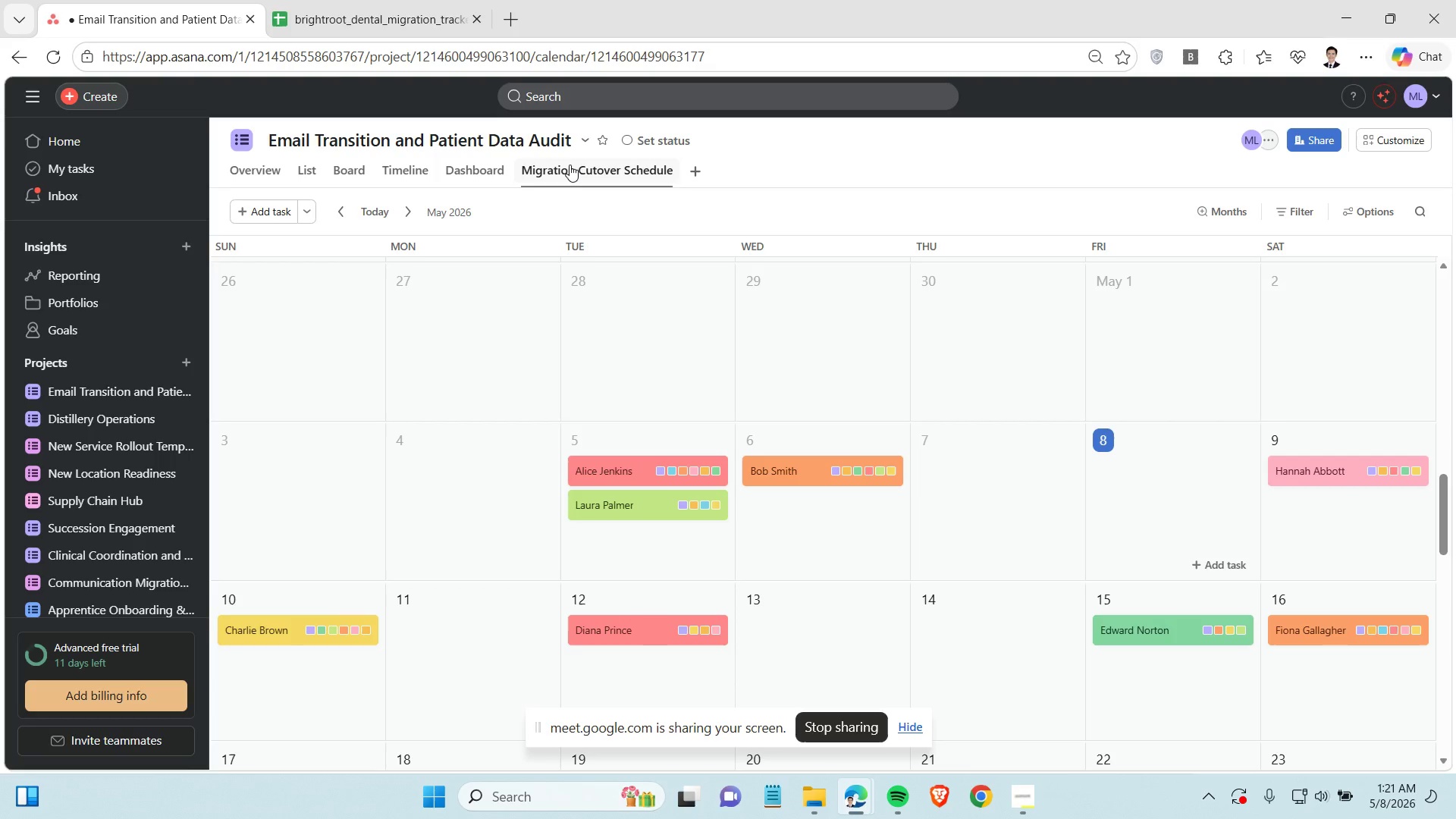 
wait(7.77)
 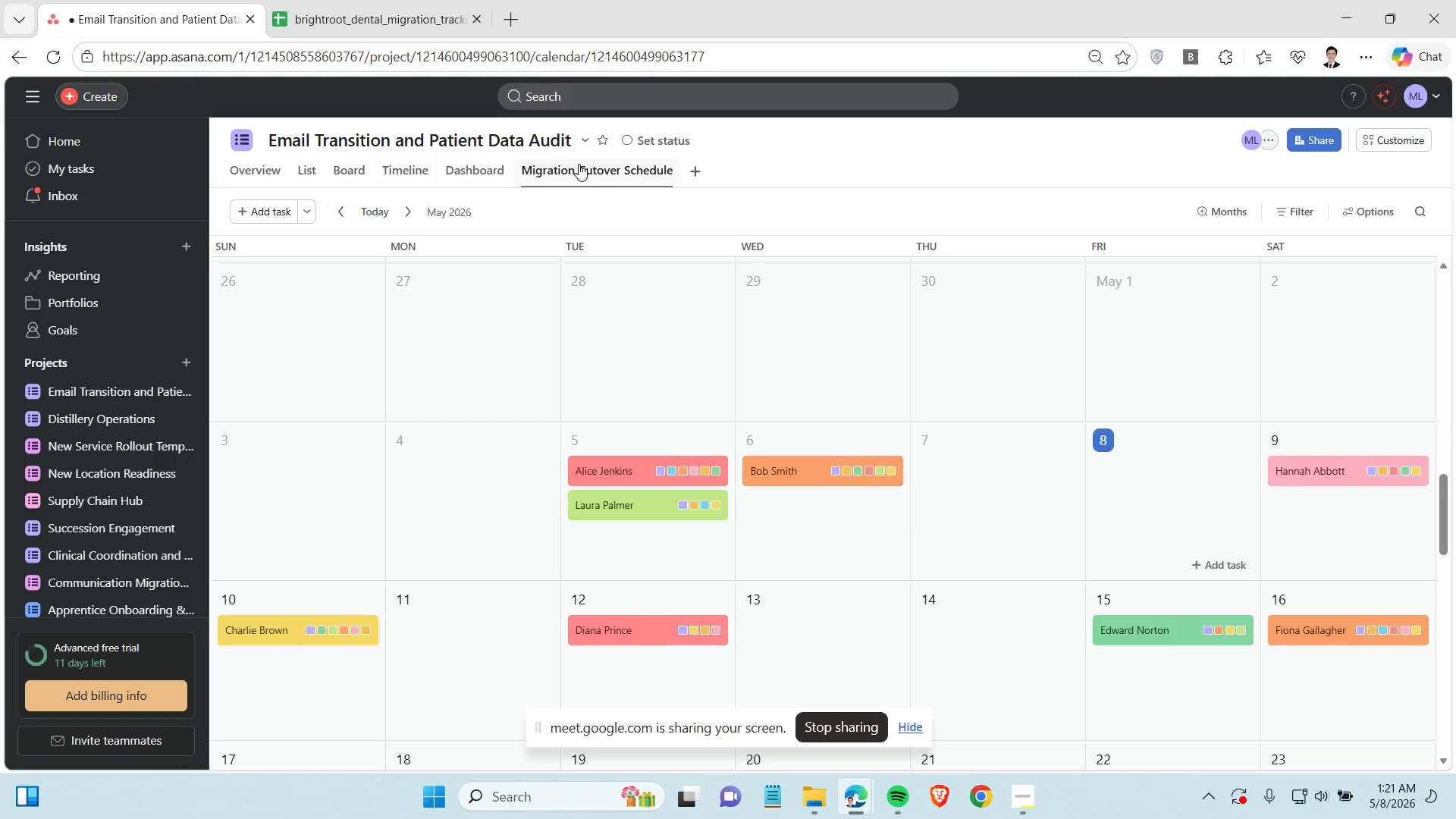 
scroll: coordinate [653, 470], scroll_direction: down, amount: 1.0
 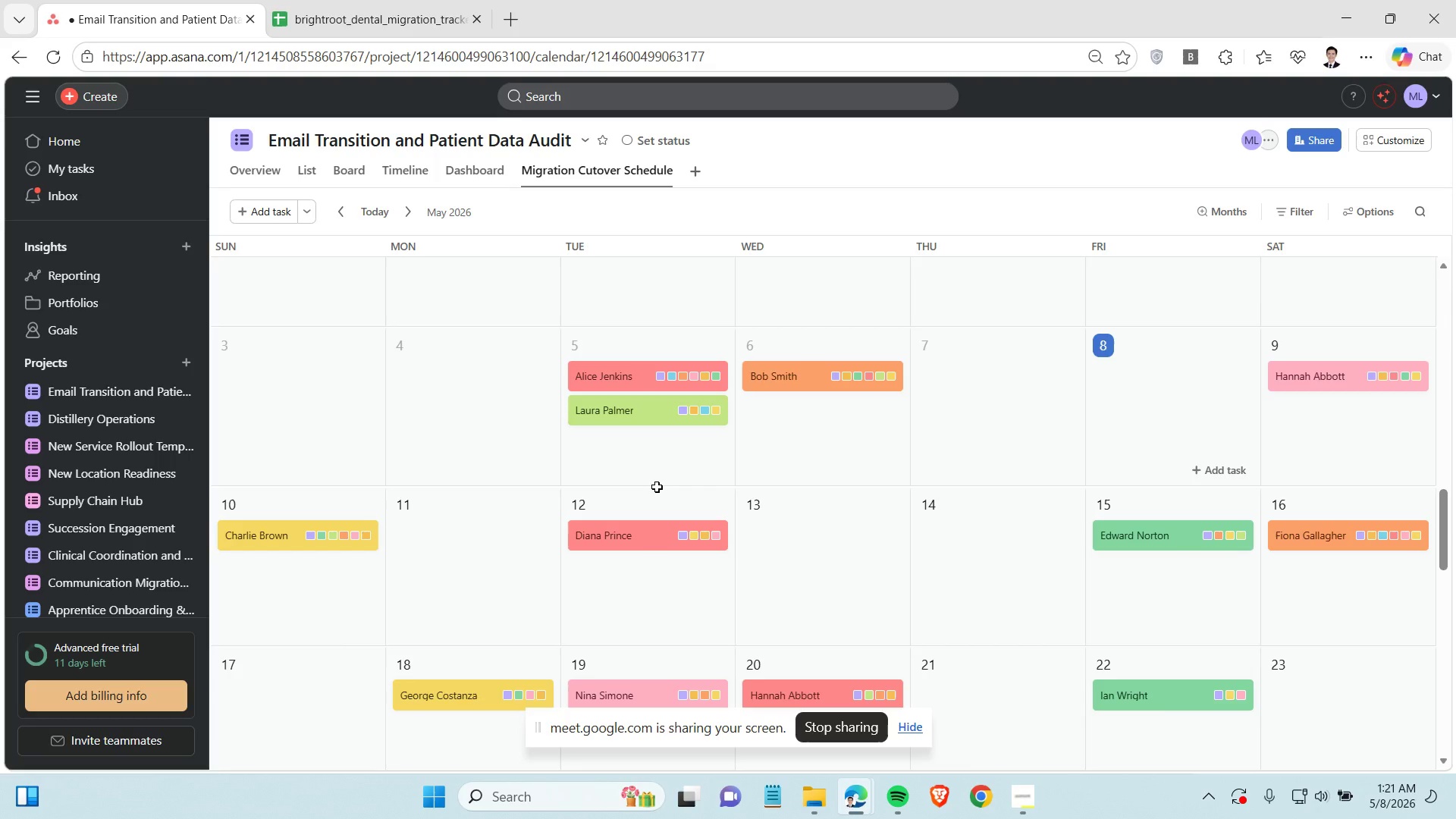 
wait(12.16)
 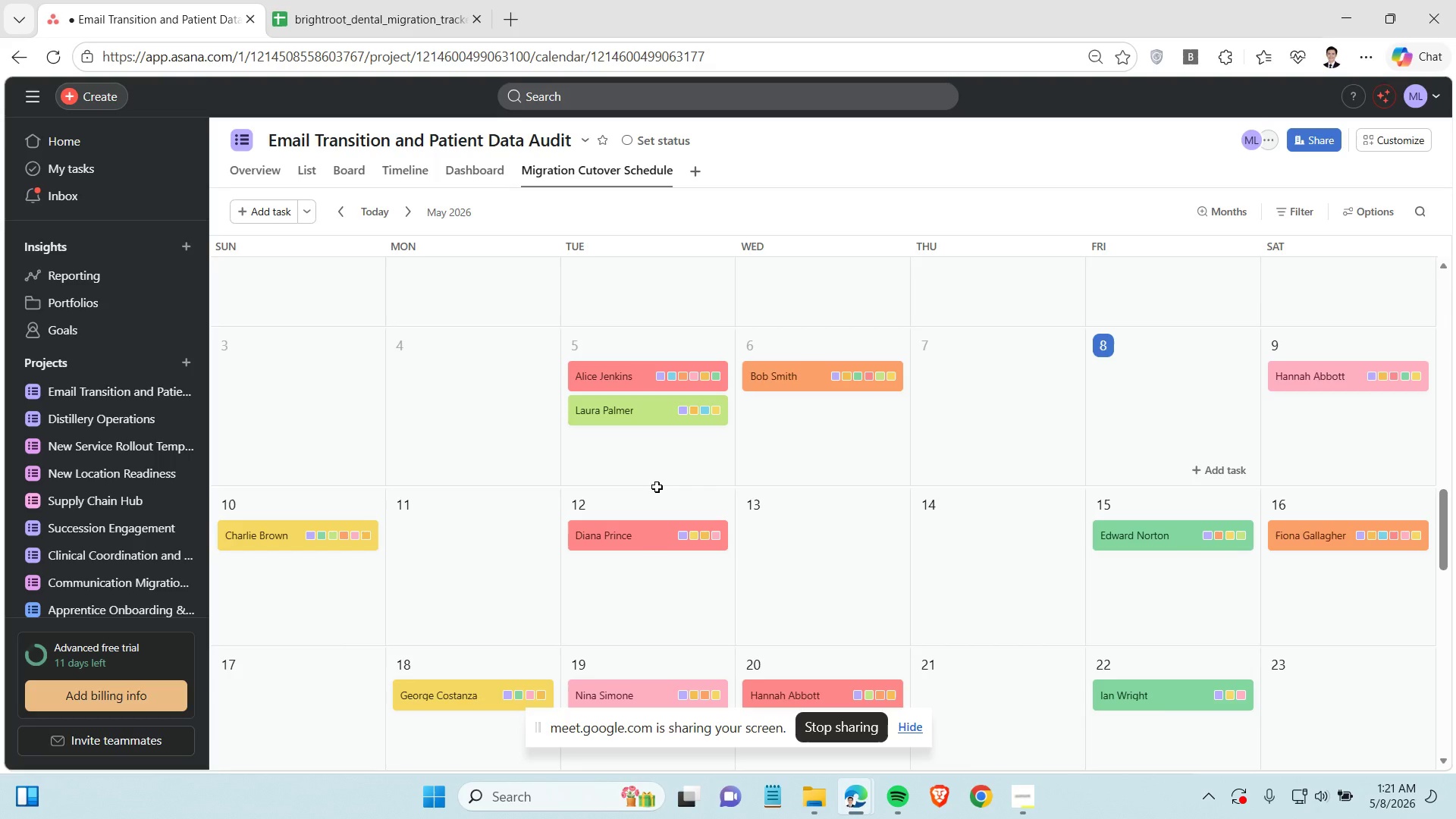 
scroll: coordinate [657, 488], scroll_direction: down, amount: 1.0
 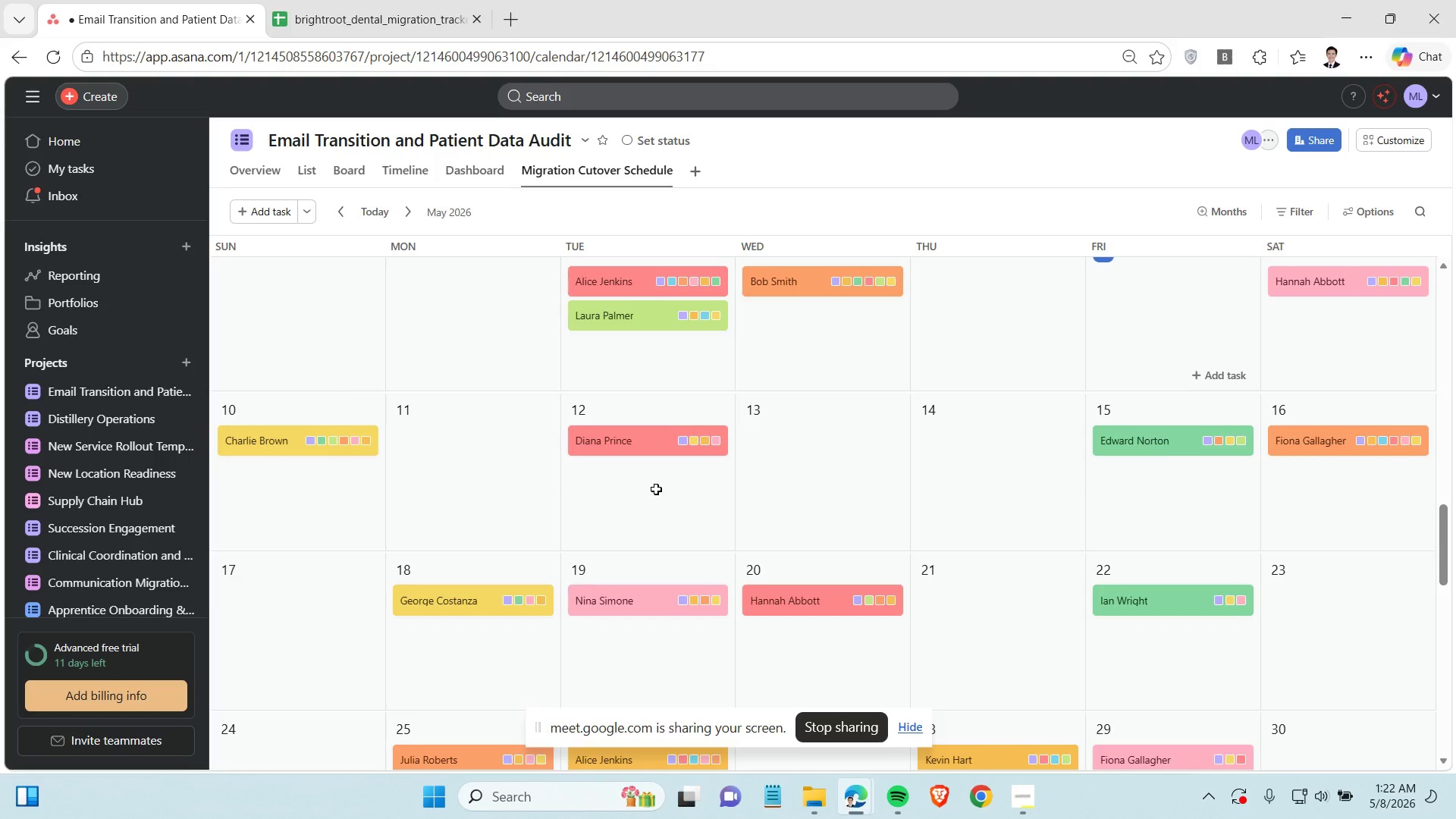 
wait(14.02)
 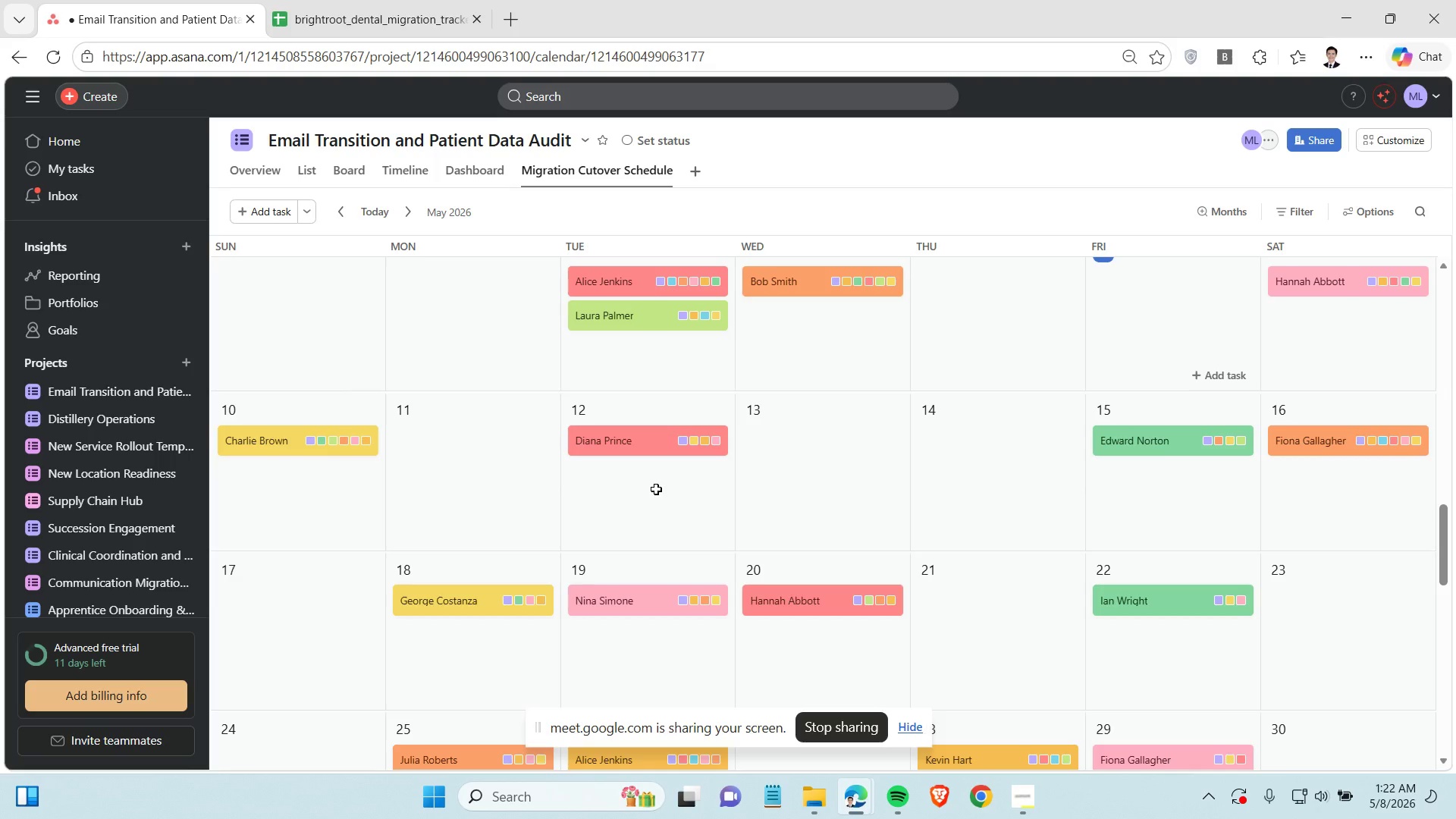 
scroll: coordinate [636, 555], scroll_direction: down, amount: 3.0
 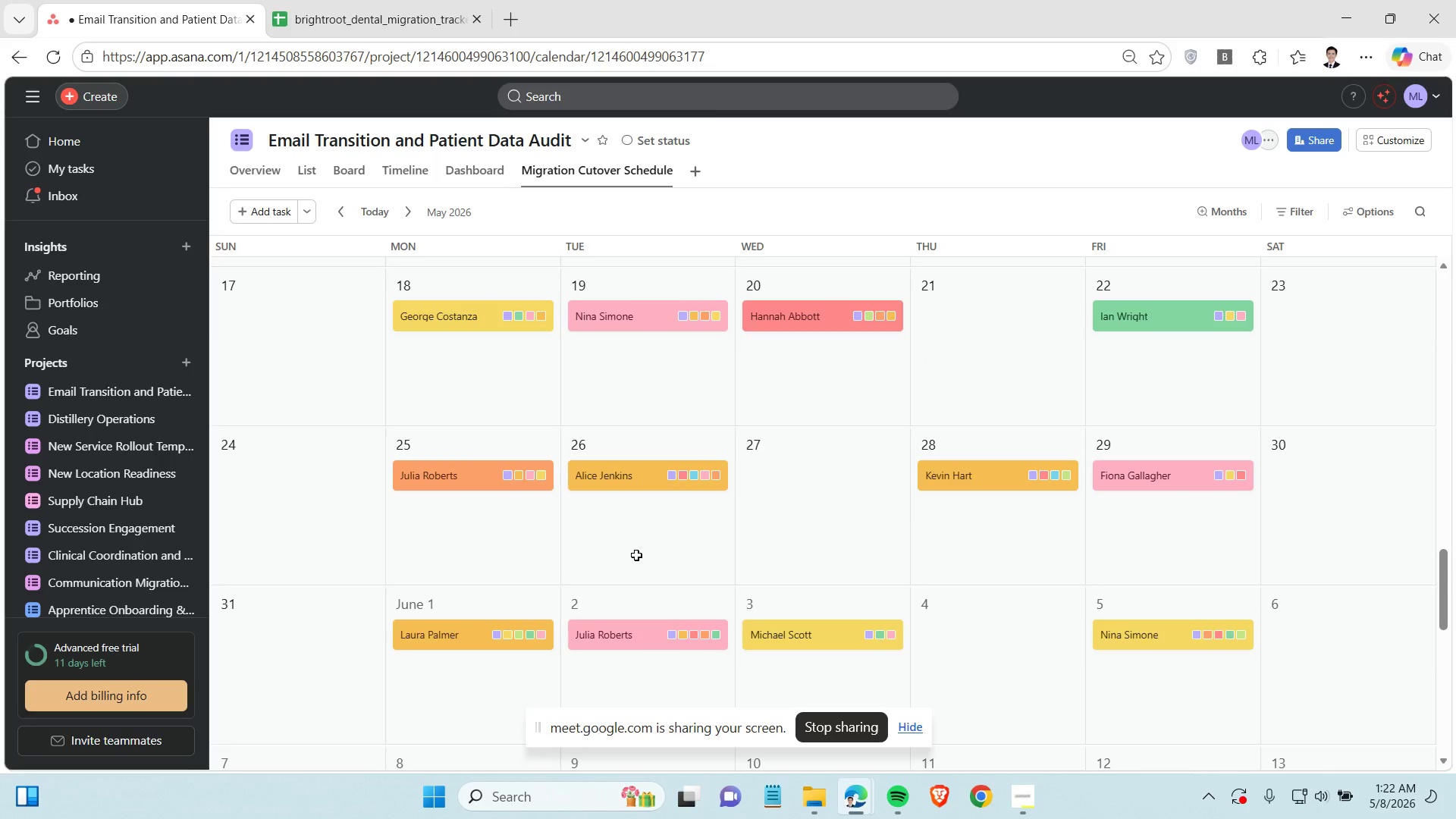 
wait(6.69)
 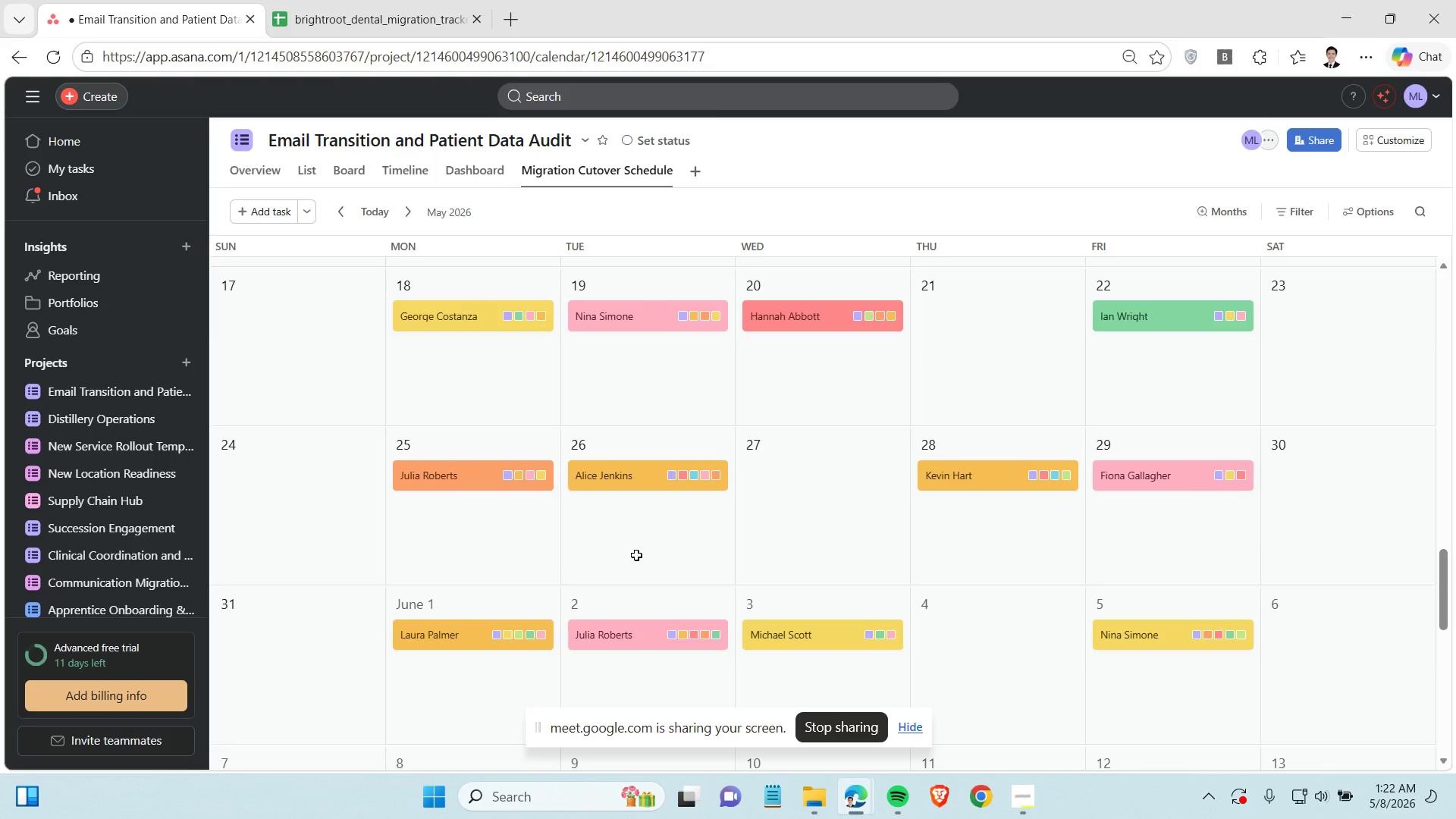 
scroll: coordinate [735, 592], scroll_direction: up, amount: 3.0
 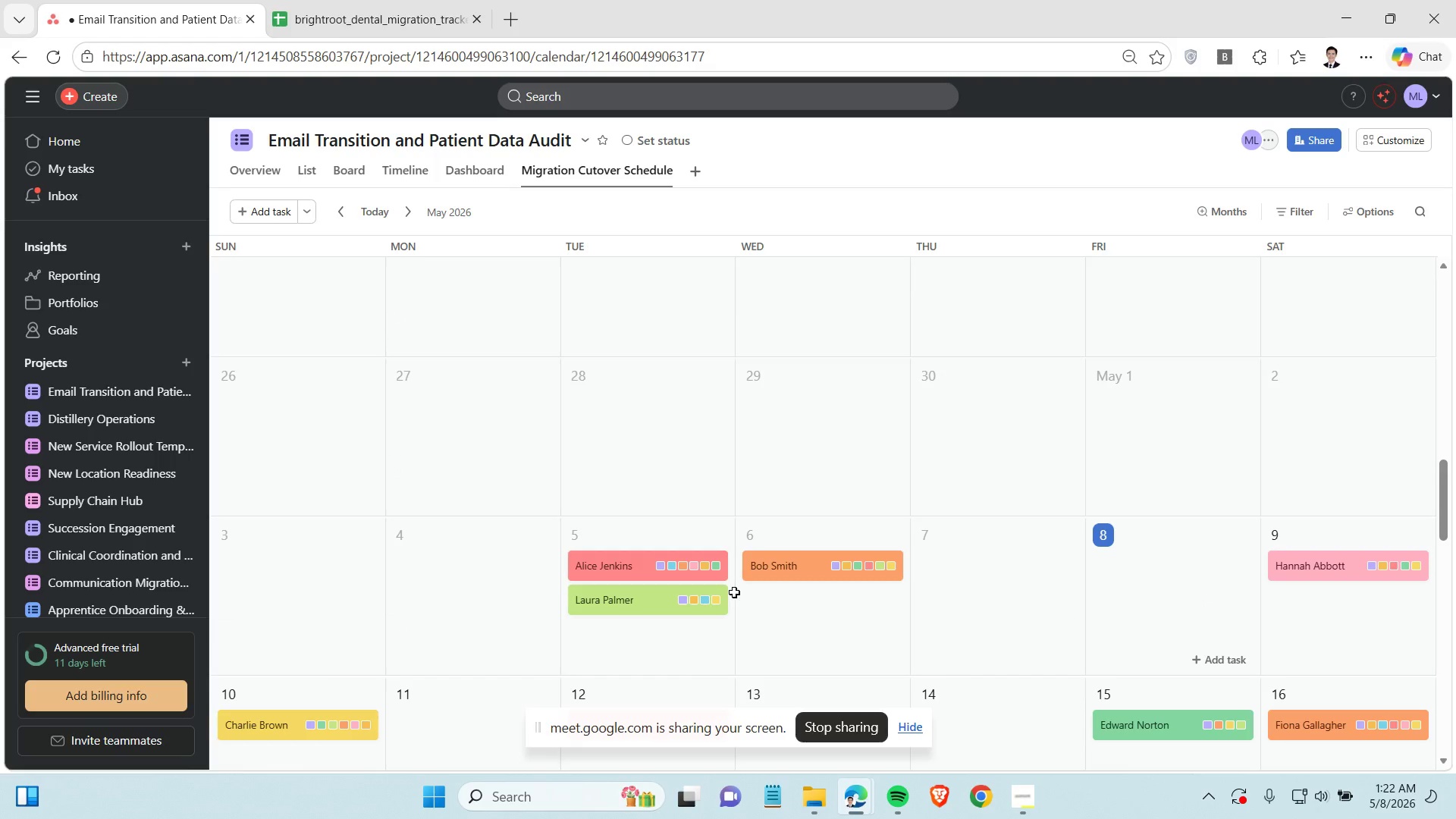 
scroll: coordinate [733, 594], scroll_direction: down, amount: 10.0
 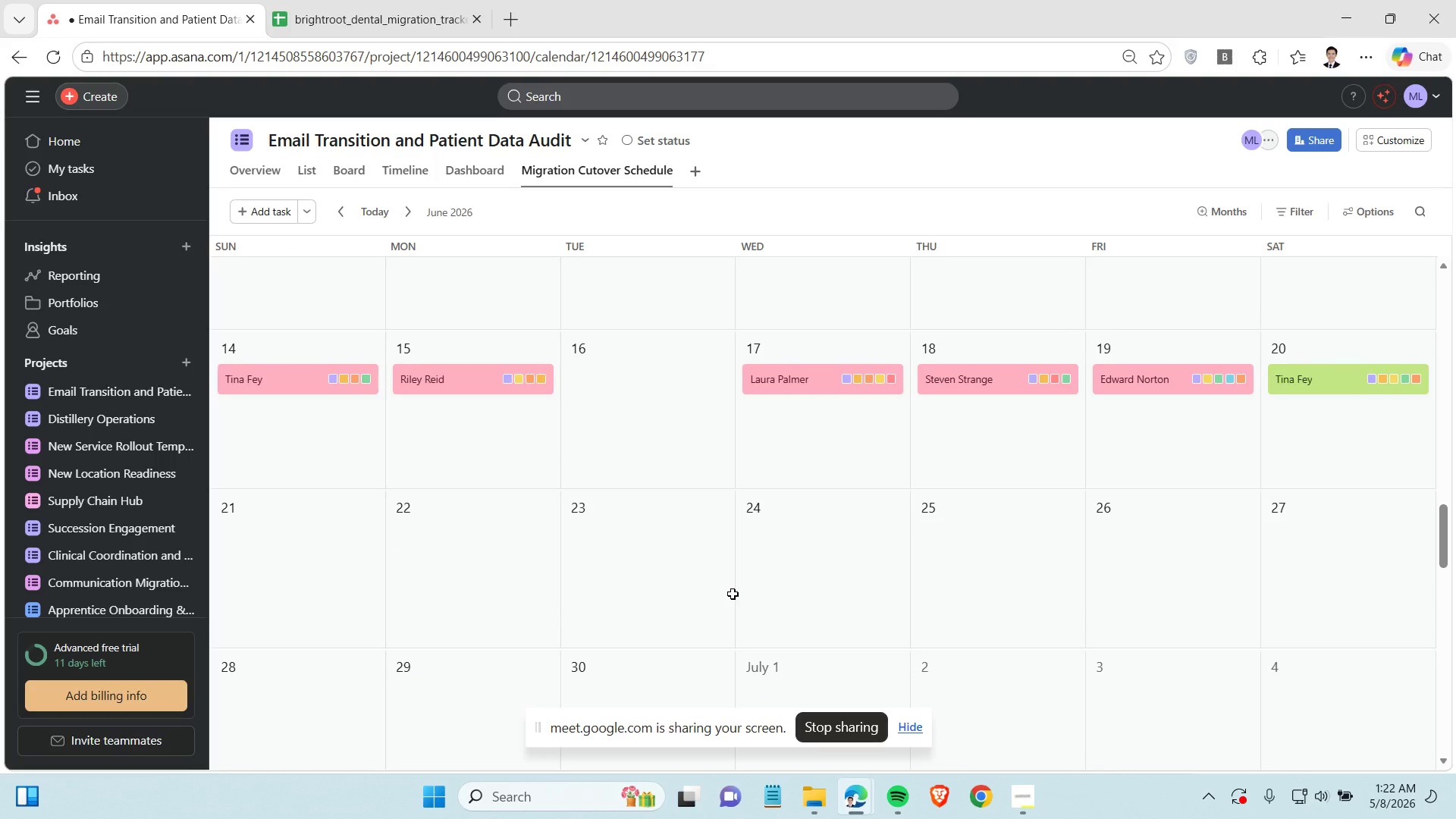 
left_click([426, 371])
 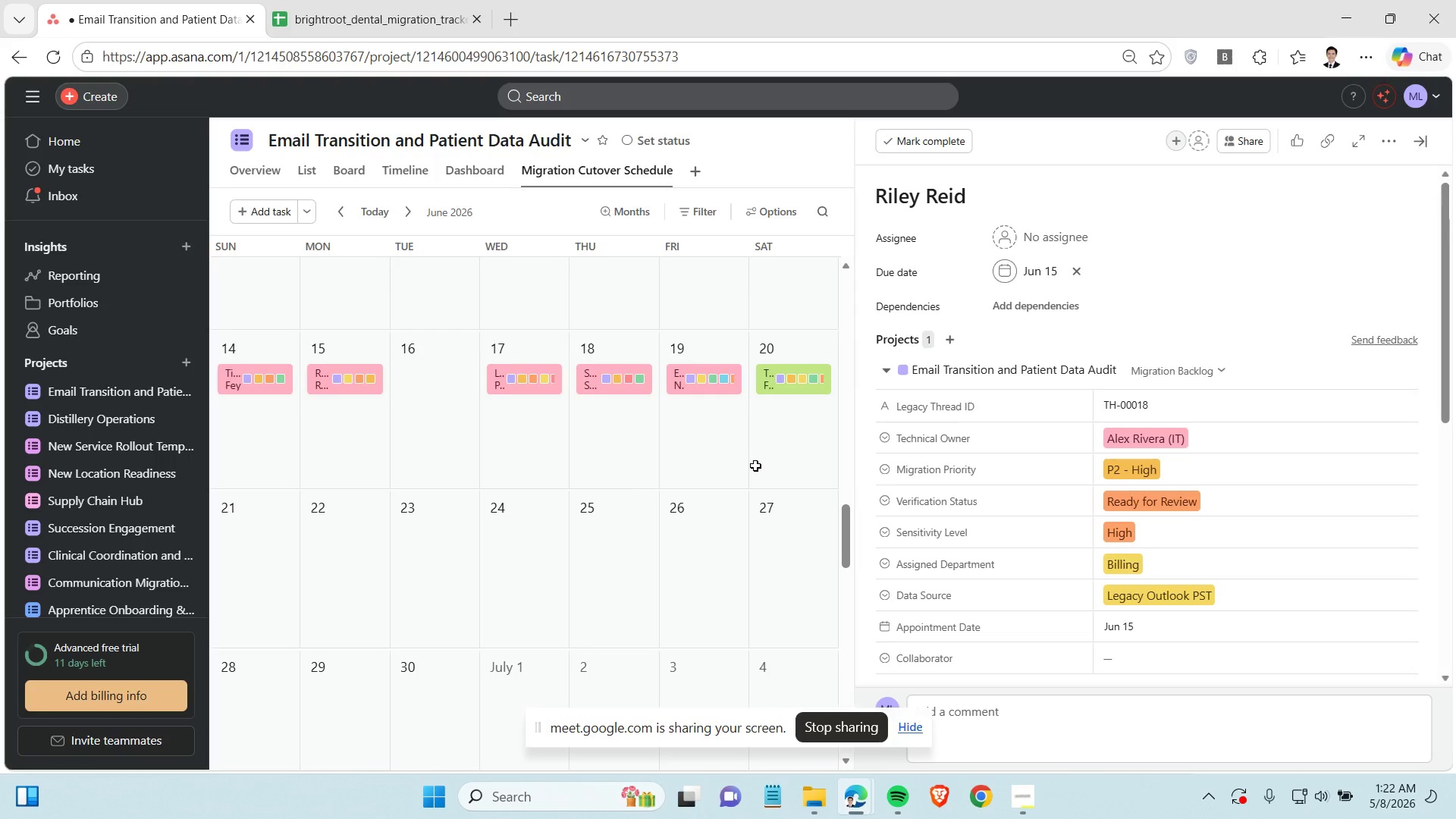 
wait(6.67)
 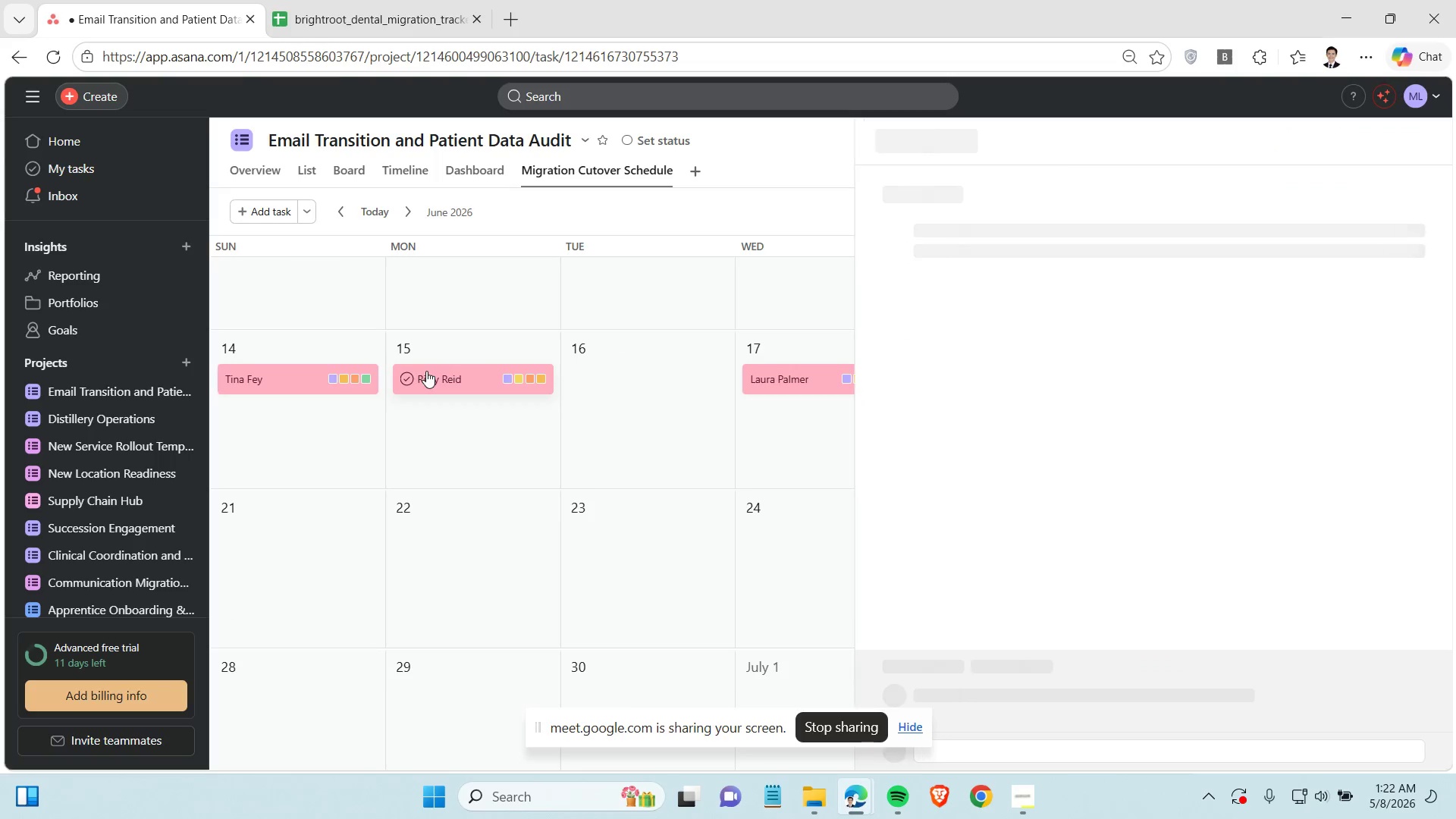 
left_click([705, 443])
 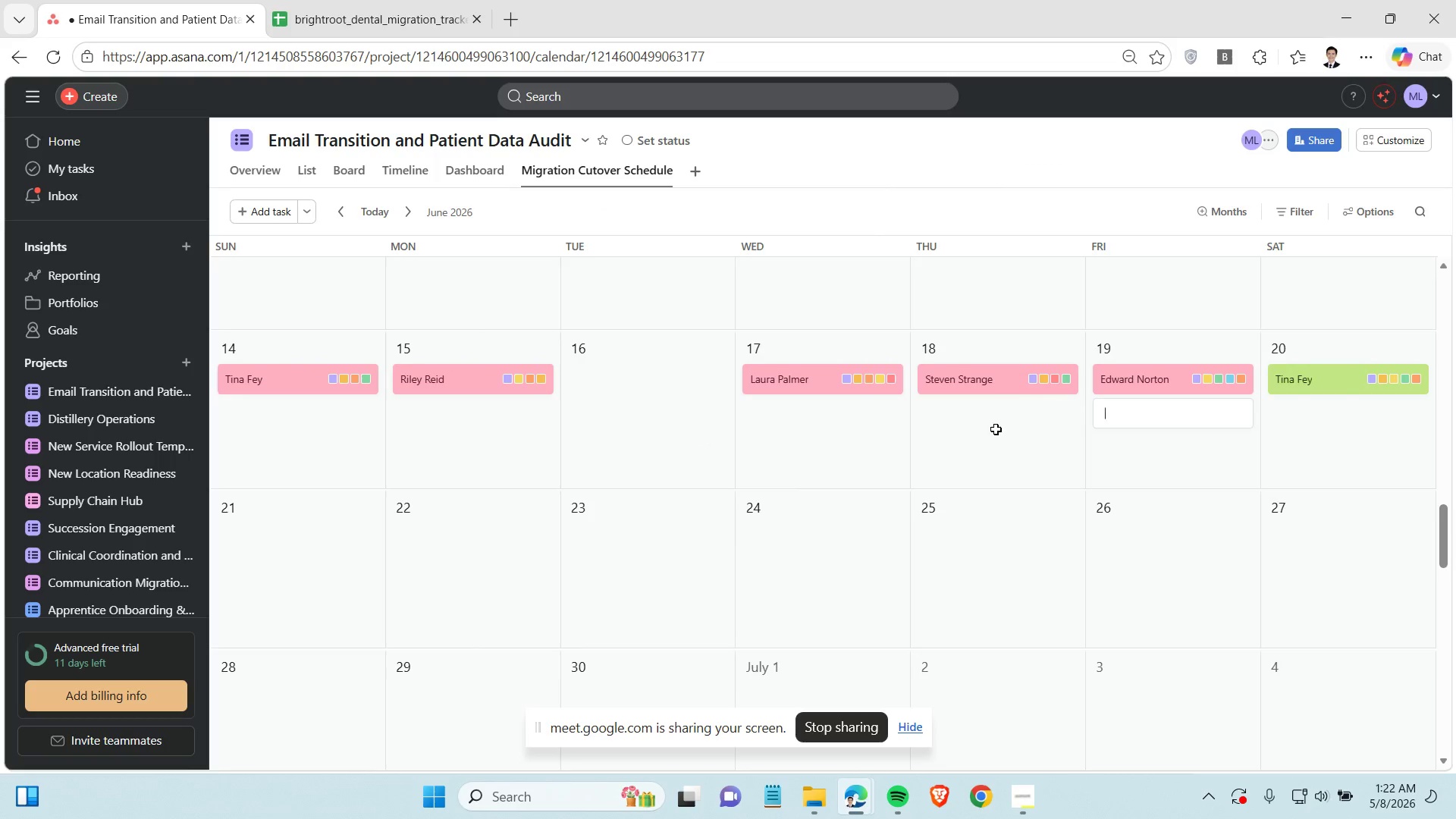 
scroll: coordinate [870, 353], scroll_direction: up, amount: 29.0
 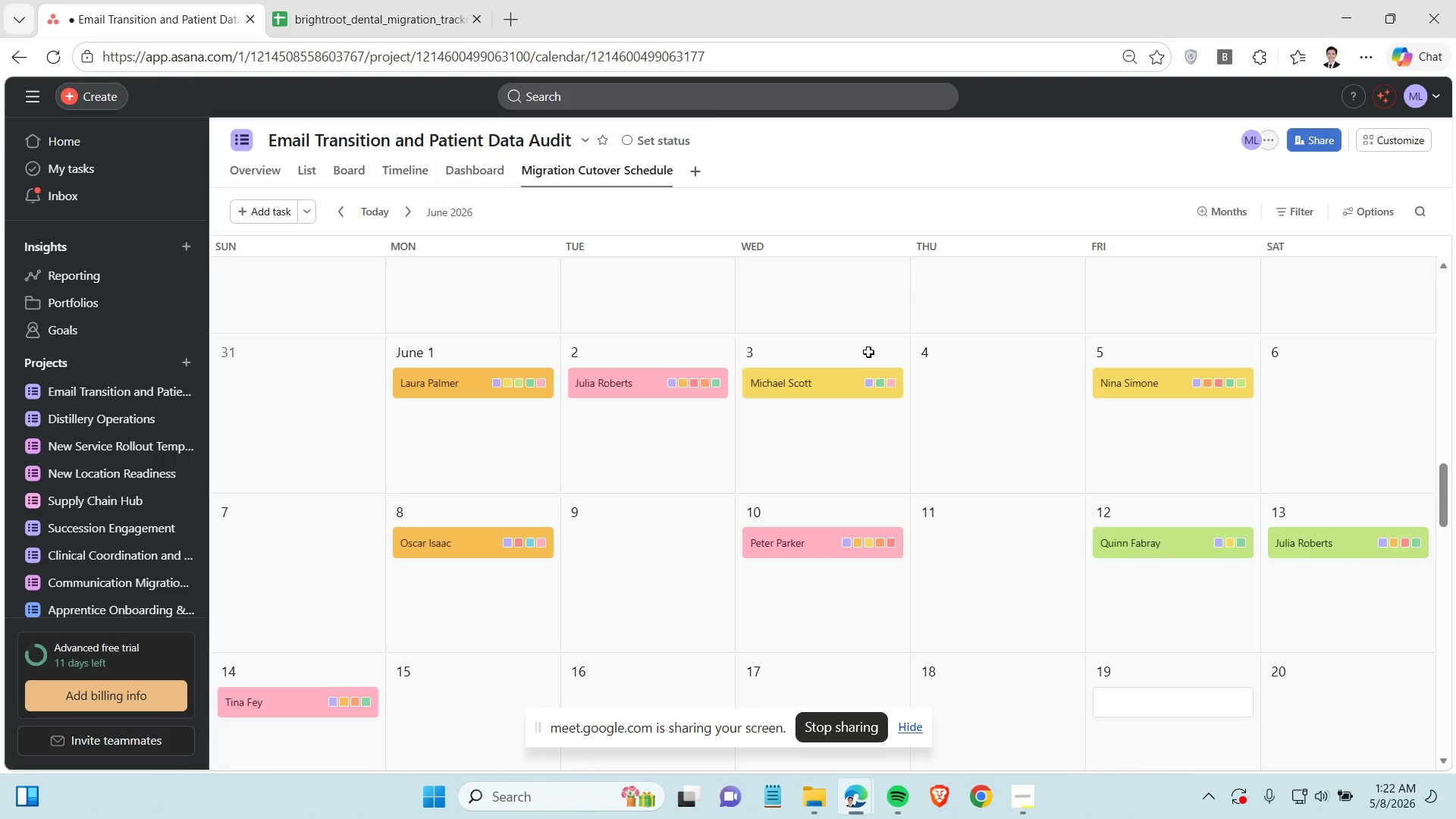 
scroll: coordinate [865, 350], scroll_direction: down, amount: 7.0
 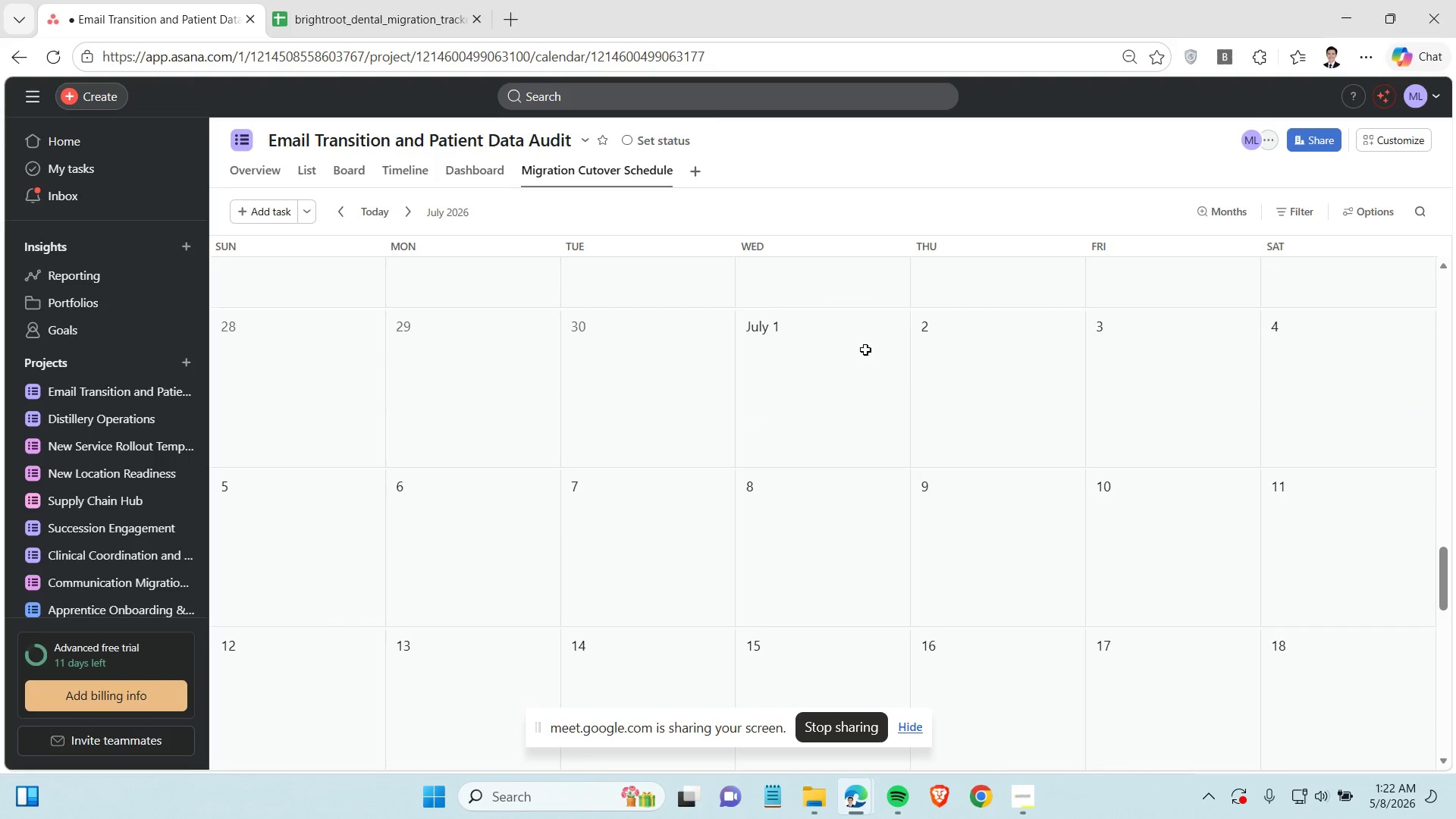 
scroll: coordinate [861, 344], scroll_direction: up, amount: 14.0
 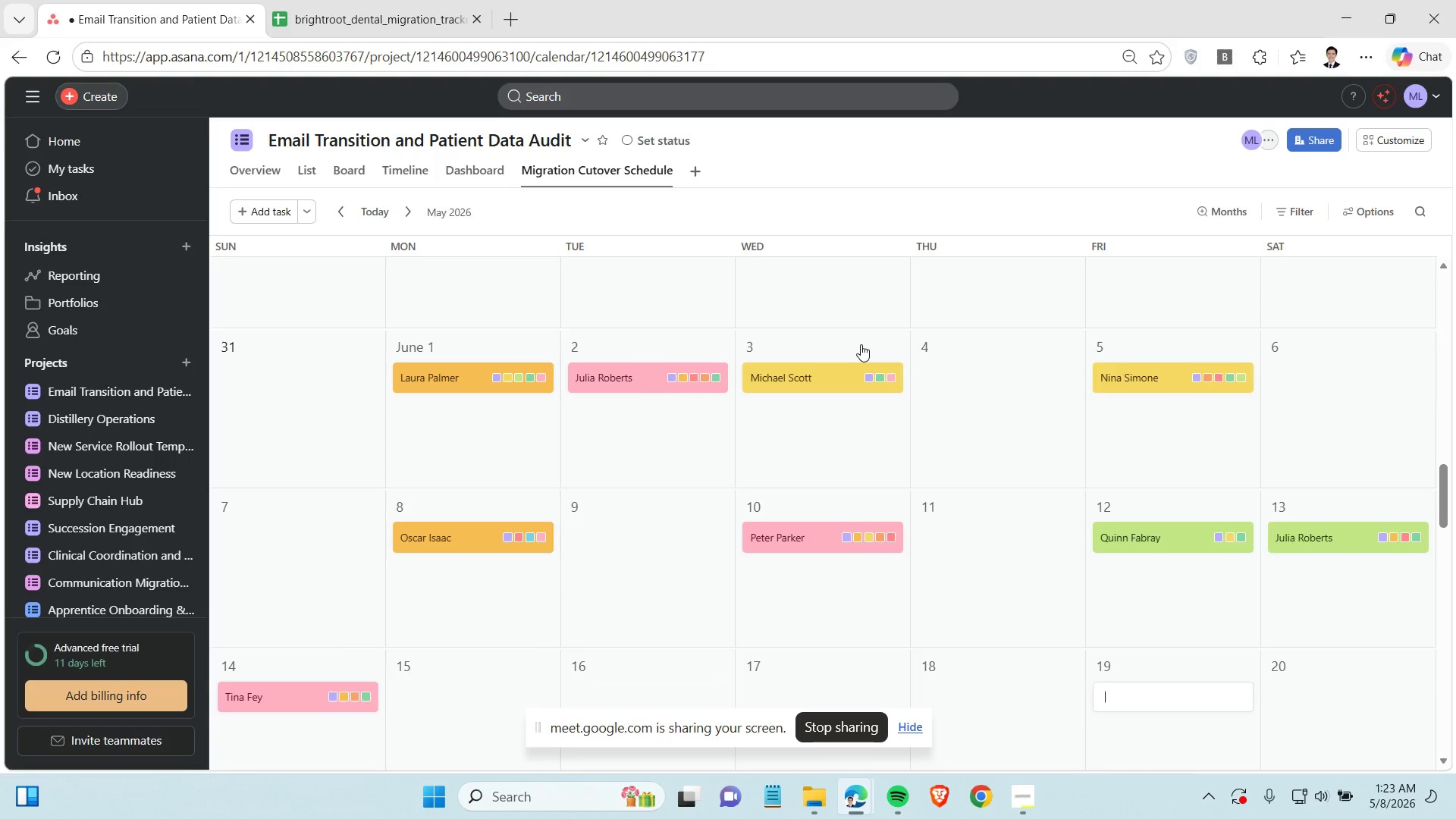 
scroll: coordinate [861, 344], scroll_direction: down, amount: 1.0
 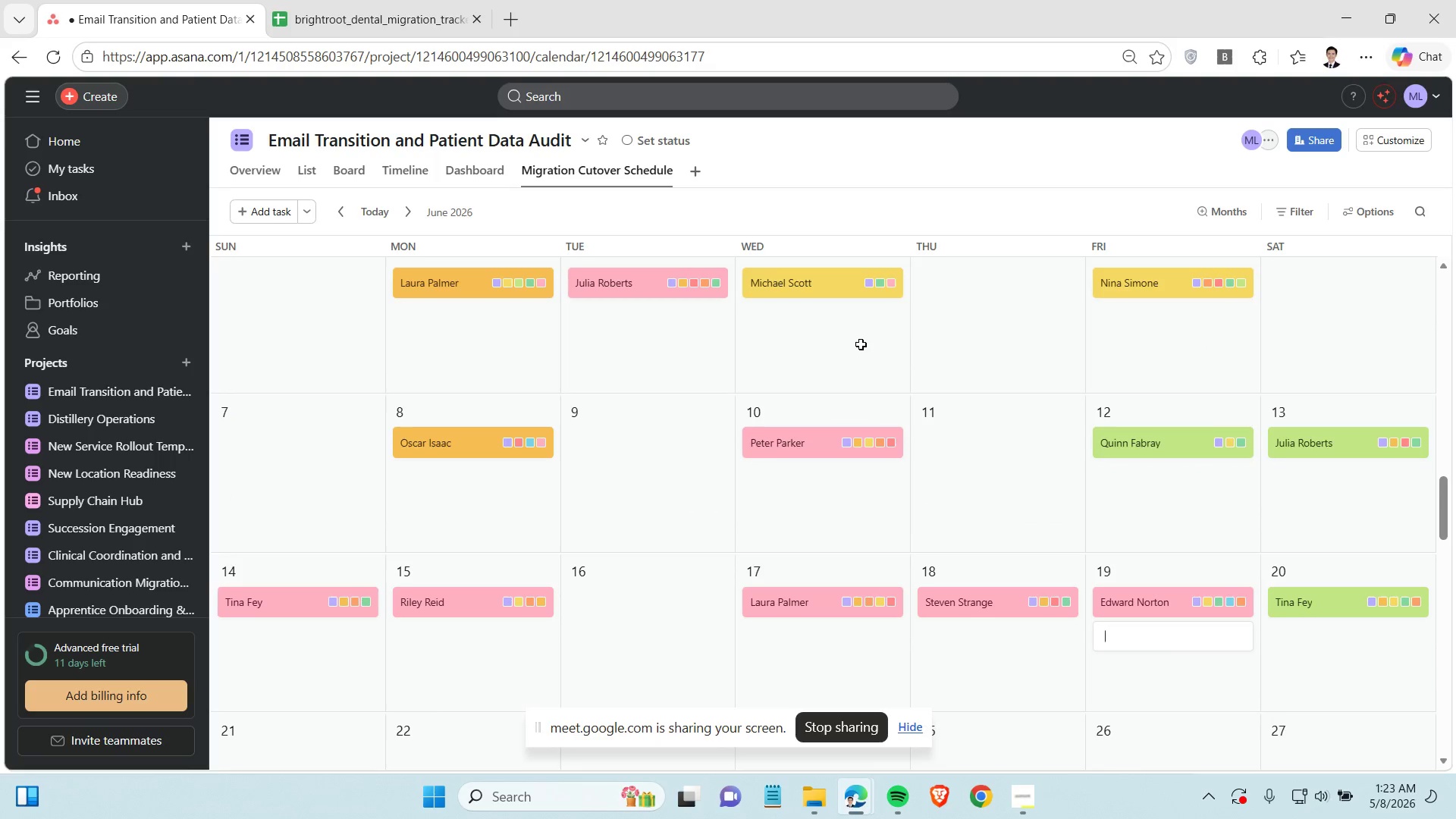 
scroll: coordinate [860, 344], scroll_direction: up, amount: 1.0
 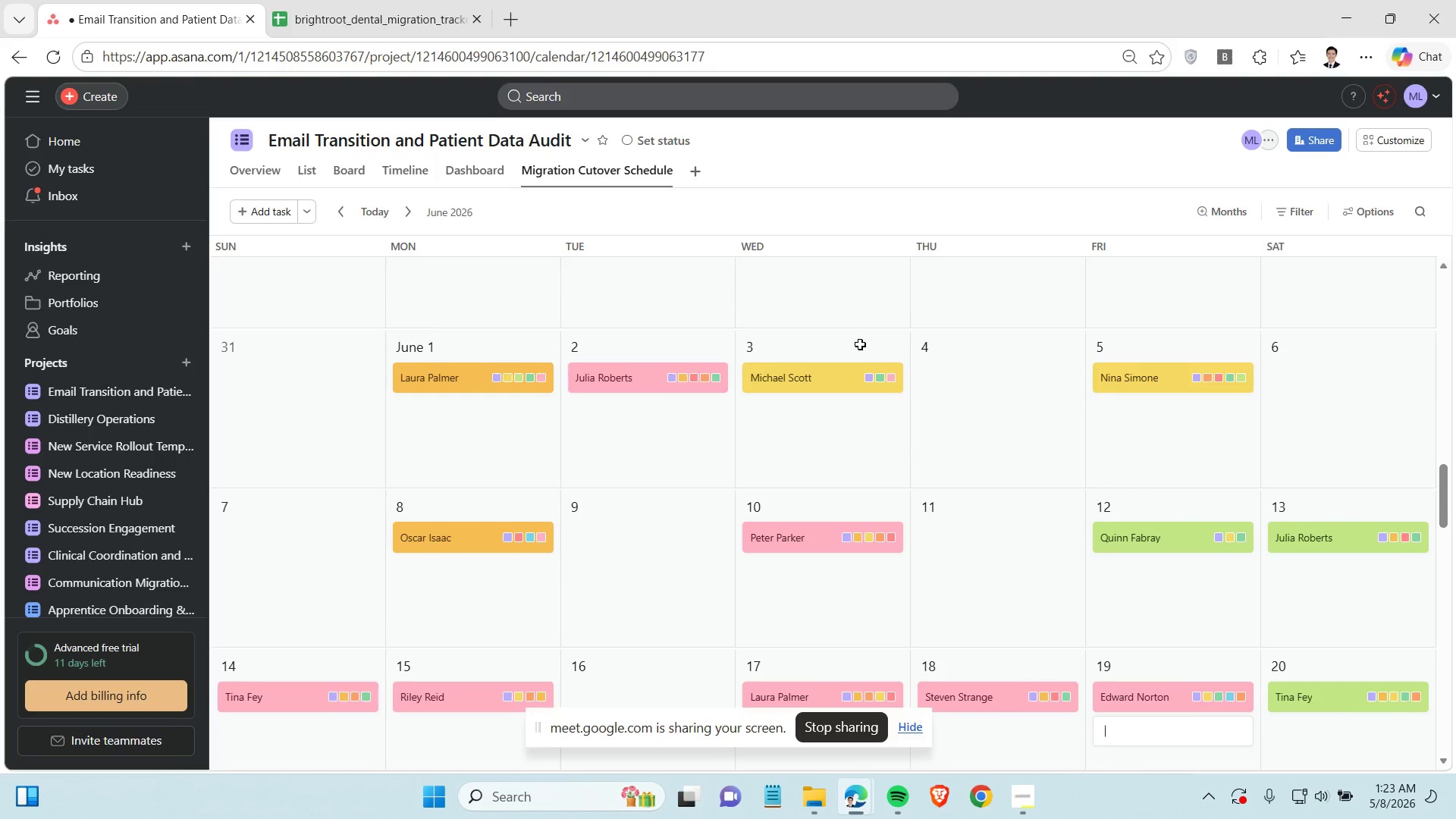 
scroll: coordinate [860, 344], scroll_direction: down, amount: 5.0
 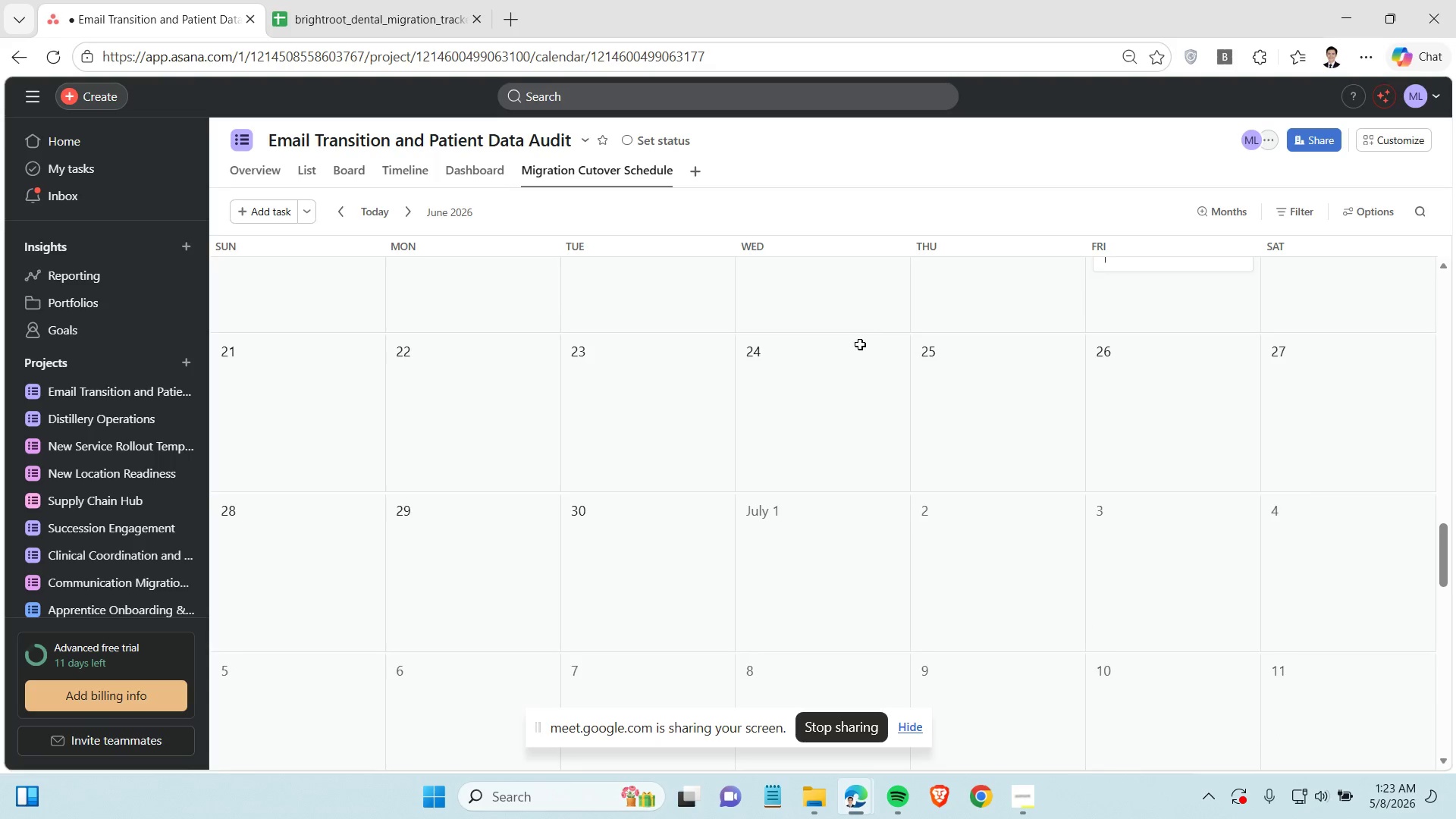 
scroll: coordinate [860, 344], scroll_direction: up, amount: 14.0
 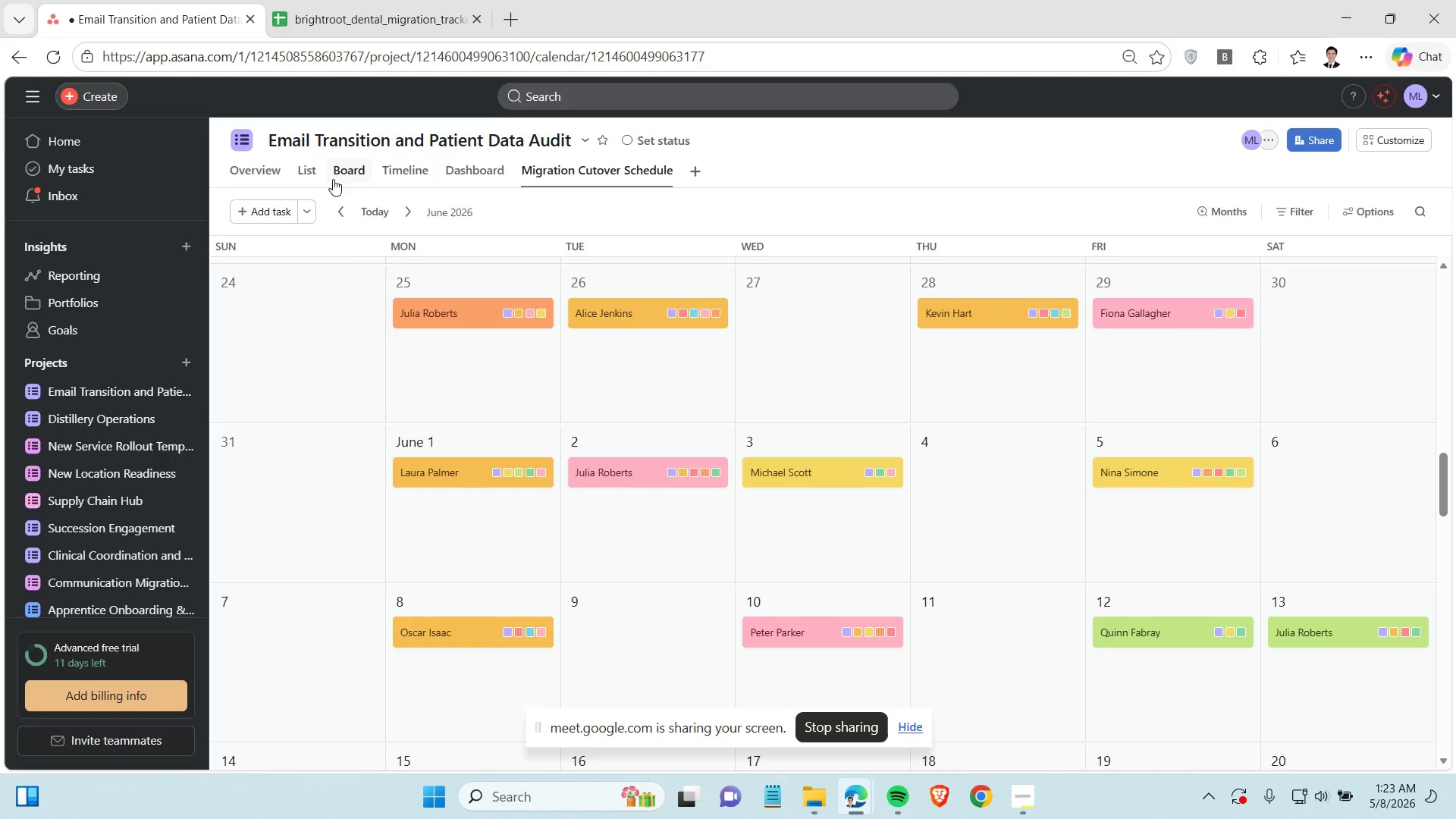 
left_click([362, 176])
 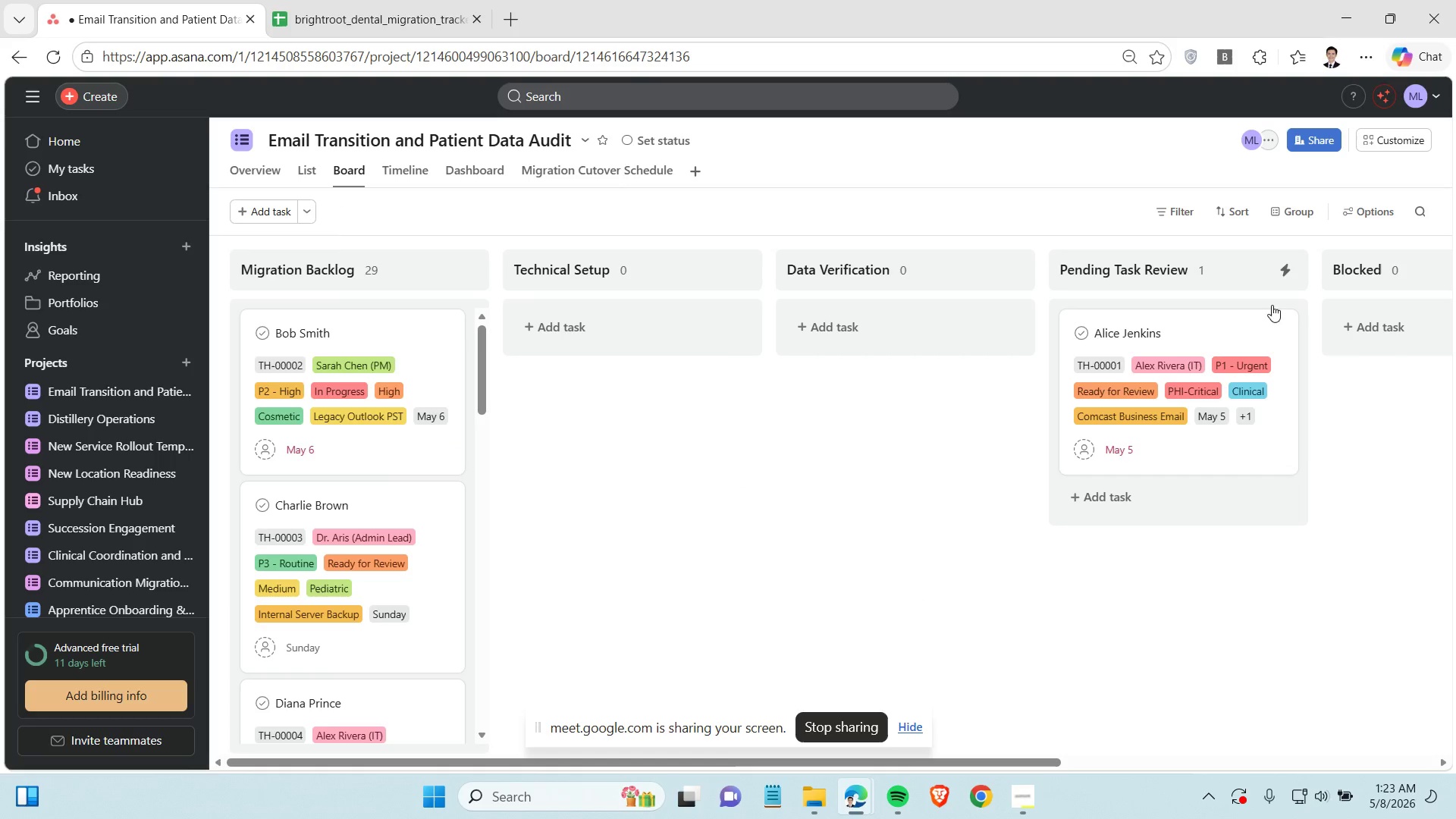 
wait(5.34)
 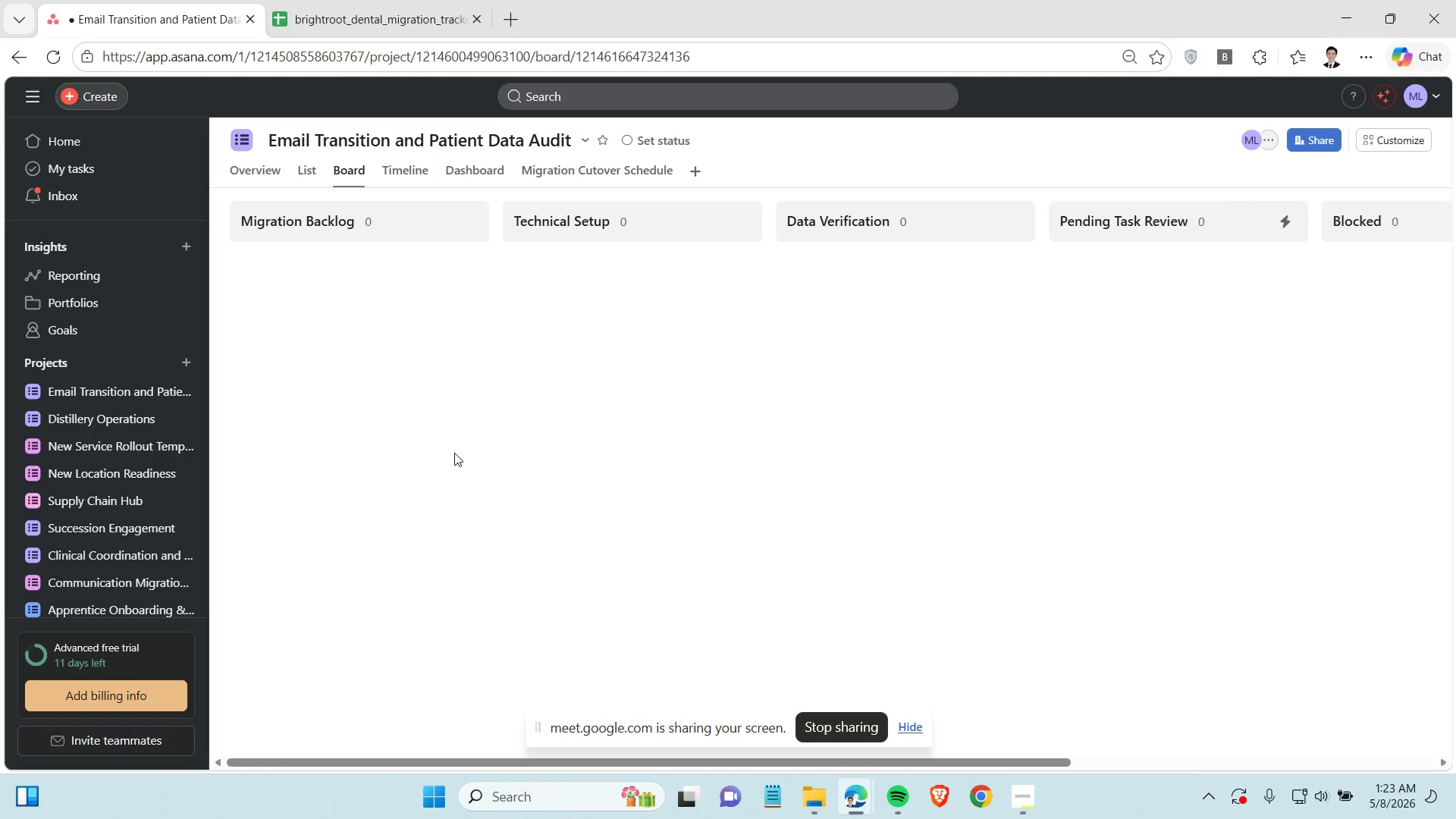 
left_click([1392, 142])
 